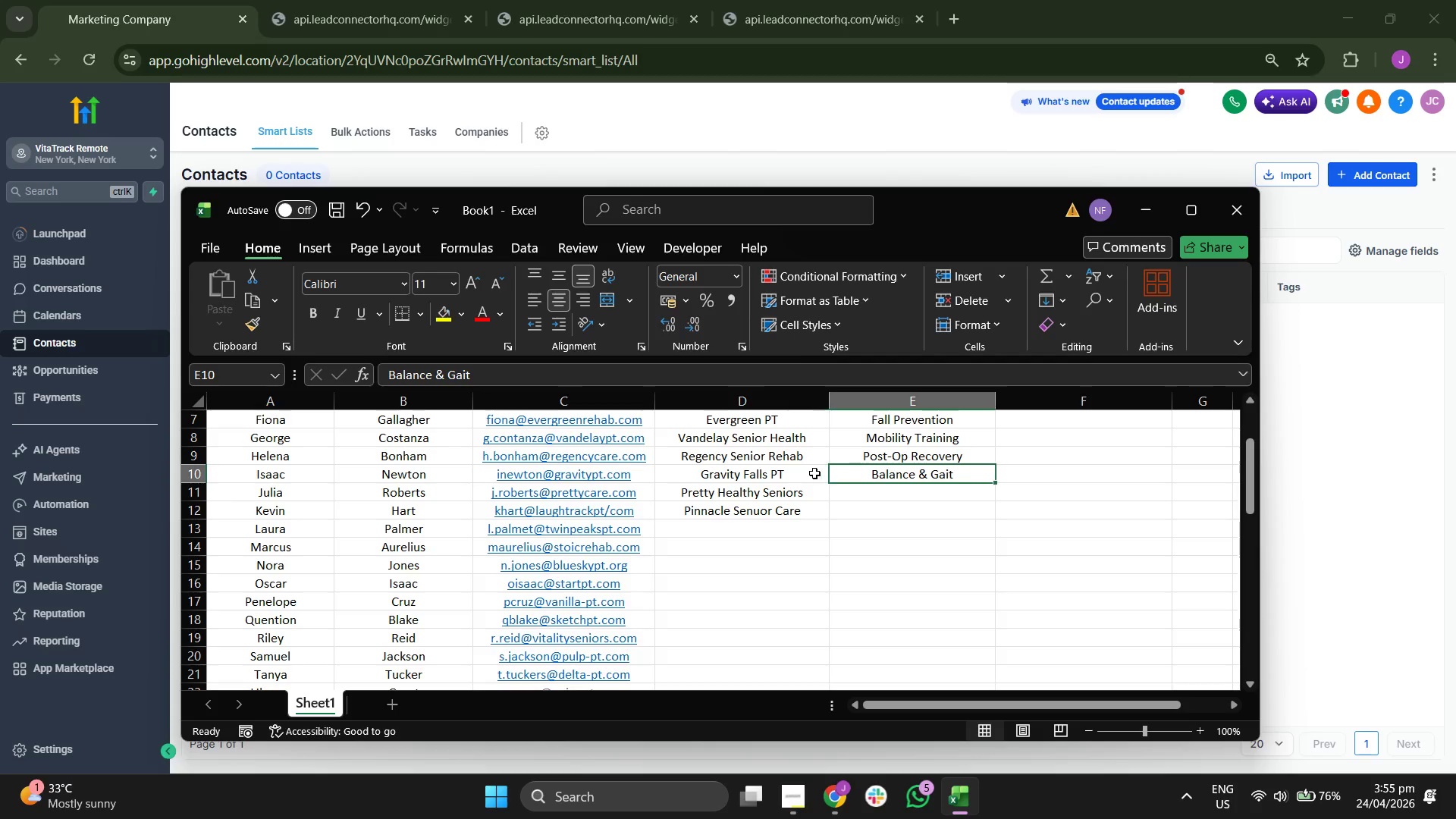 
key(ArrowUp)
 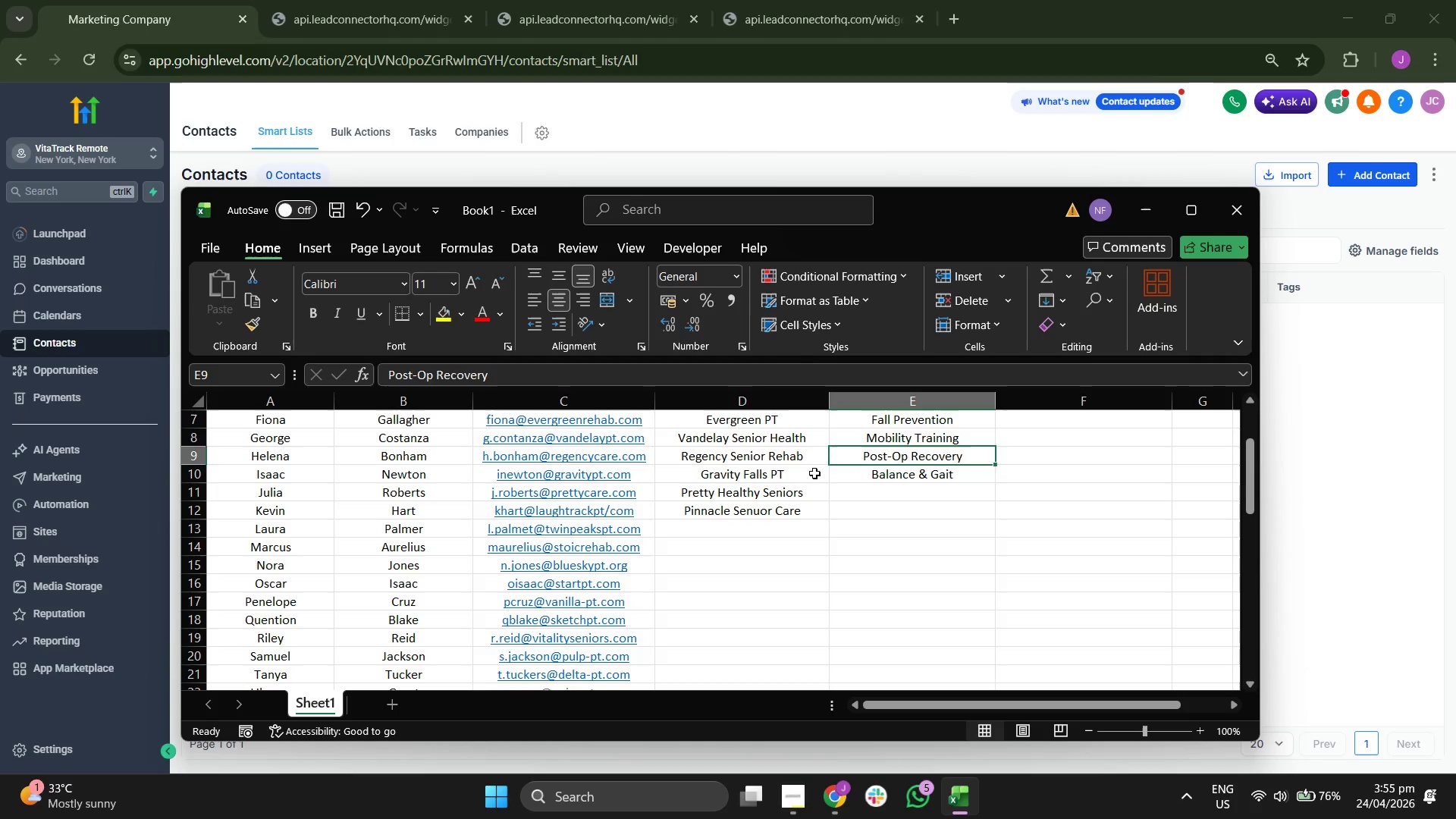 
key(ArrowUp)
 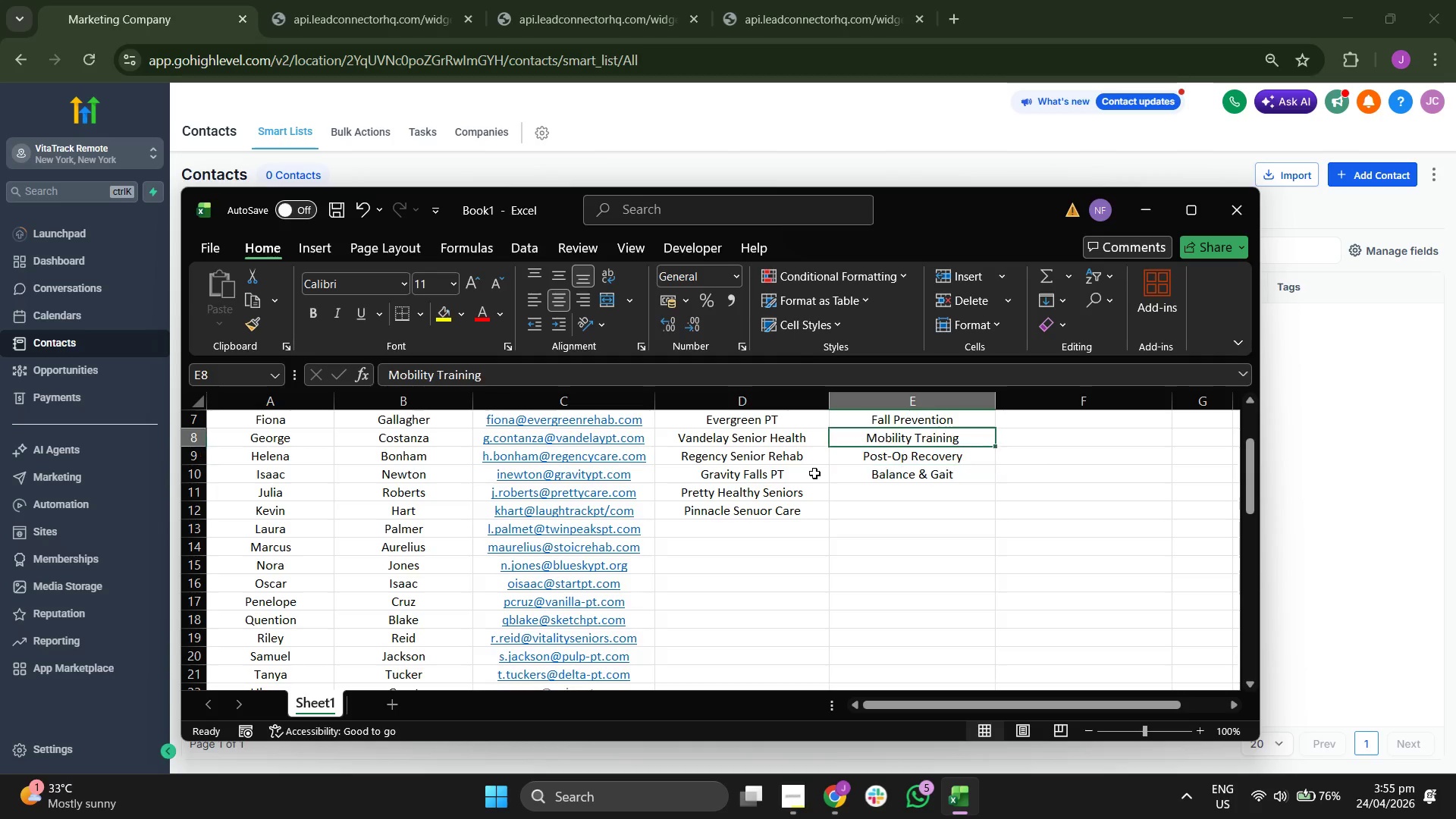 
key(ArrowUp)
 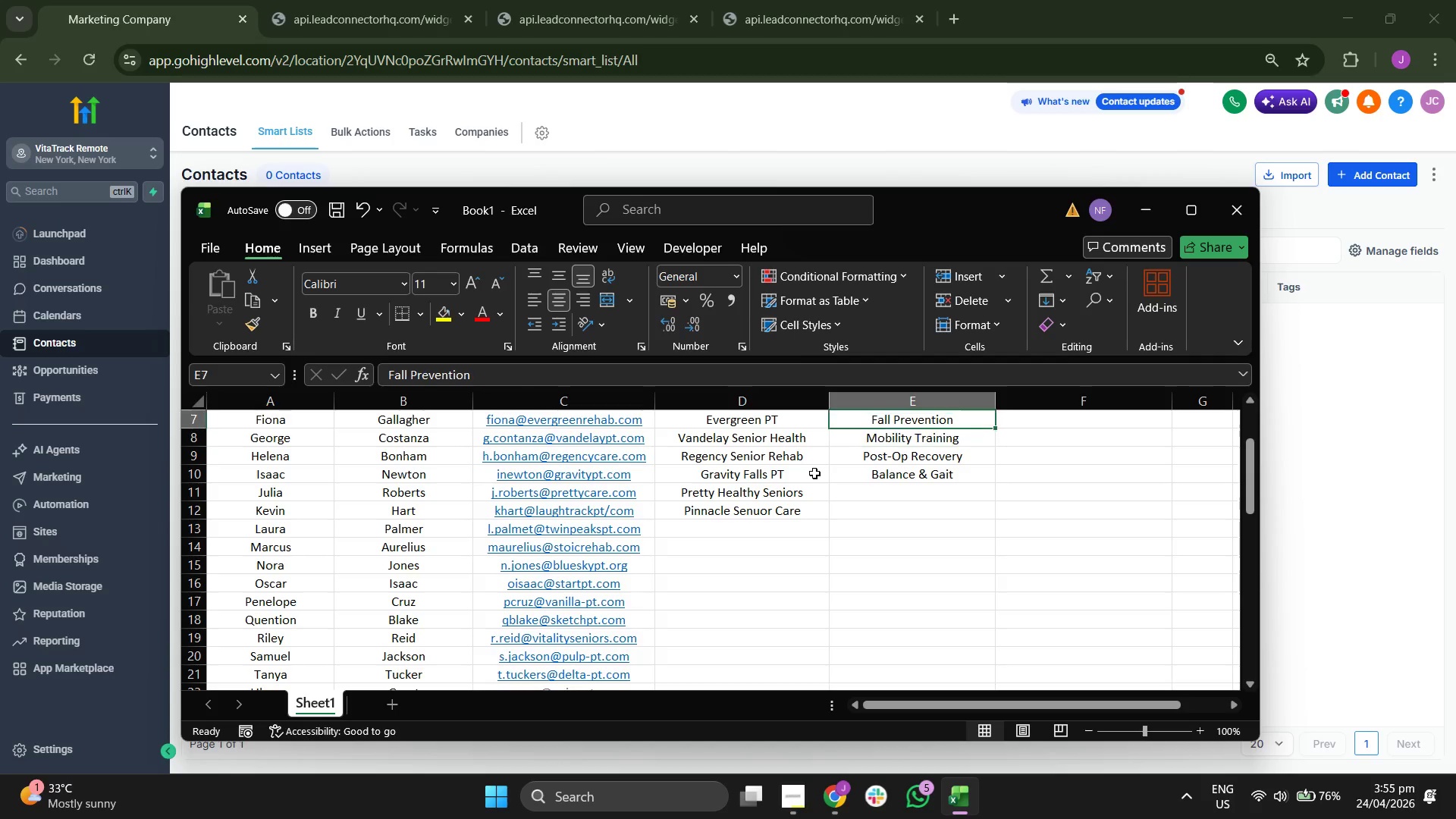 
key(ArrowUp)
 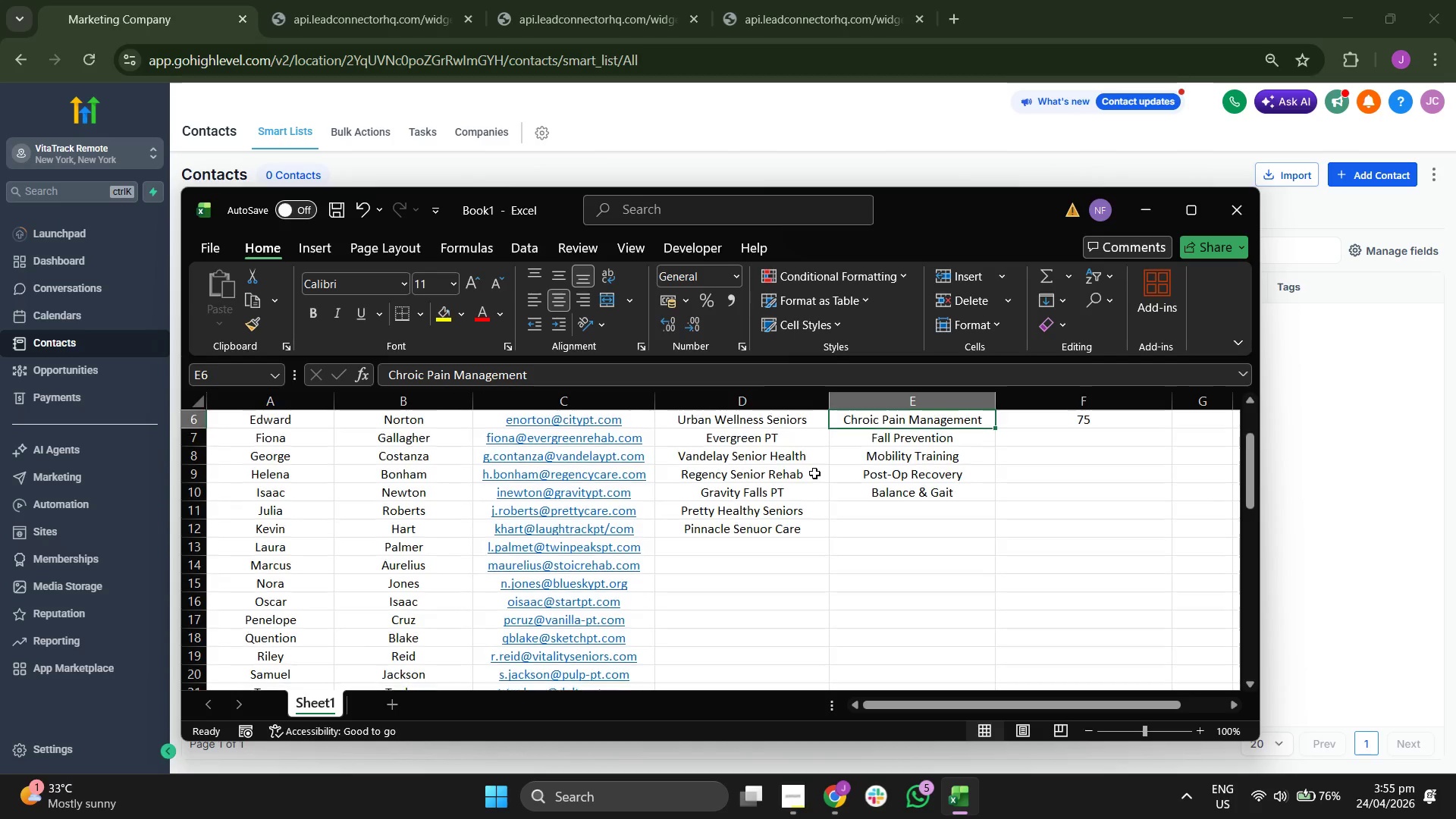 
key(ArrowUp)
 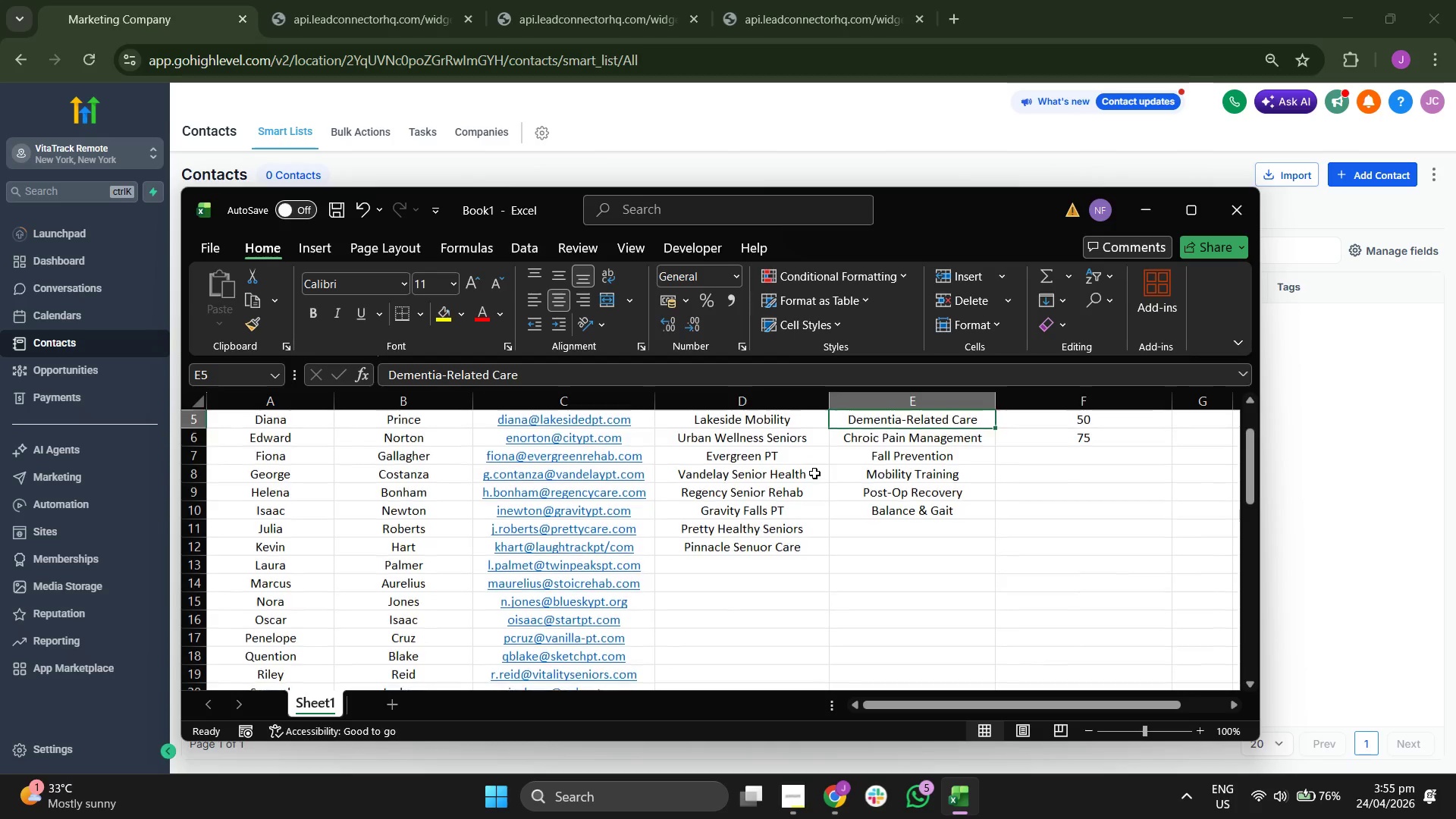 
key(ArrowLeft)
 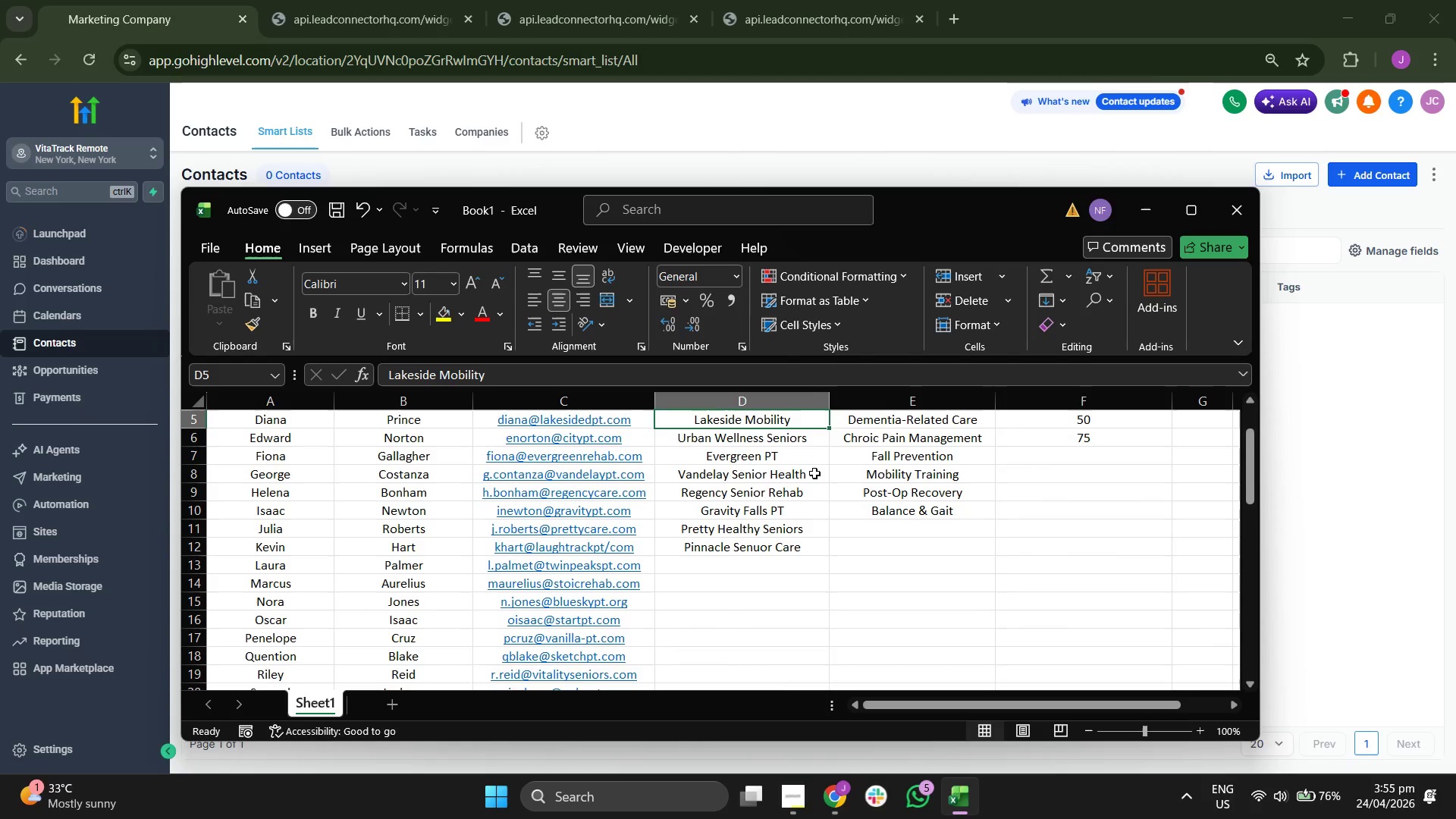 
key(ArrowUp)
 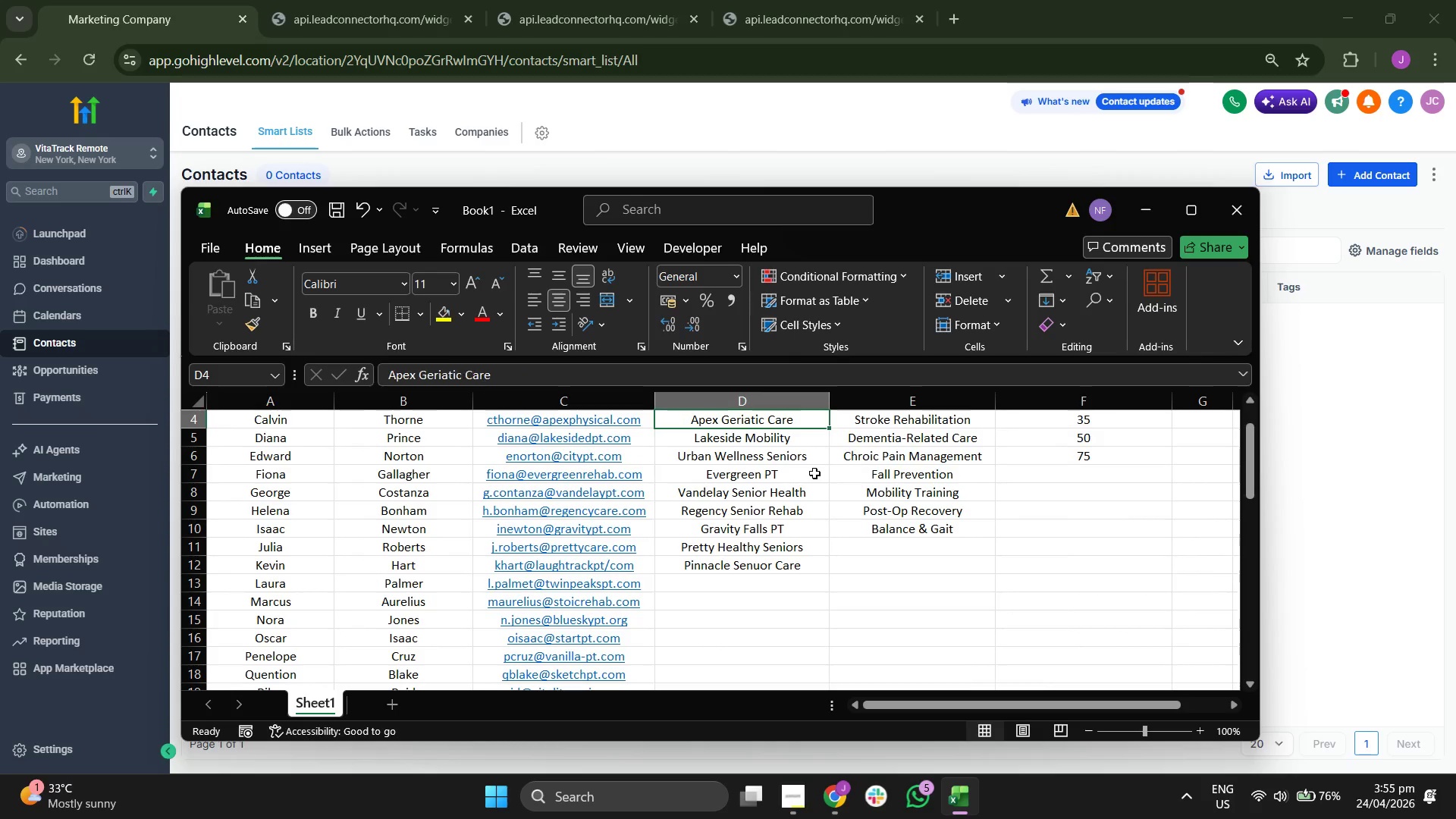 
key(ArrowRight)
 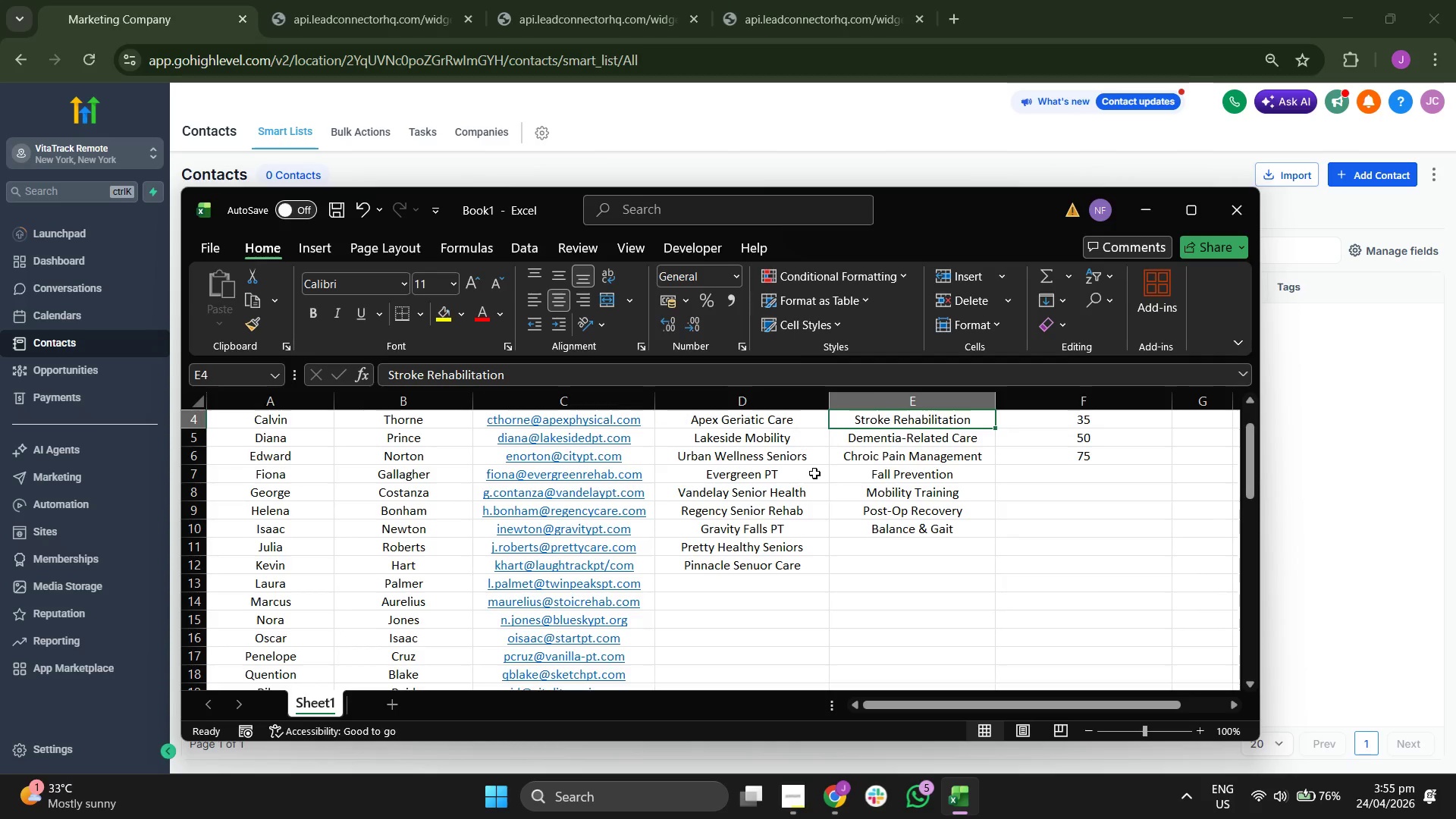 
key(ArrowUp)
 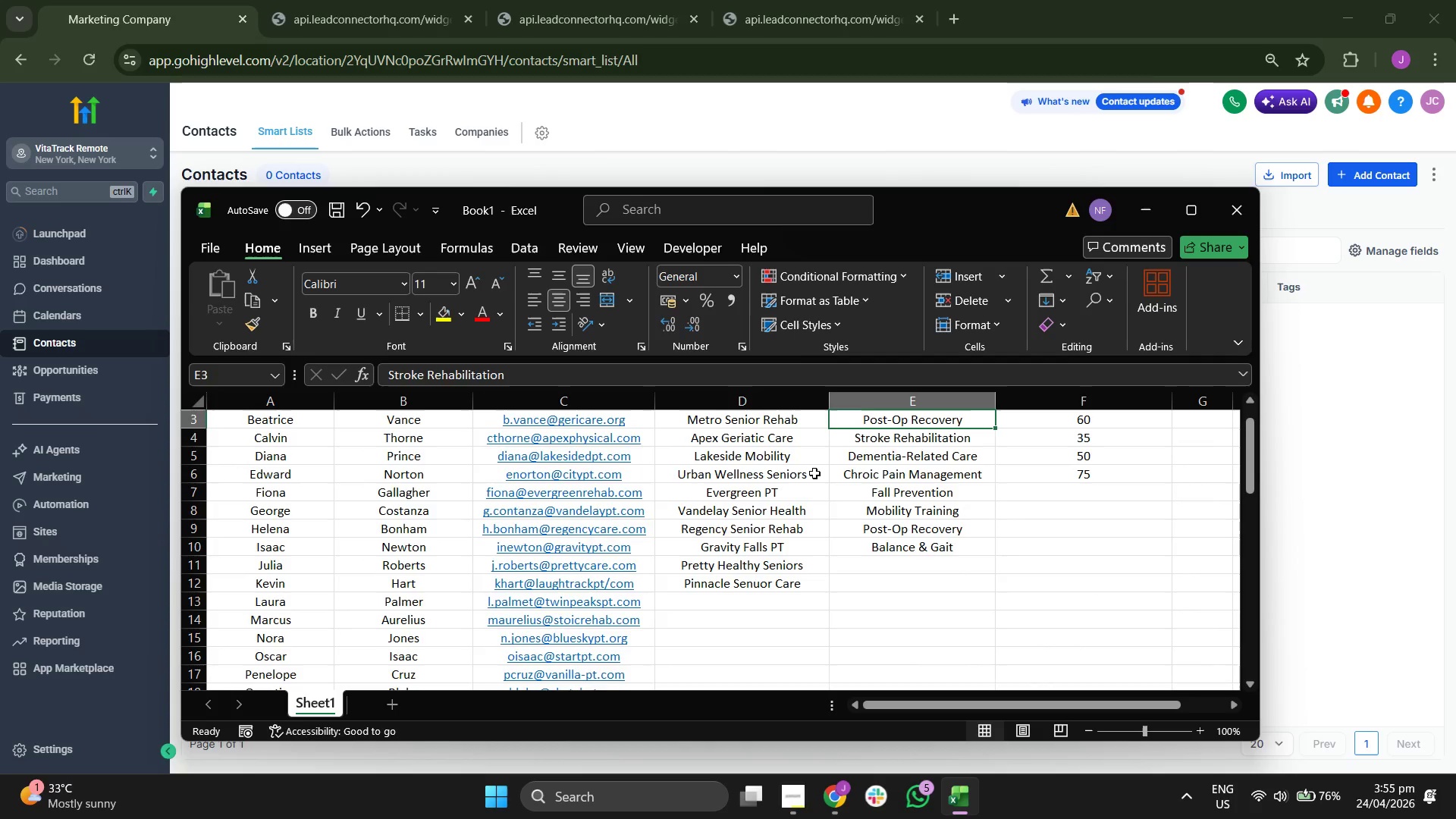 
key(ArrowUp)
 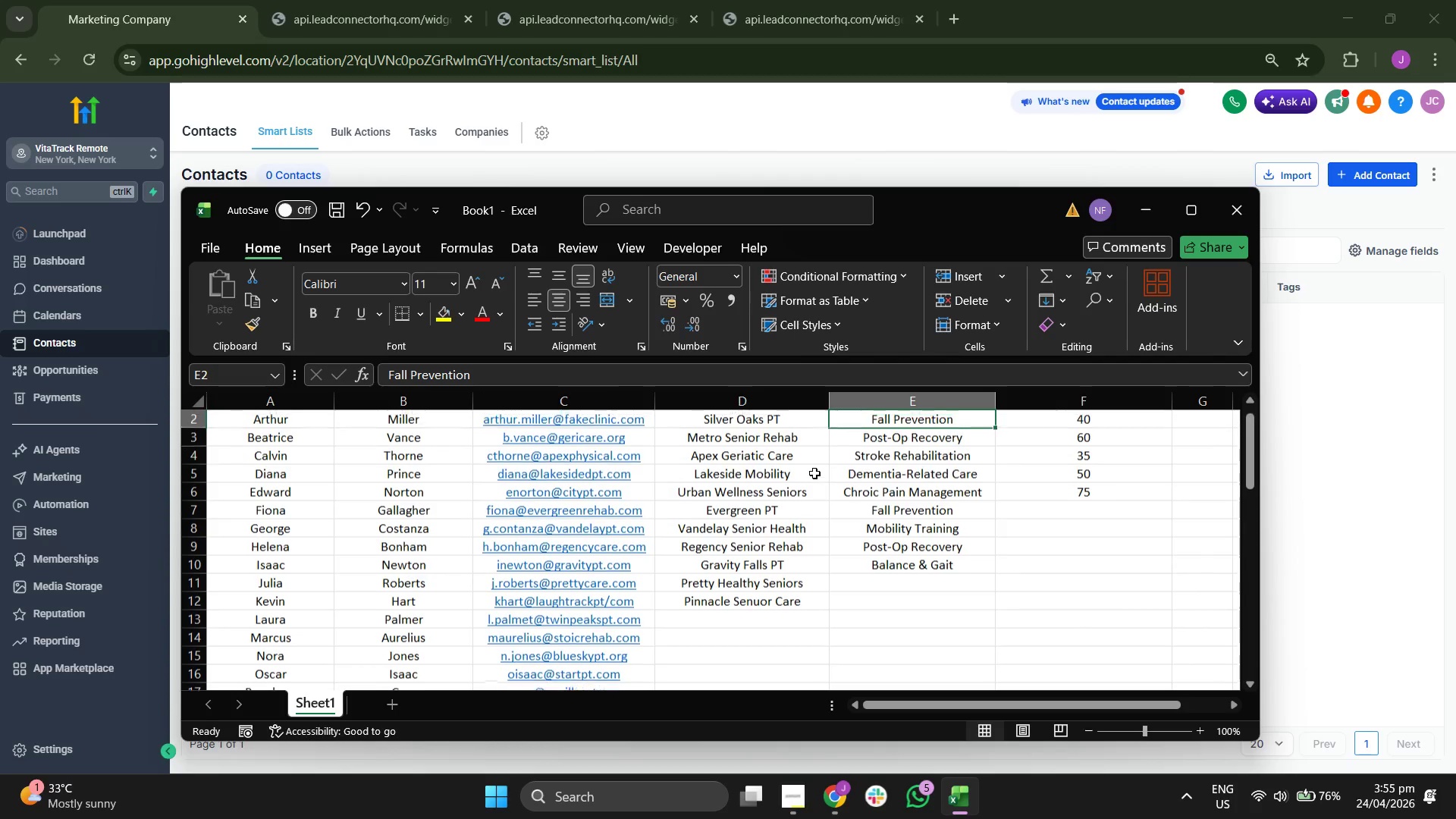 
key(ArrowLeft)
 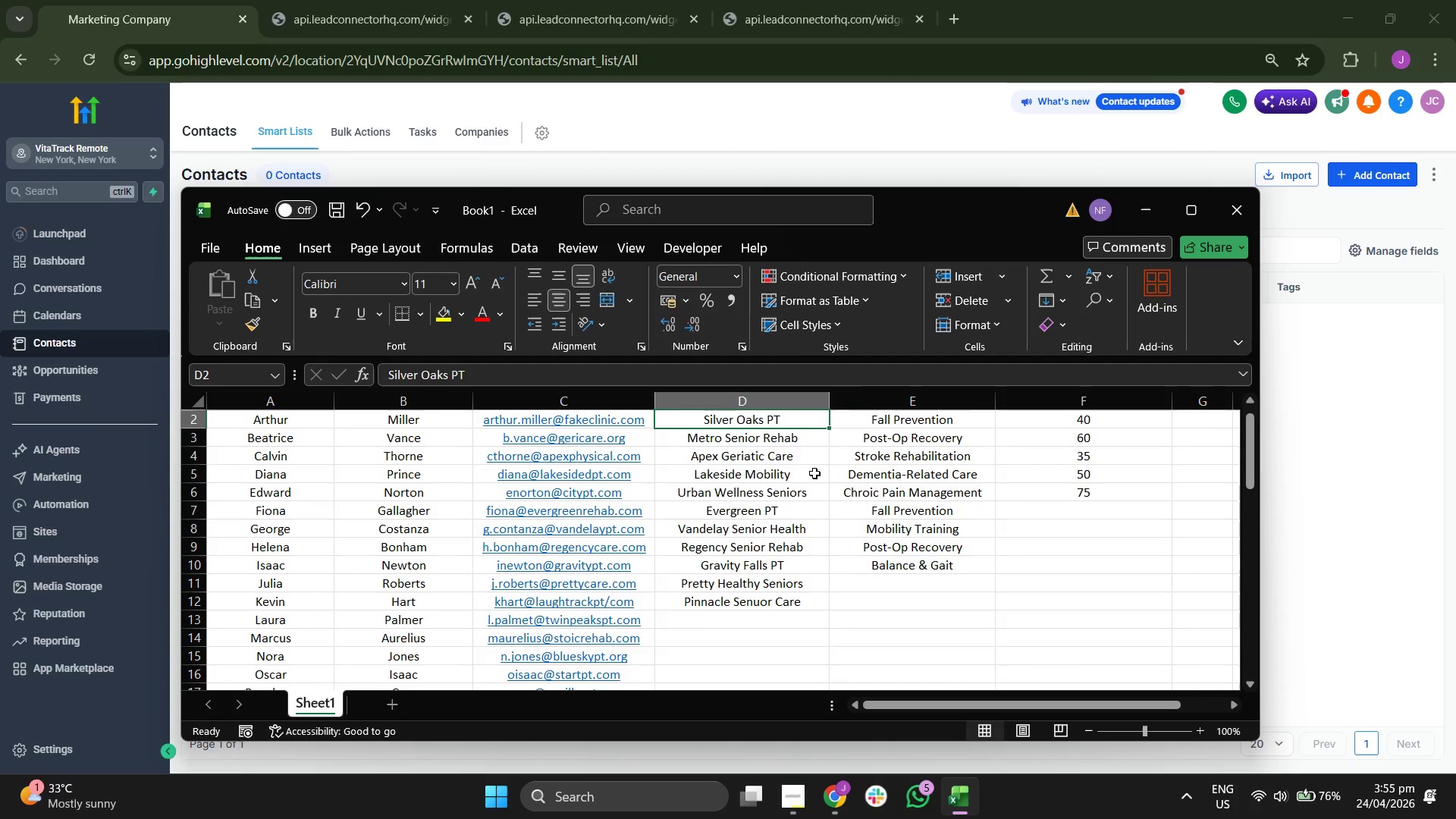 
key(ArrowDown)
 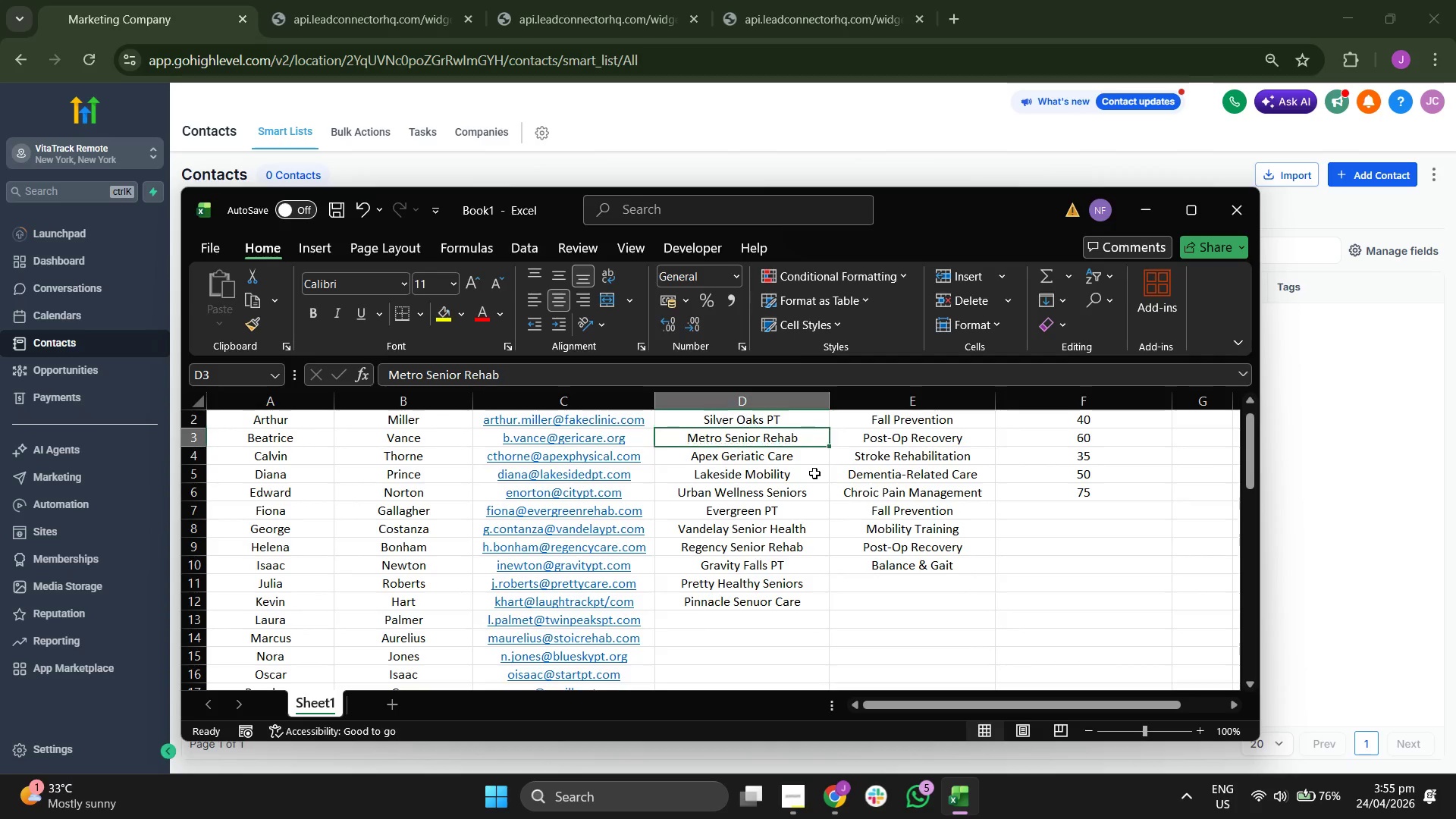 
key(ArrowDown)
 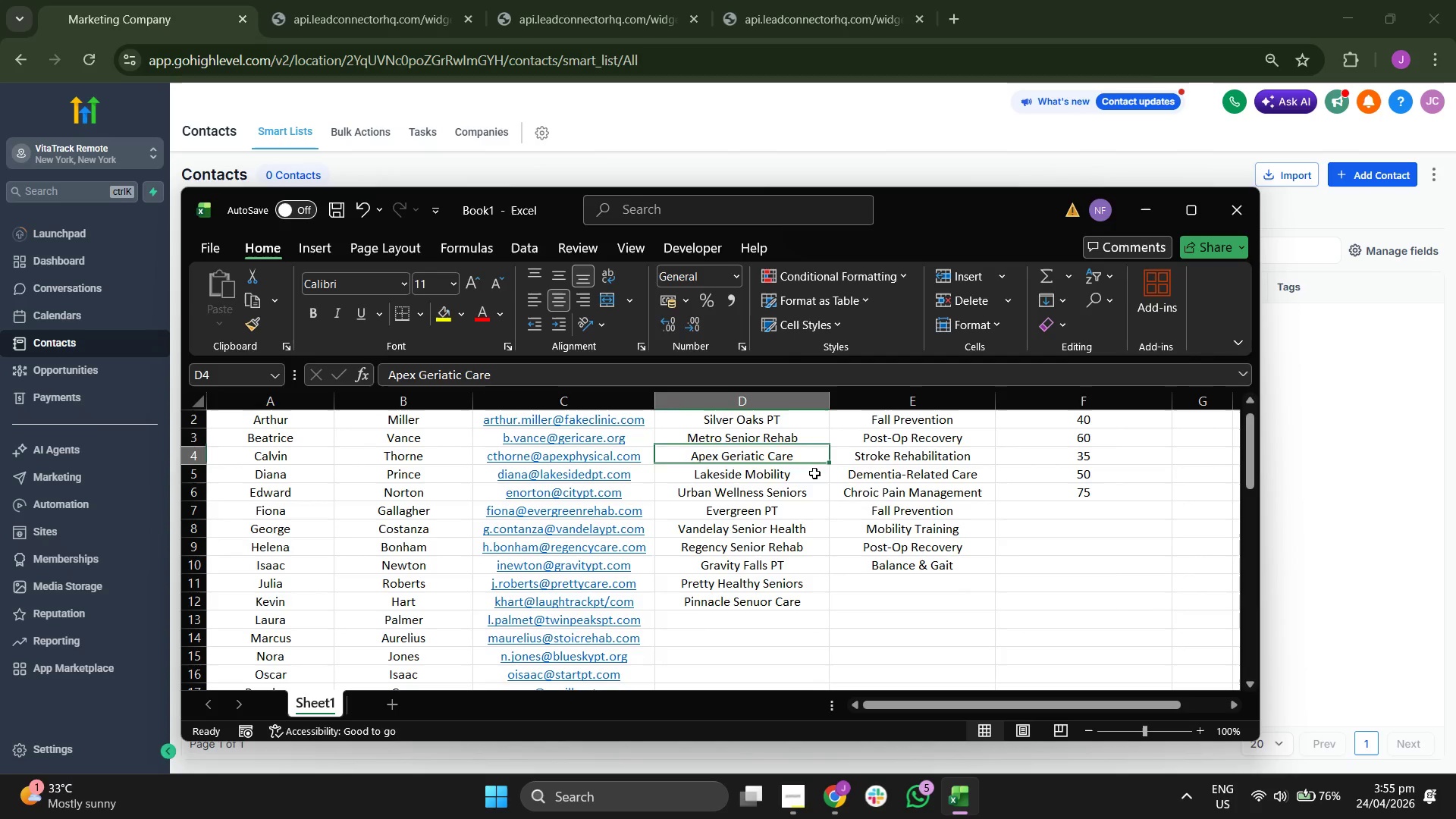 
key(ArrowDown)
 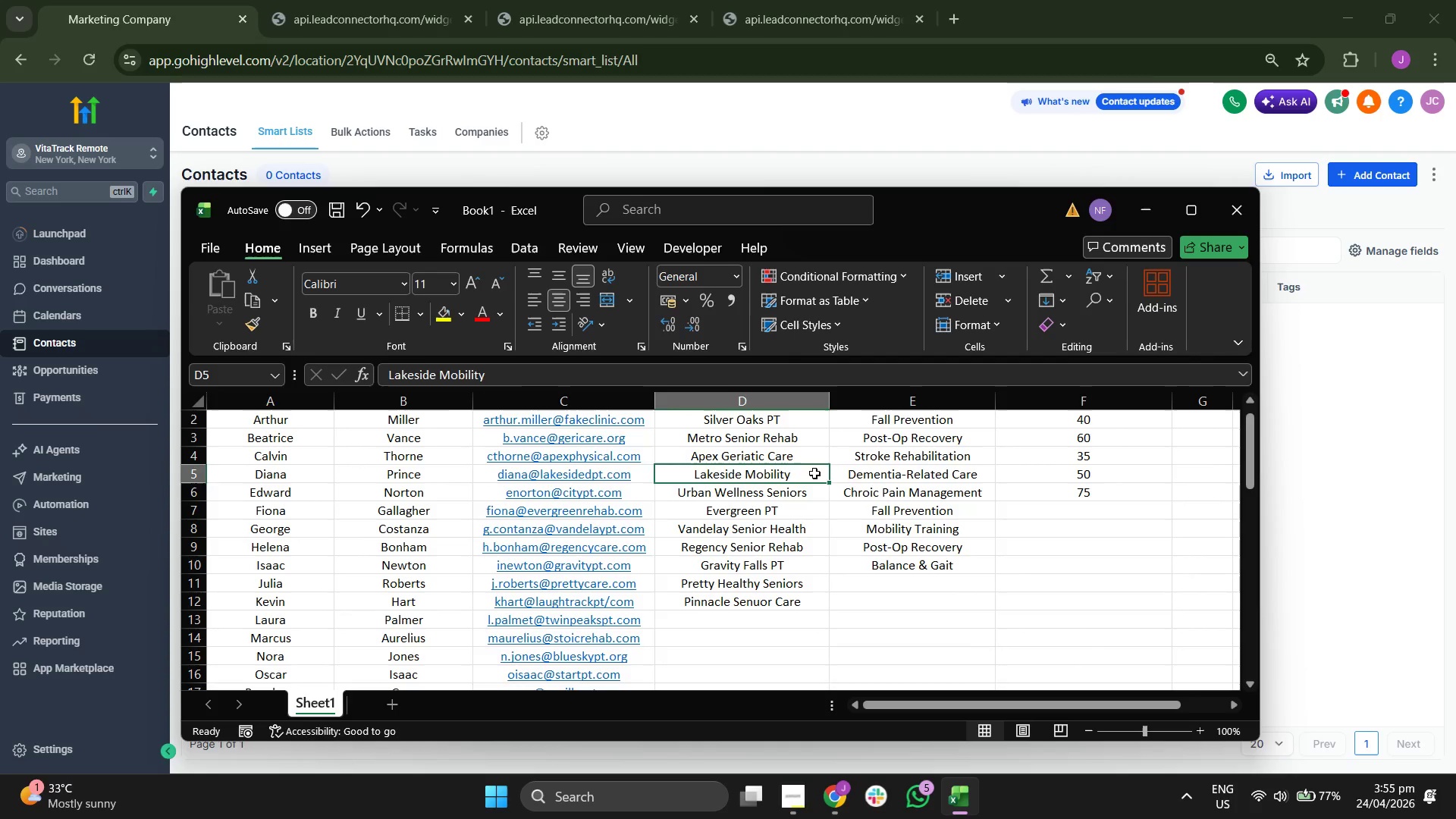 
key(ArrowDown)
 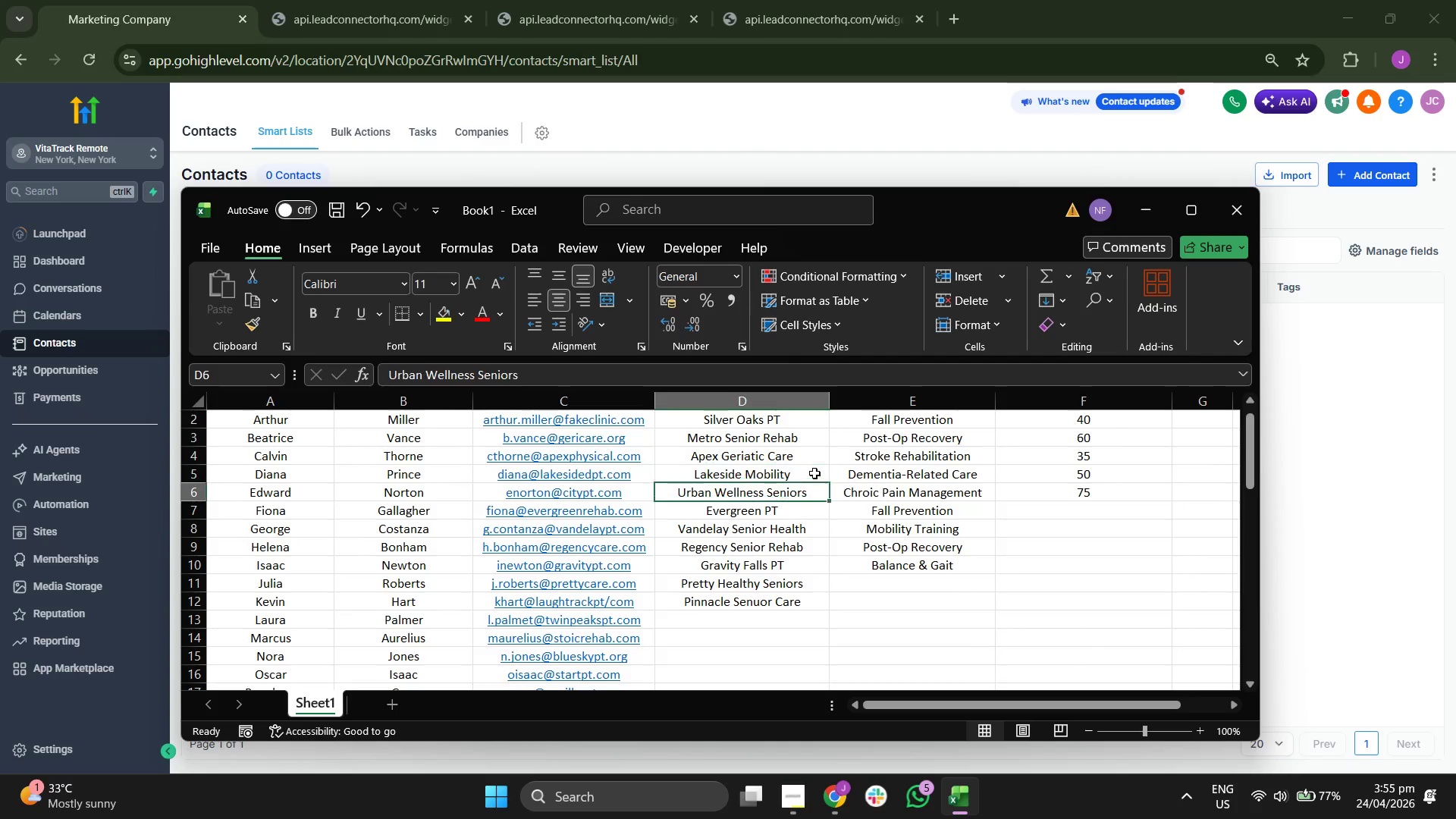 
key(ArrowDown)
 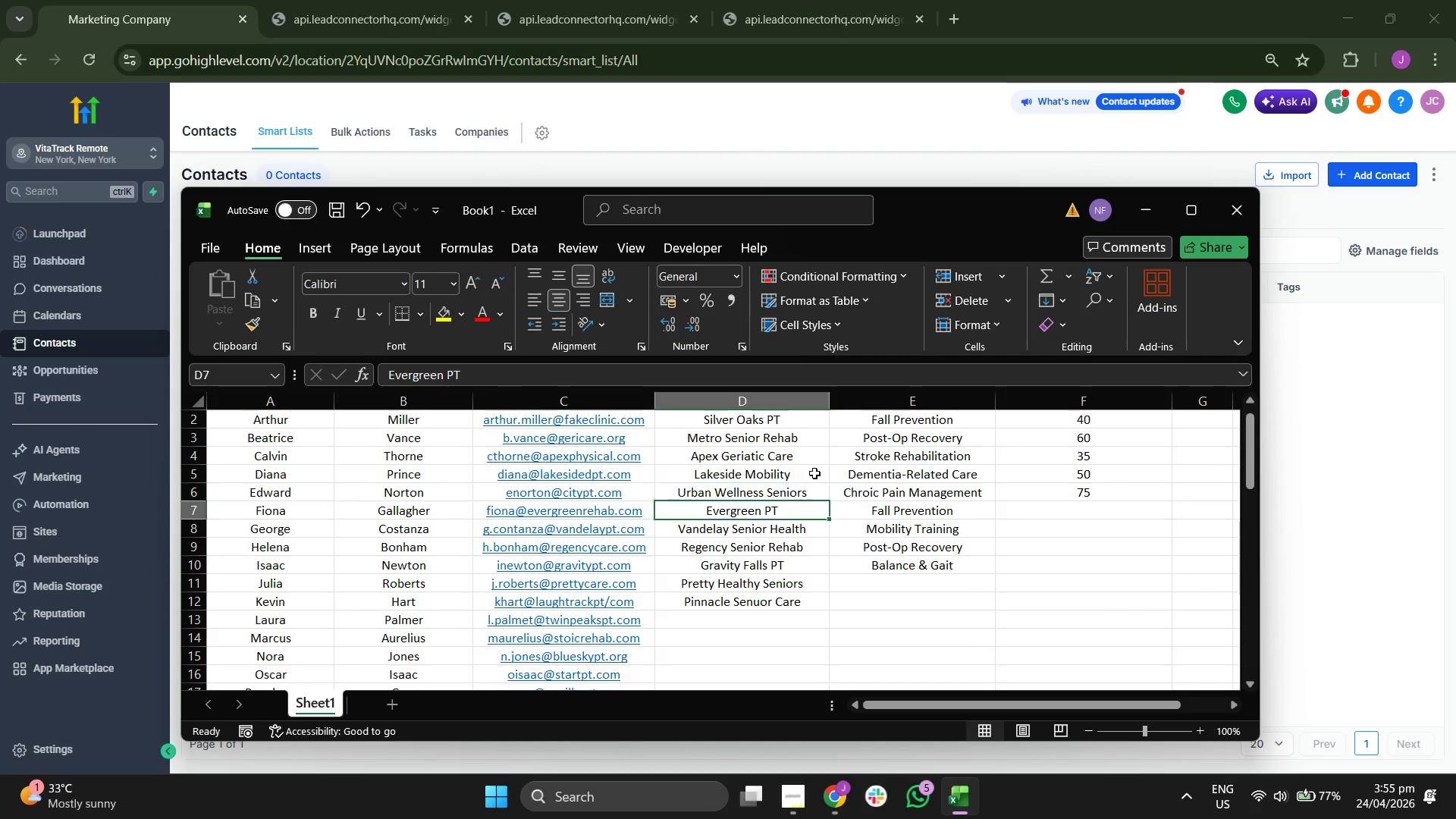 
key(ArrowDown)
 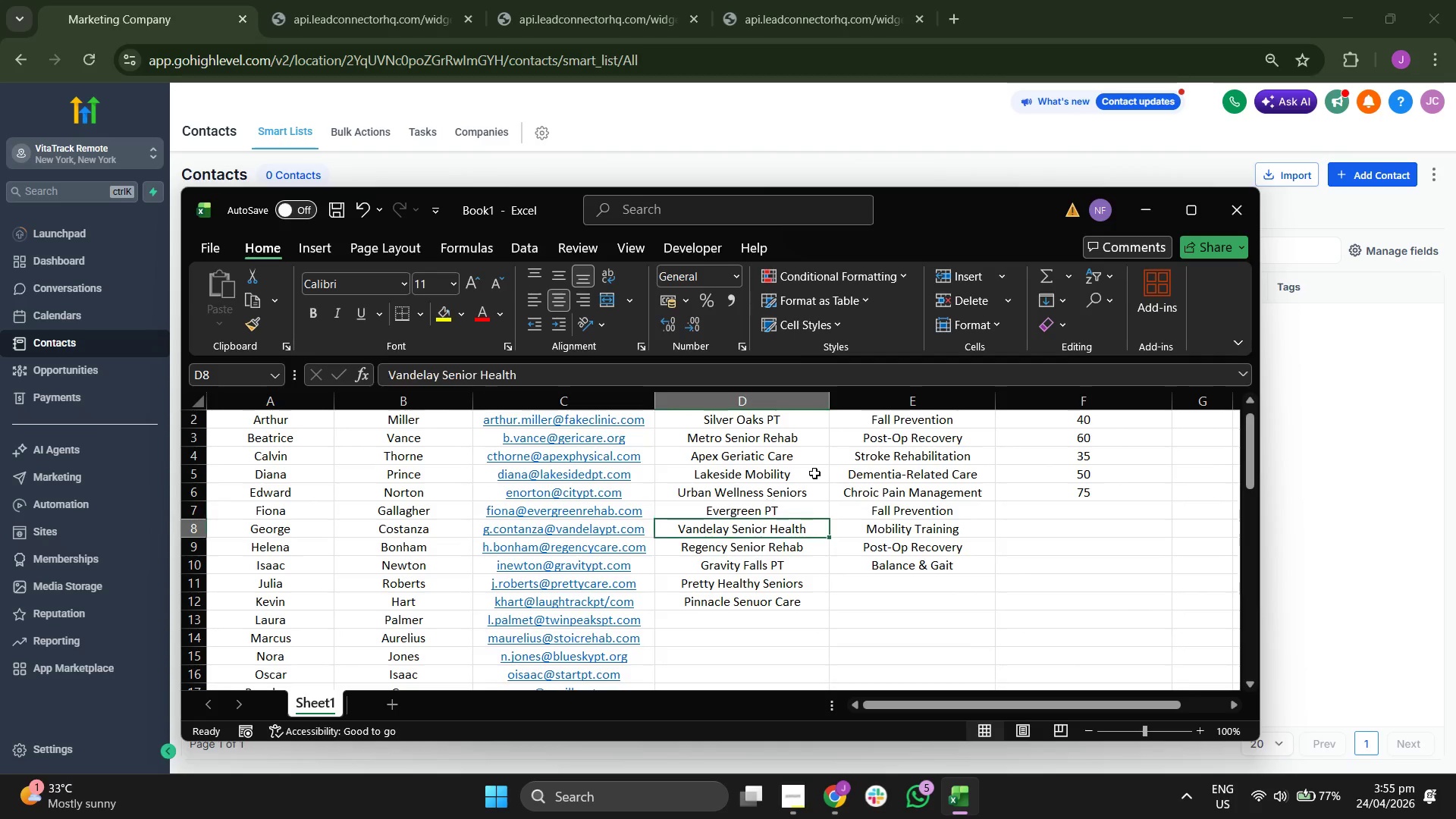 
key(ArrowDown)
 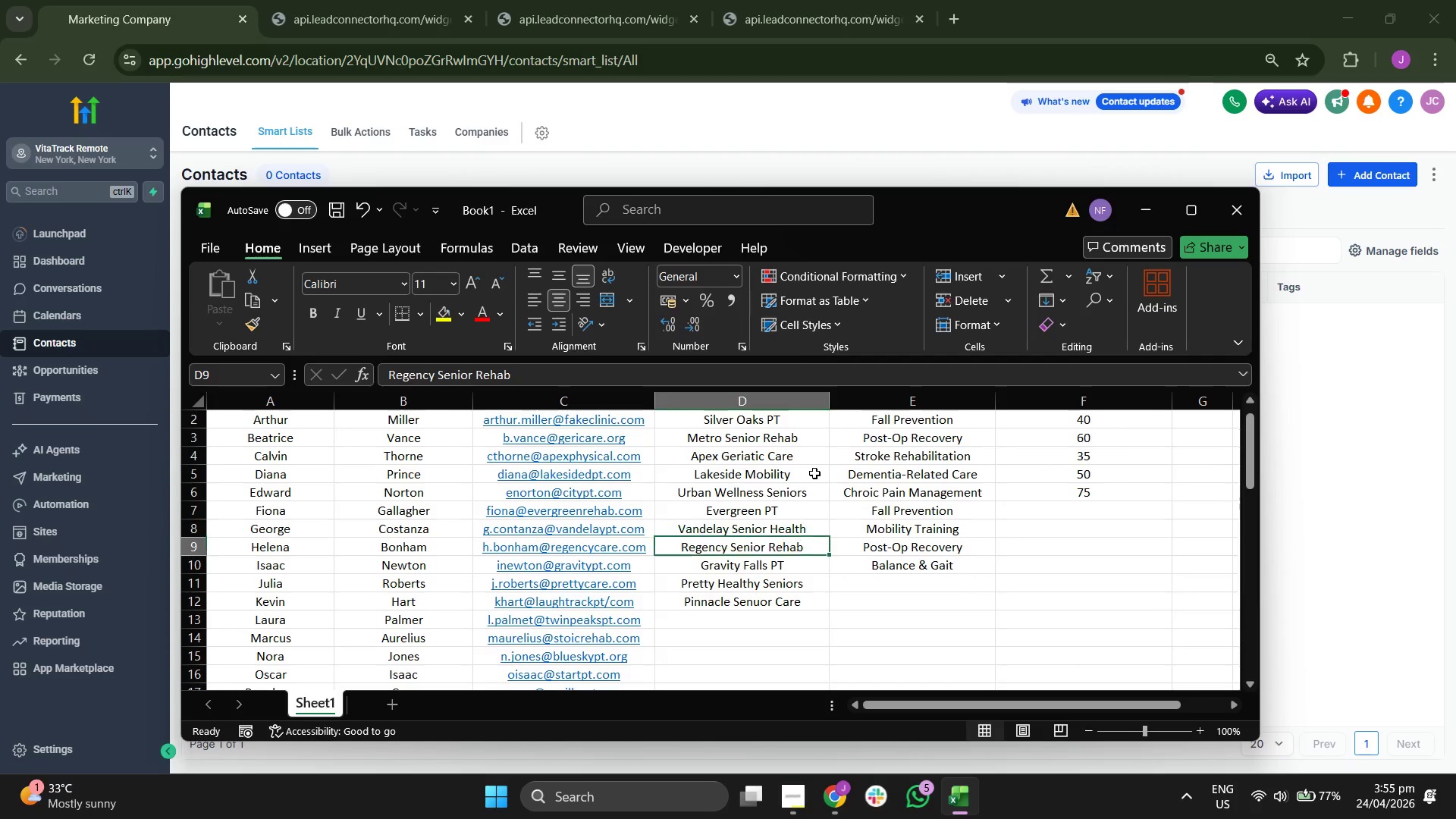 
key(ArrowDown)
 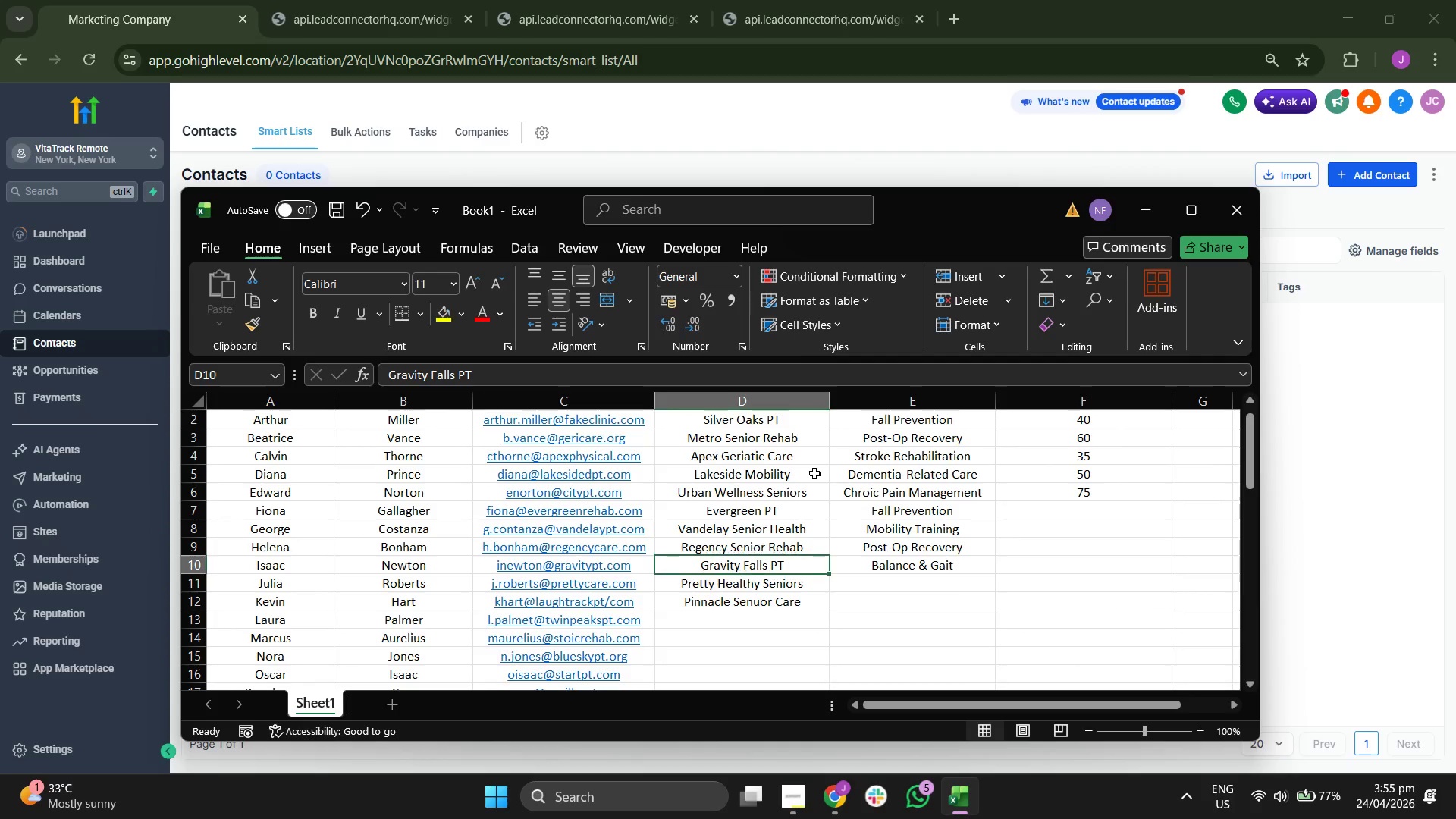 
key(ArrowDown)
 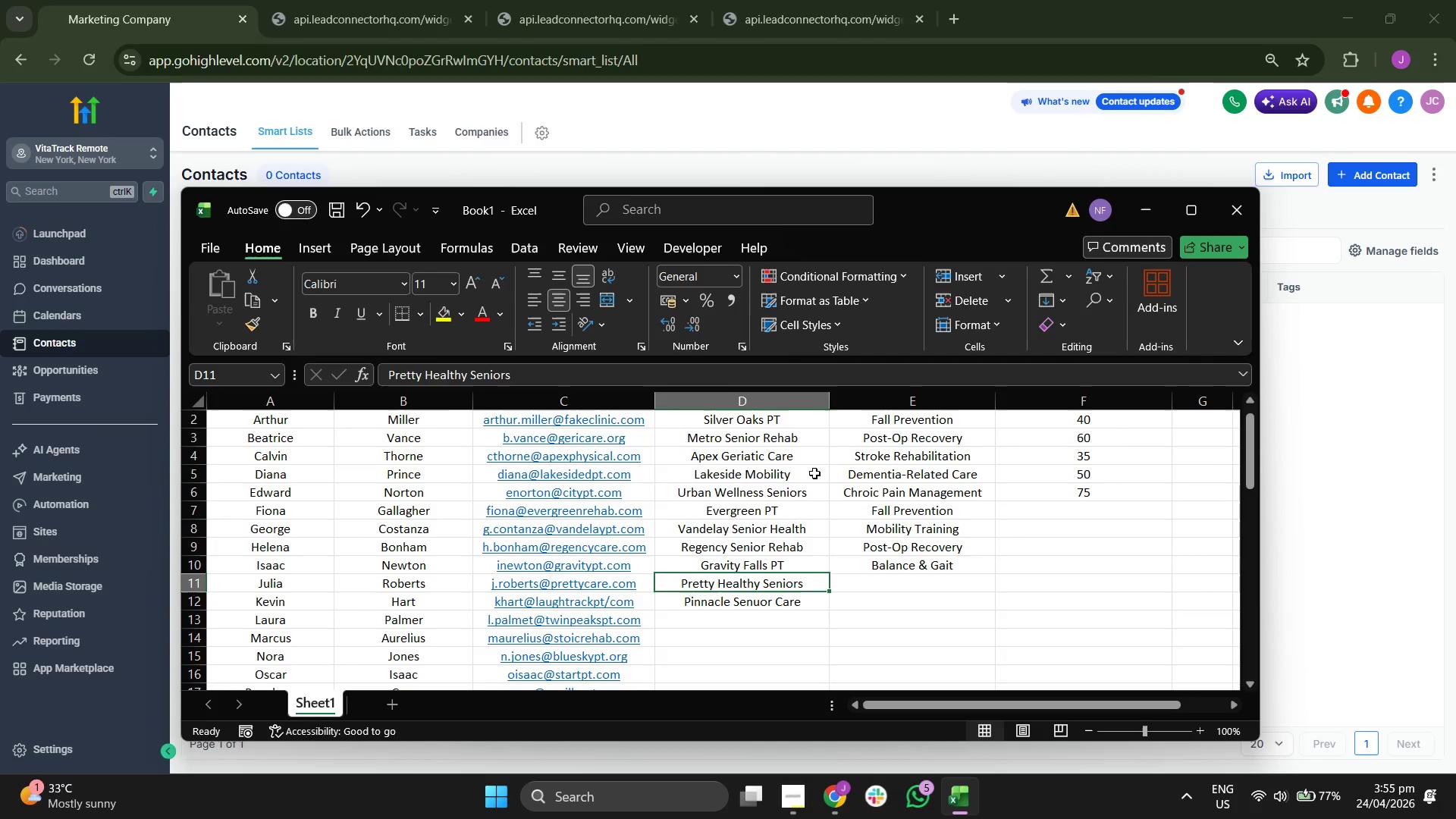 
key(ArrowDown)
 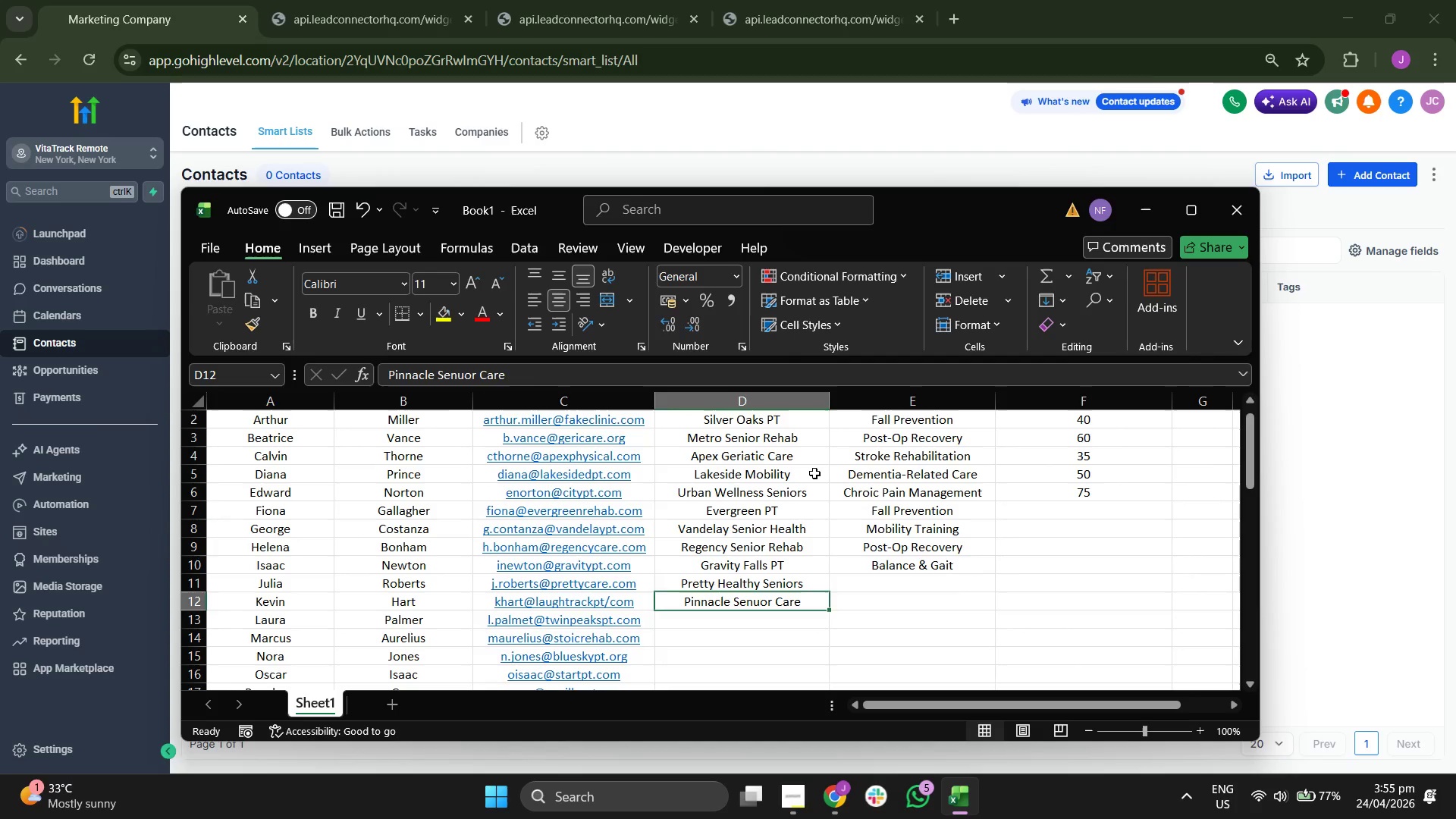 
key(ArrowDown)
 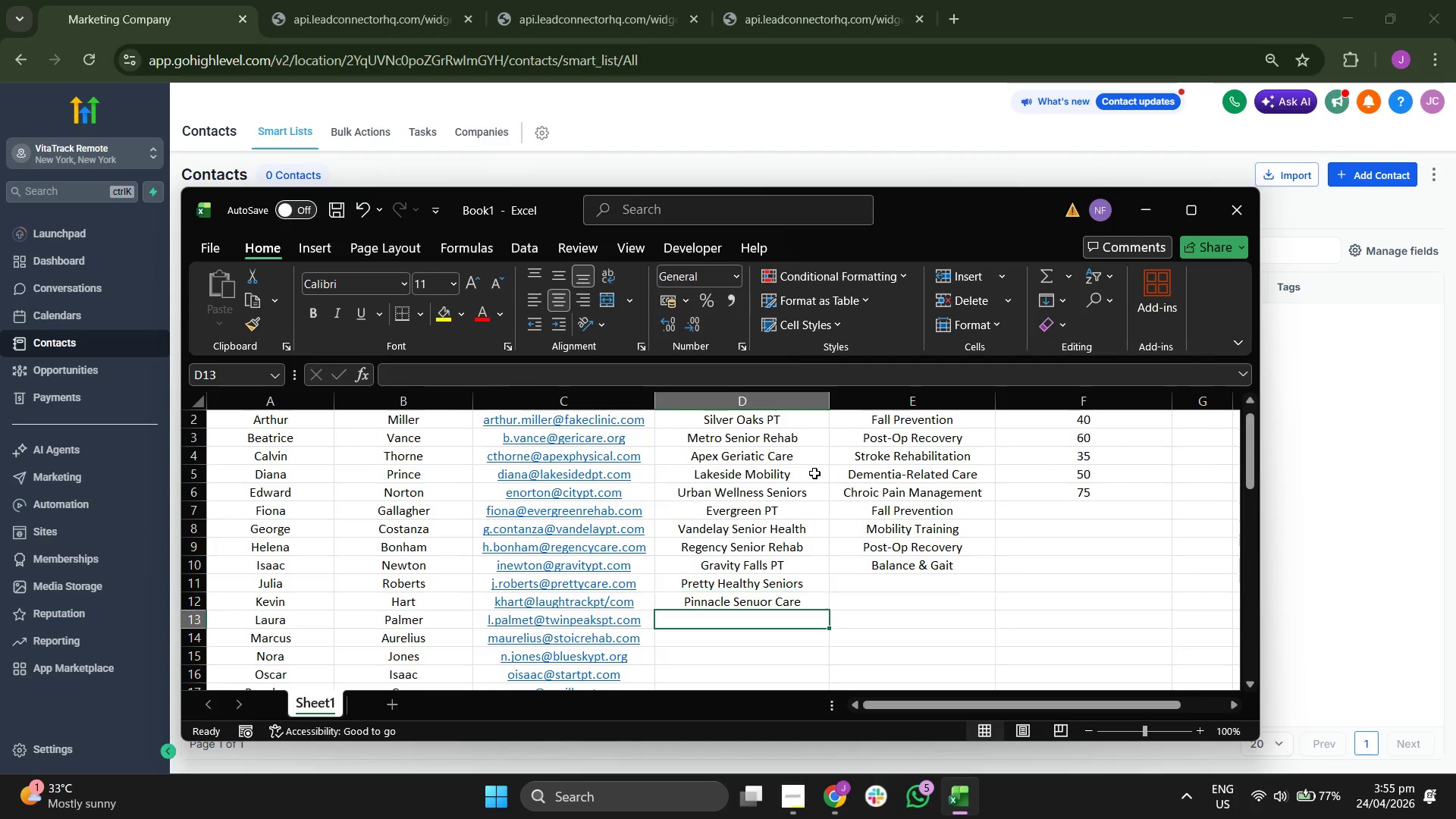 
key(ArrowDown)
 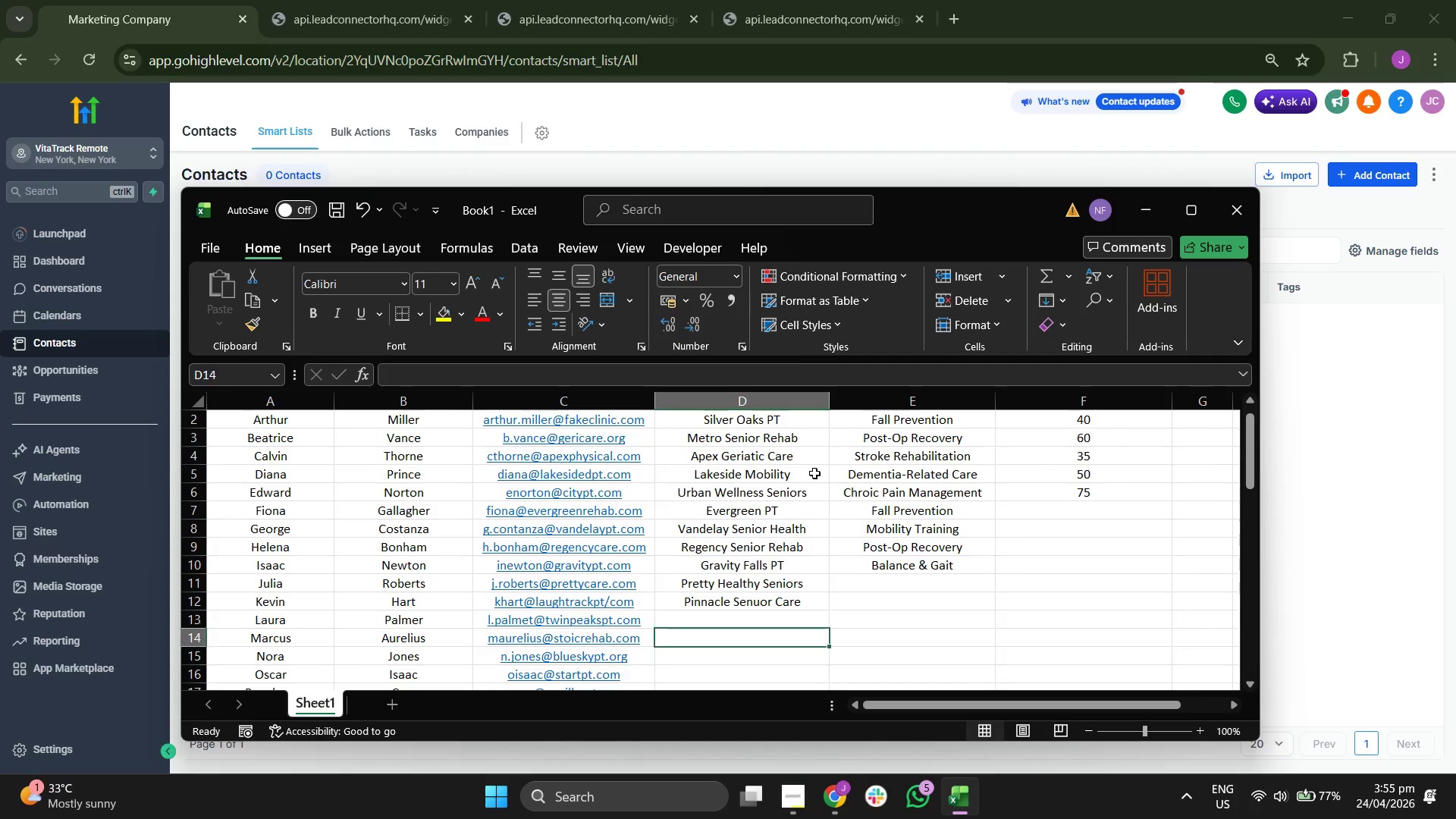 
key(ArrowDown)
 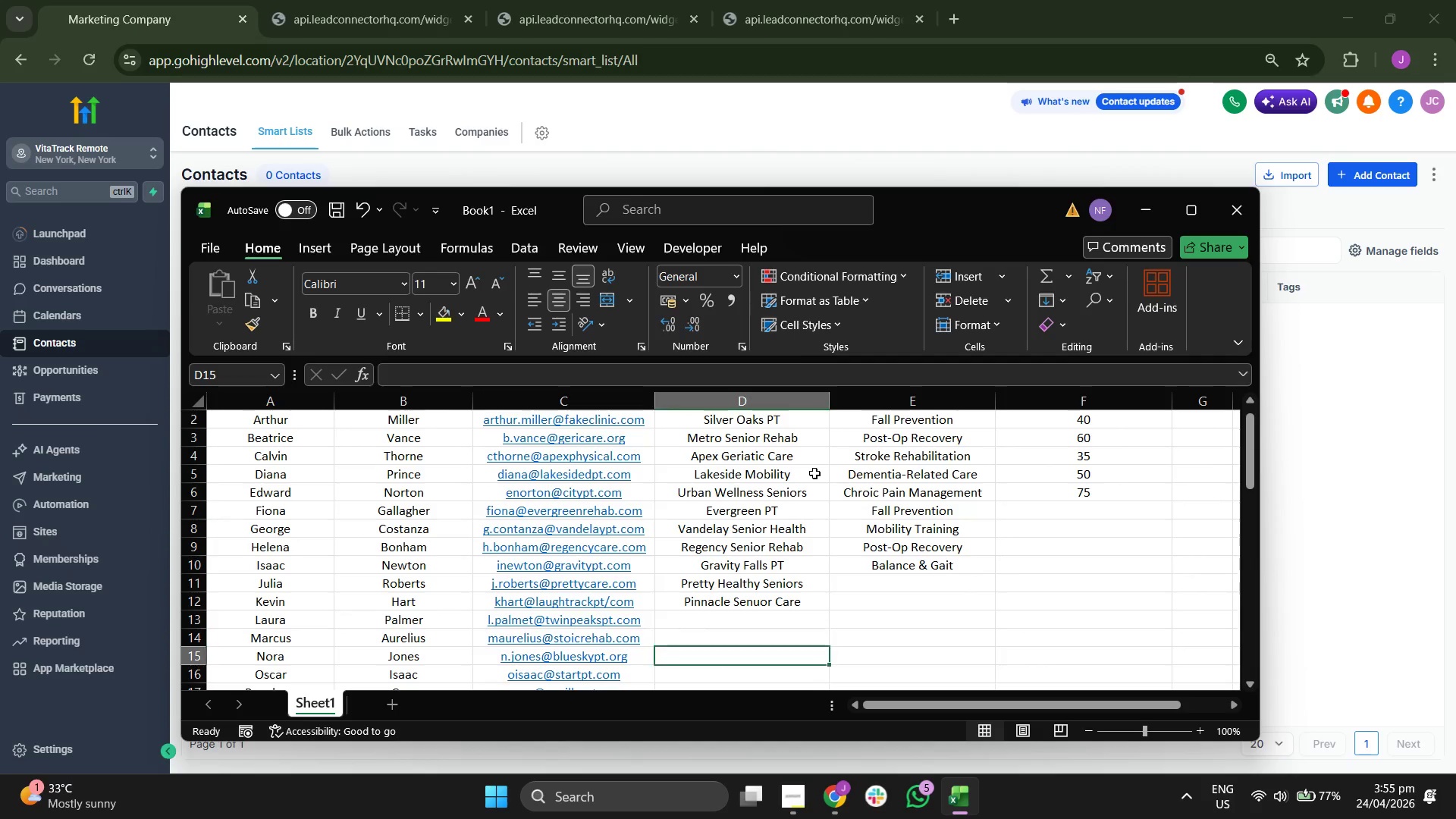 
key(ArrowDown)
 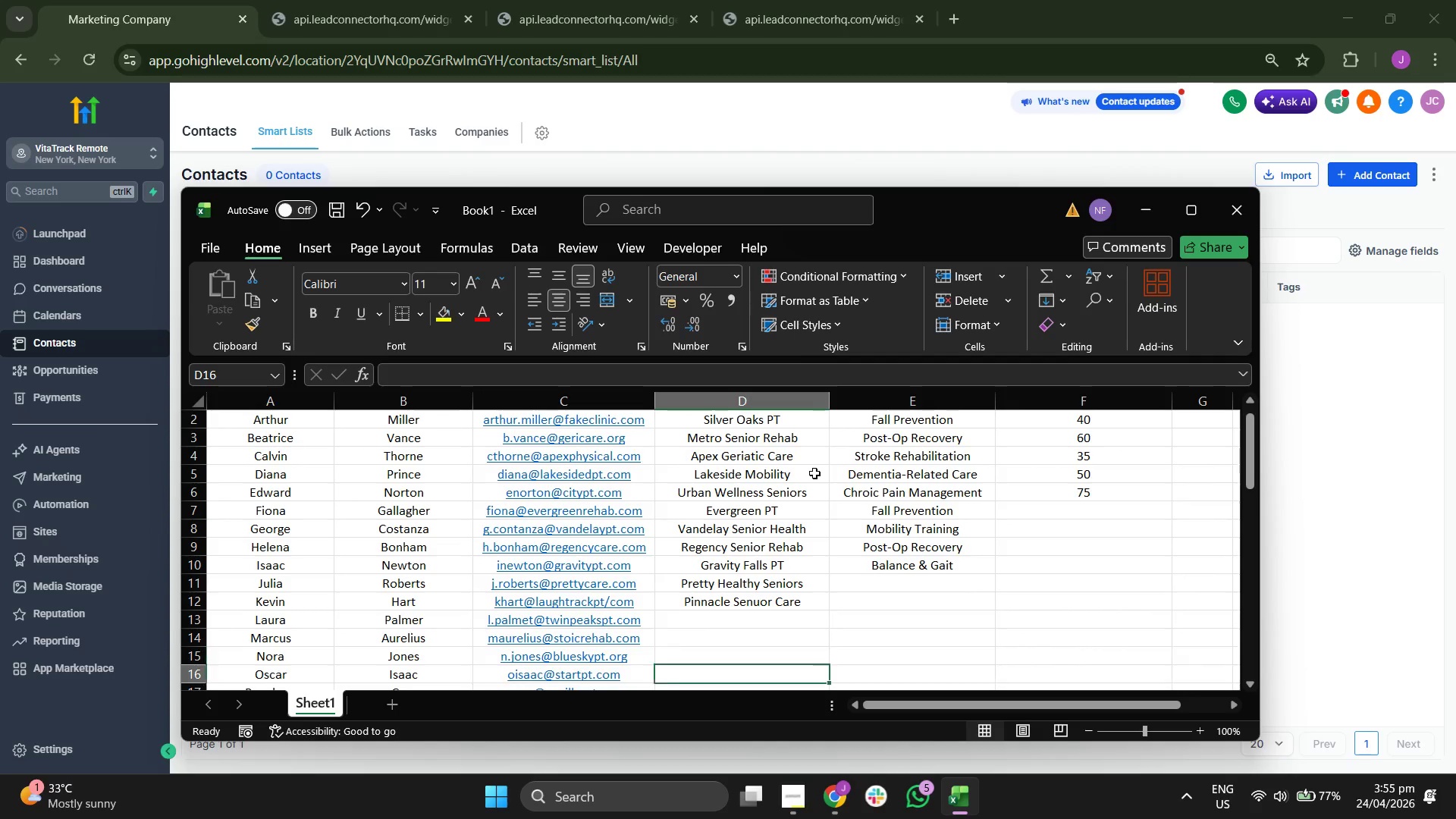 
key(ArrowDown)
 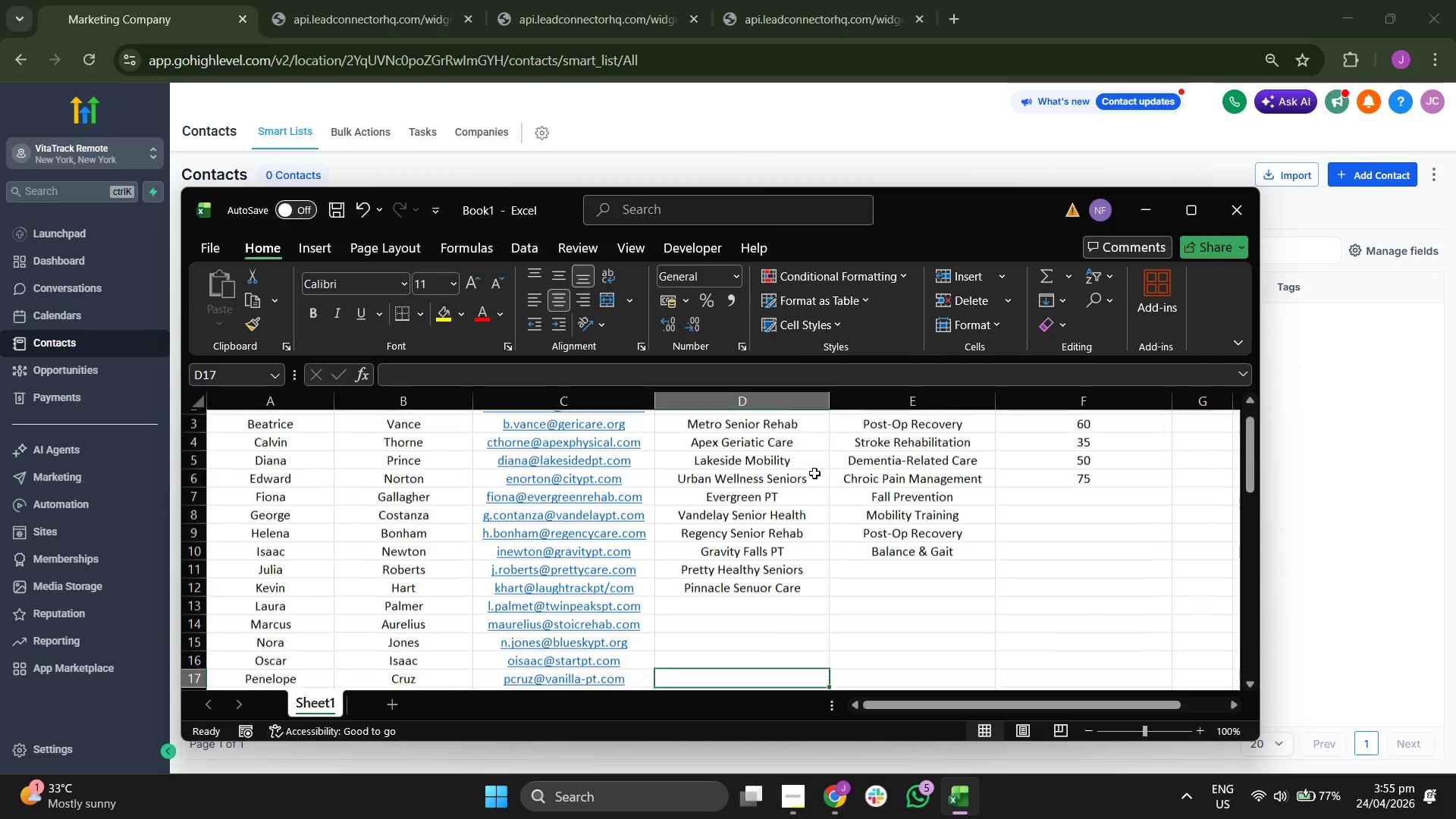 
key(ArrowDown)
 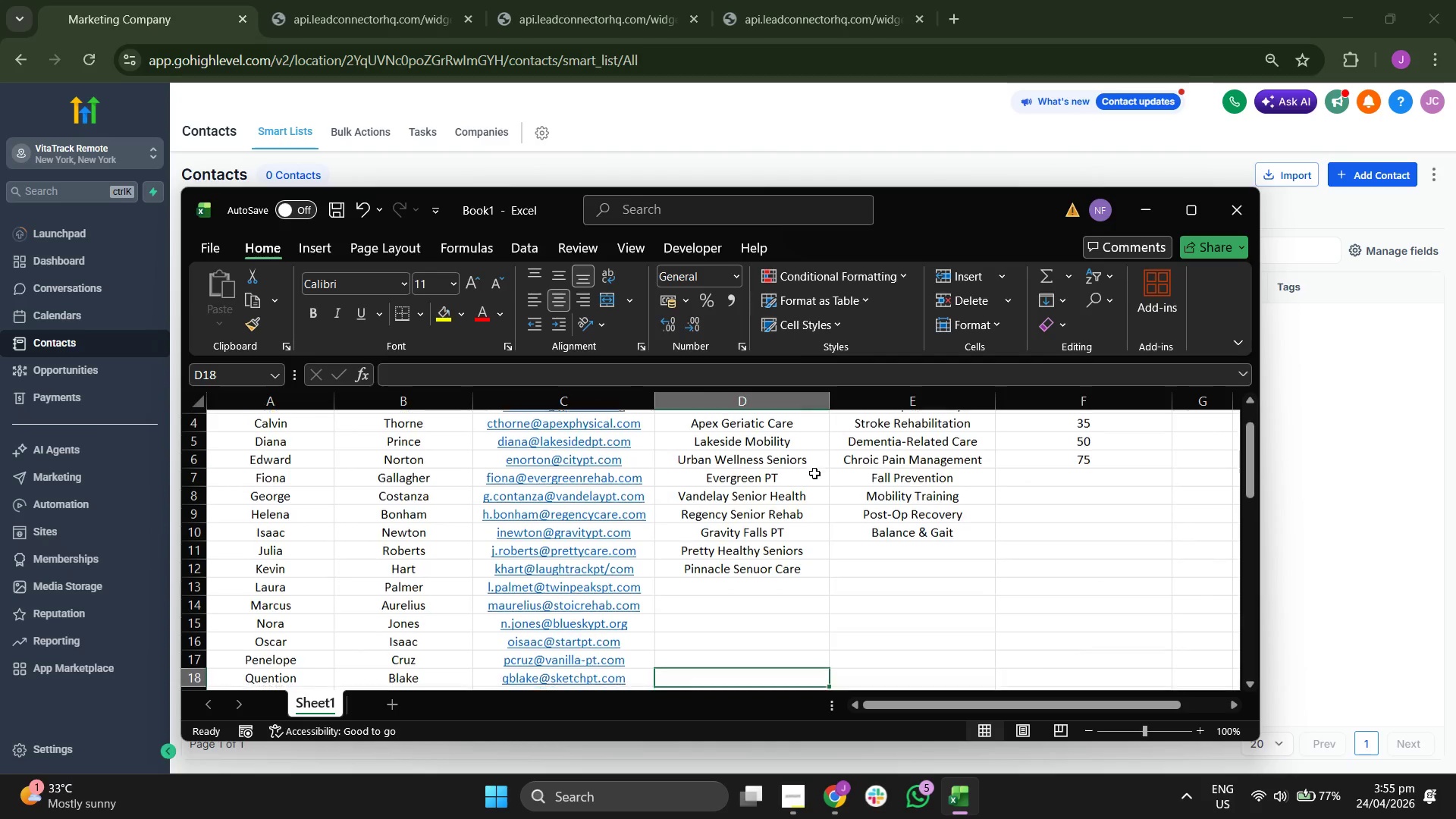 
key(ArrowDown)
 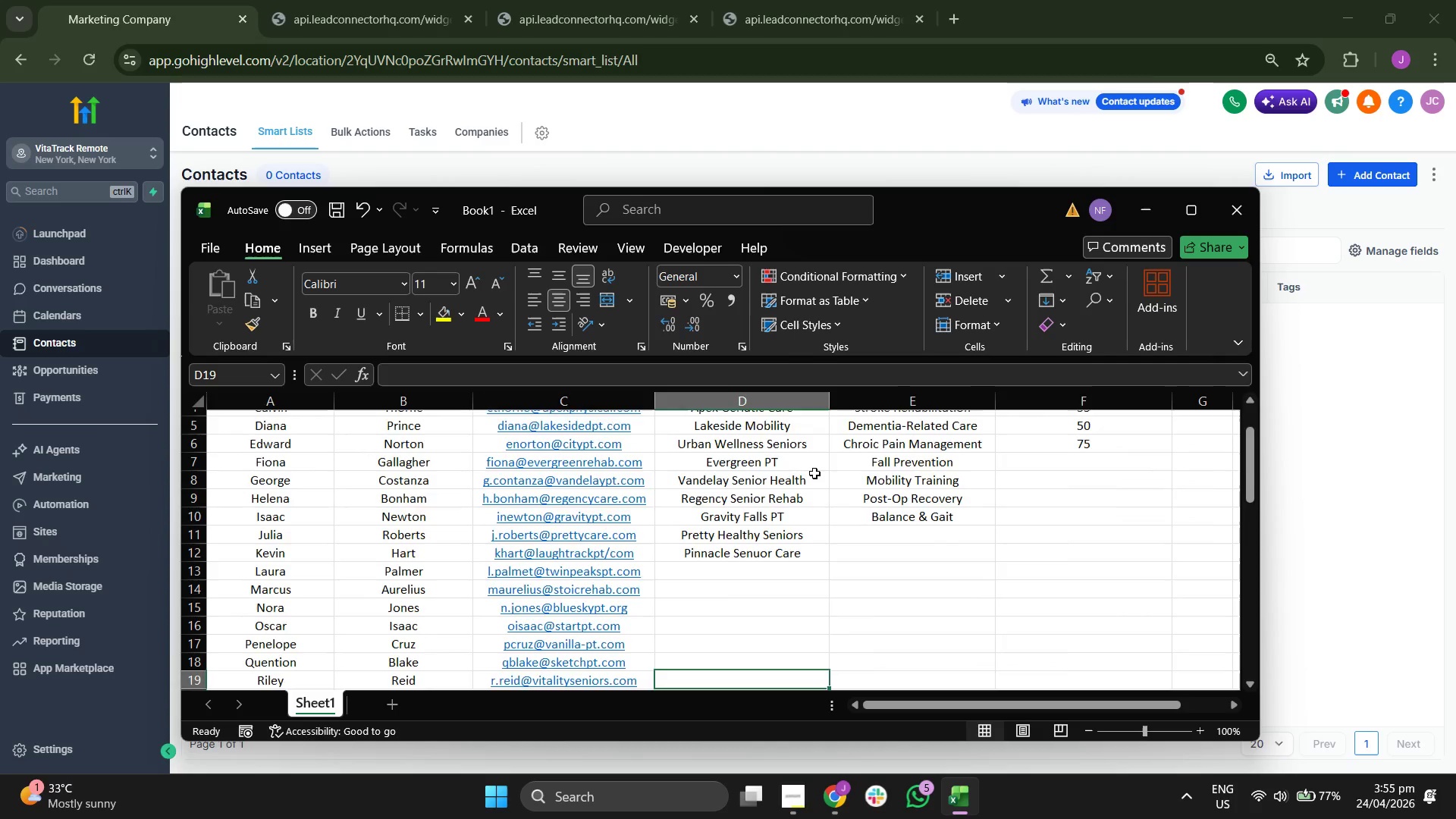 
key(ArrowDown)
 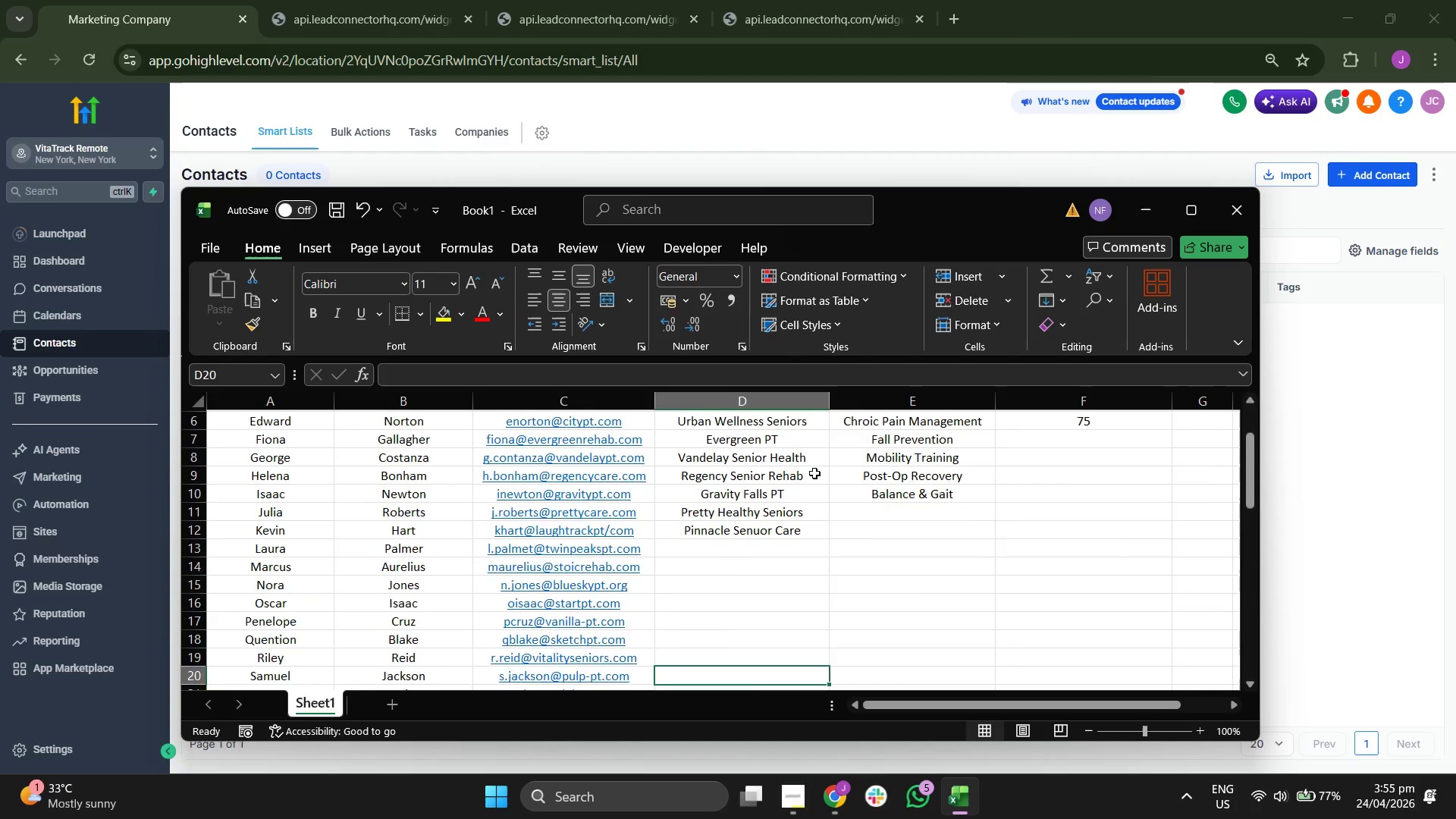 
key(ArrowDown)
 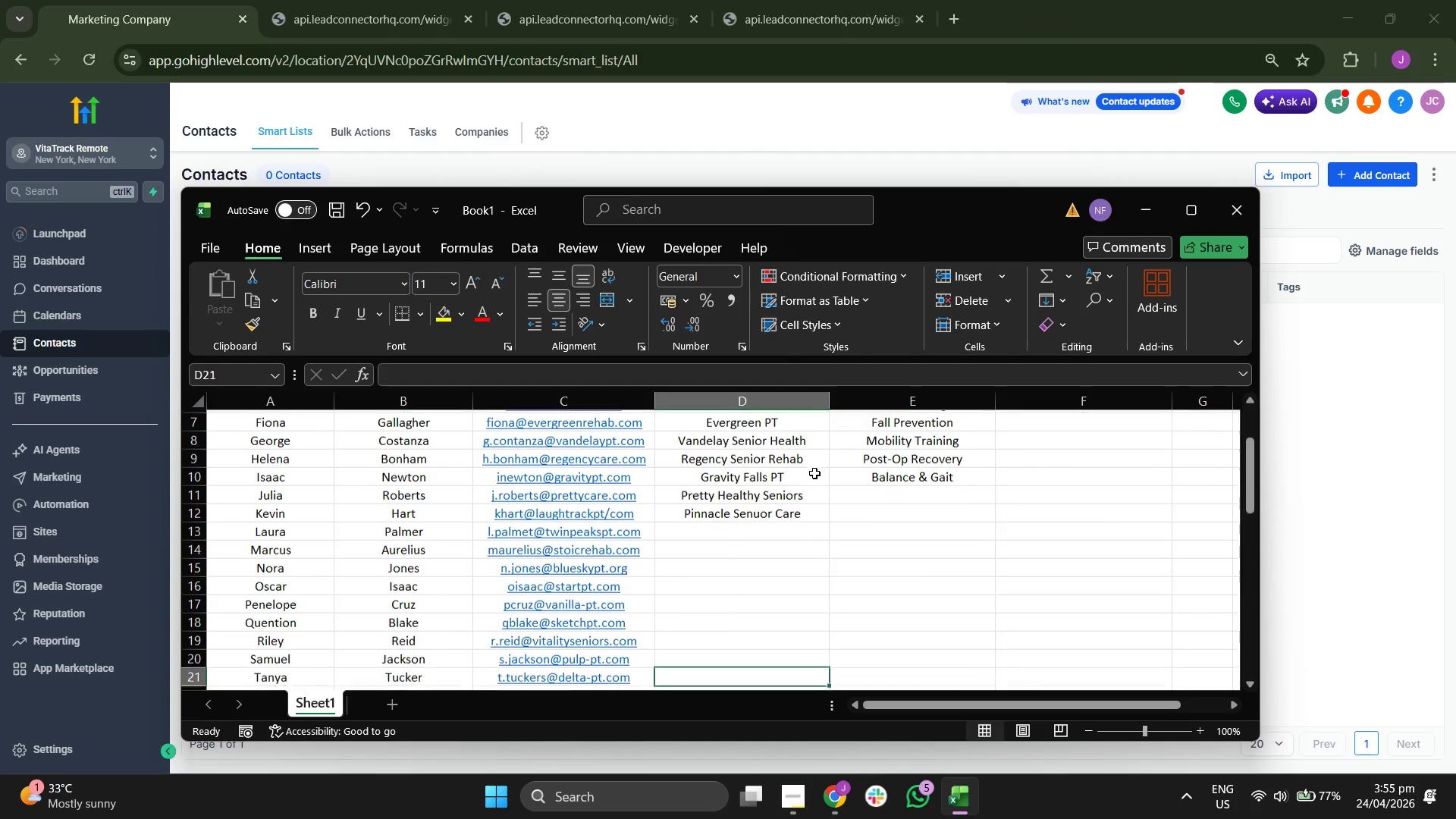 
key(ArrowDown)
 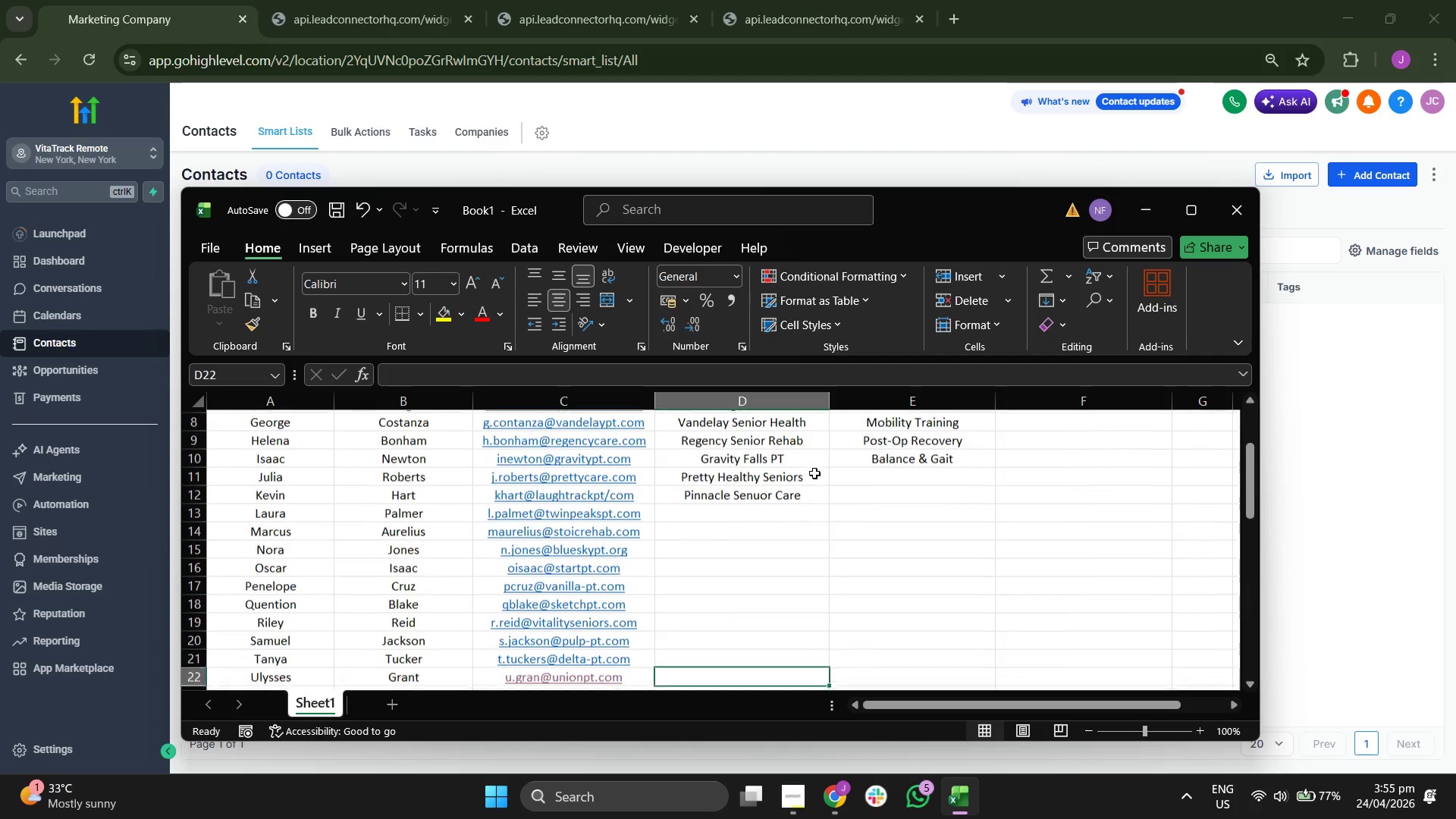 
key(ArrowDown)
 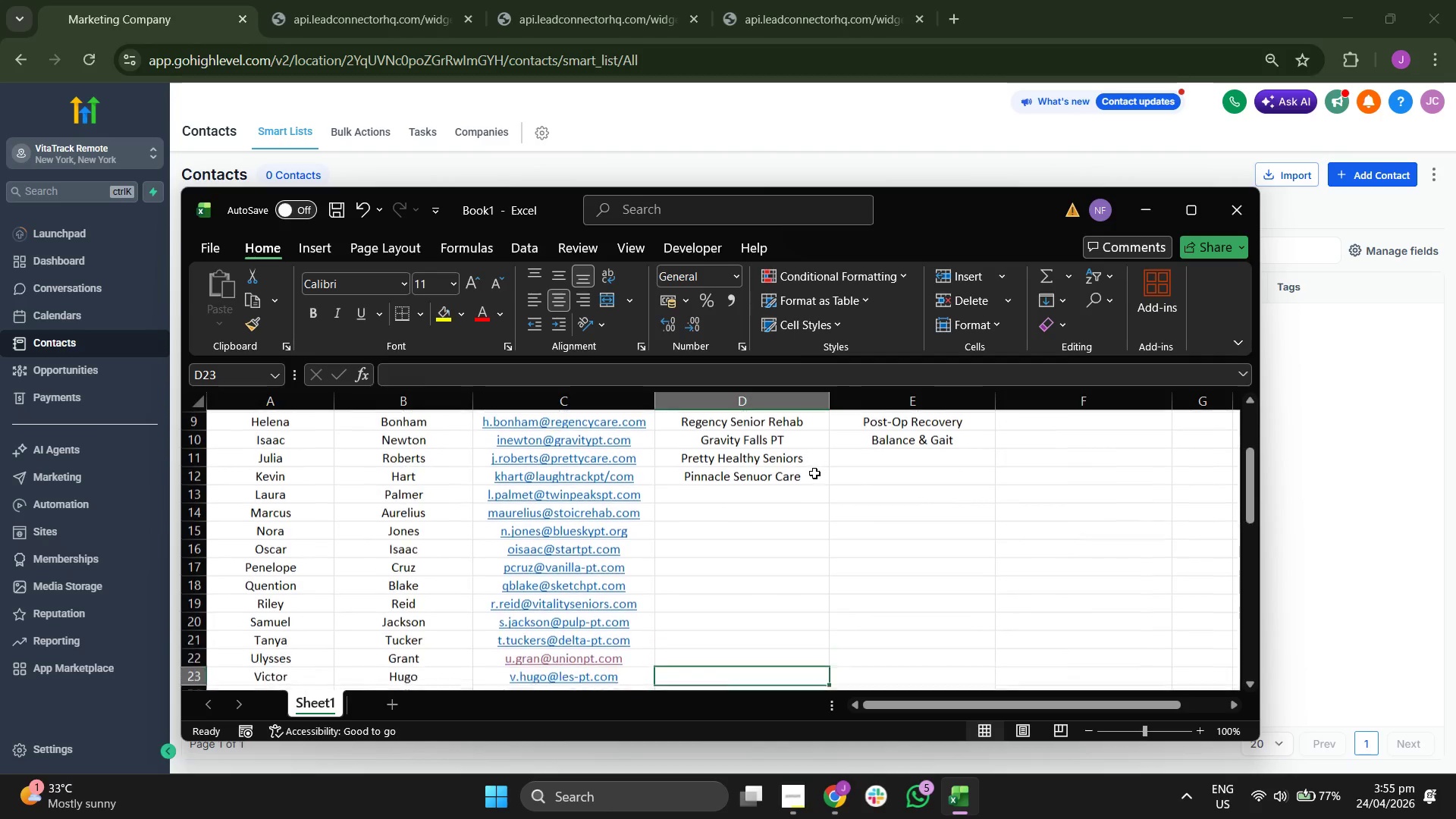 
key(ArrowDown)
 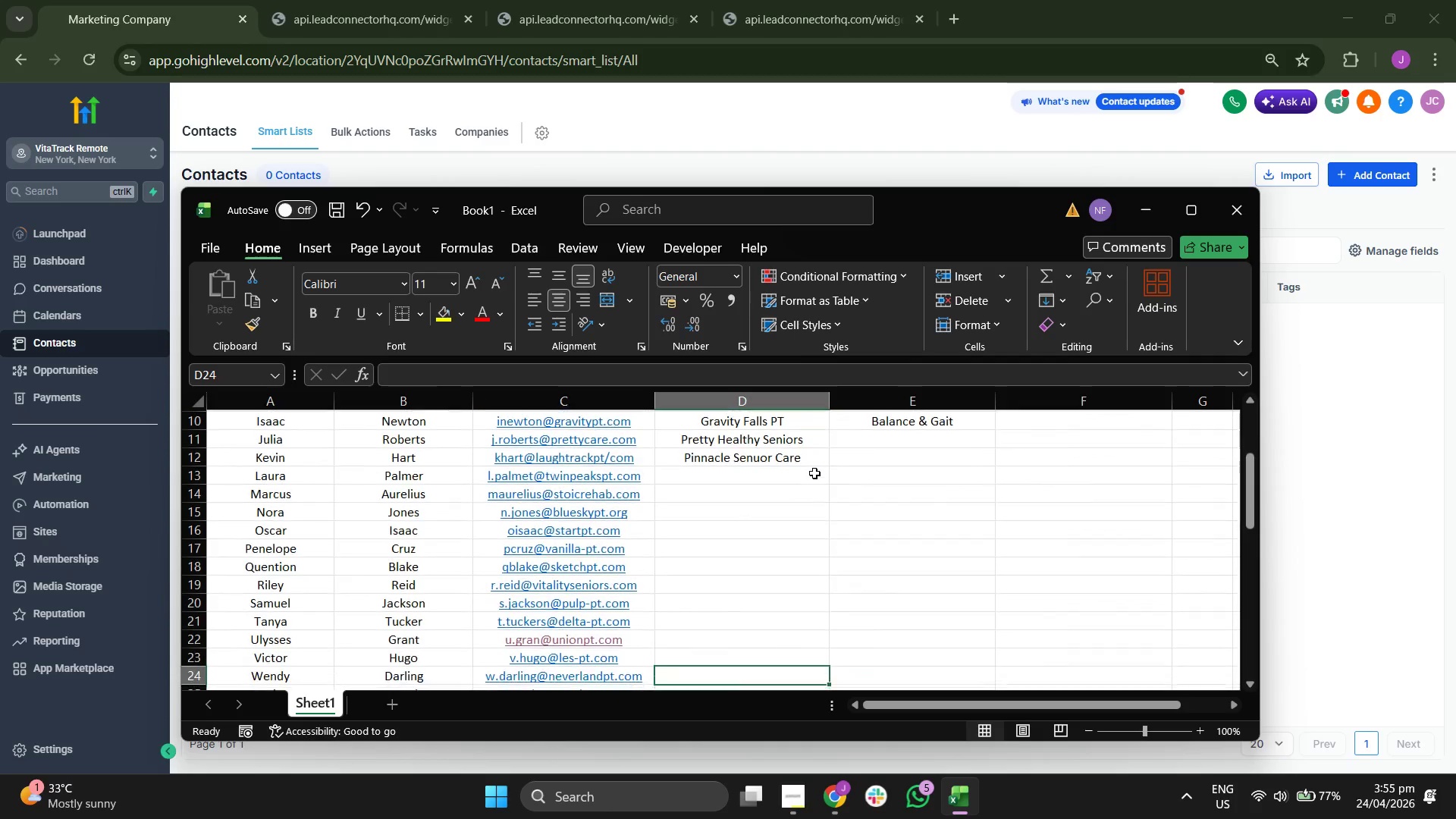 
key(ArrowUp)
 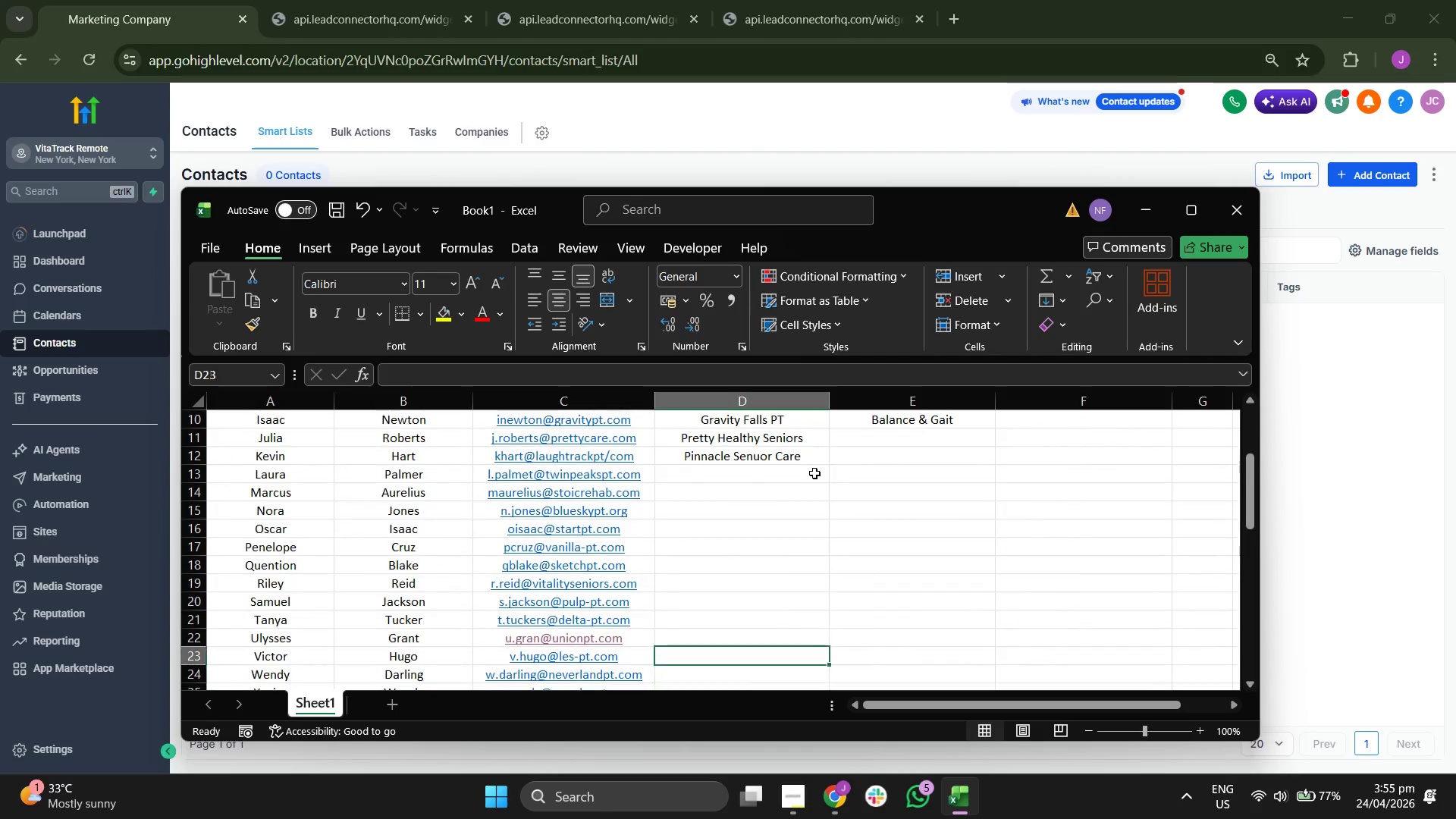 
key(ArrowUp)
 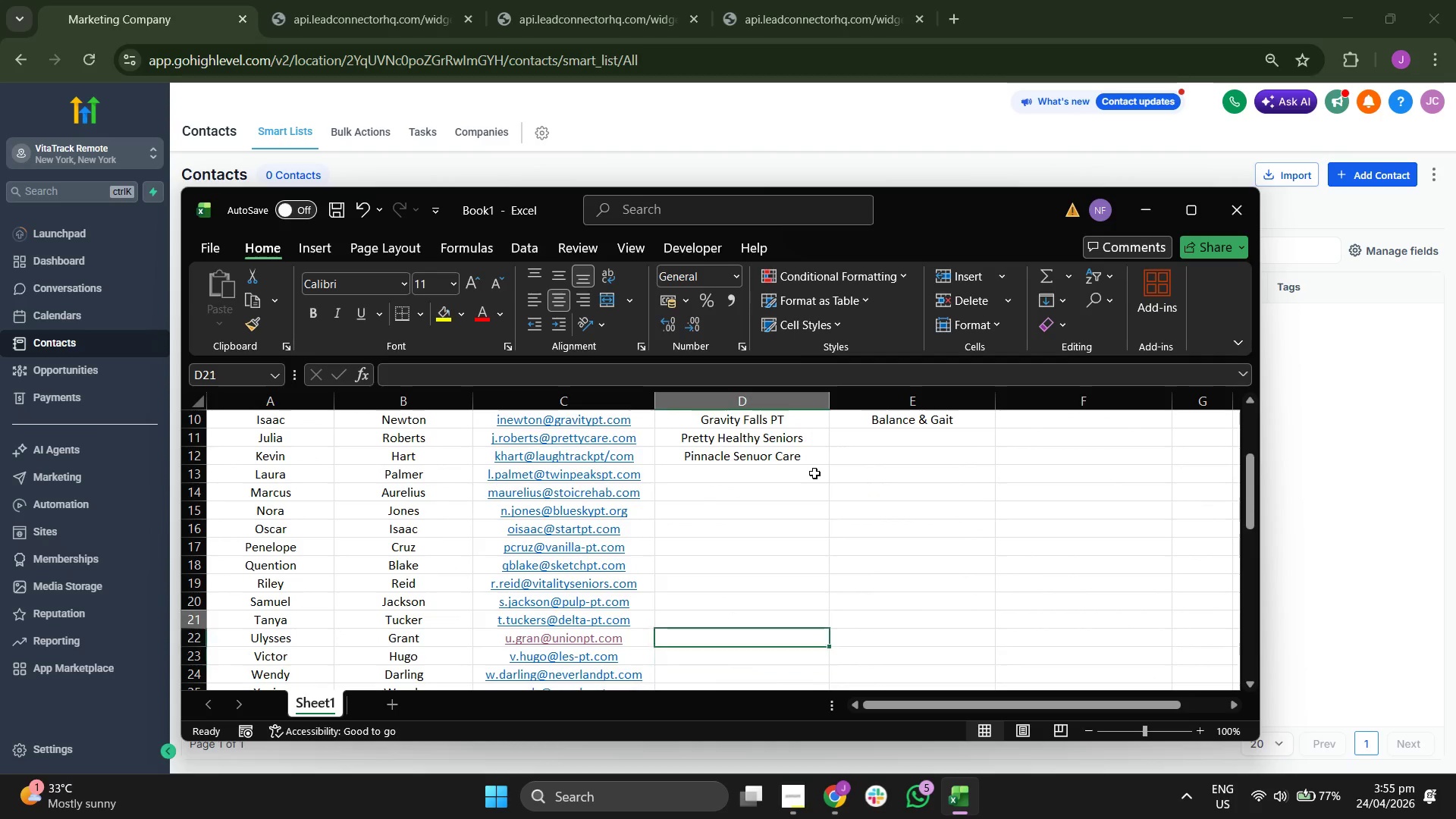 
key(ArrowUp)
 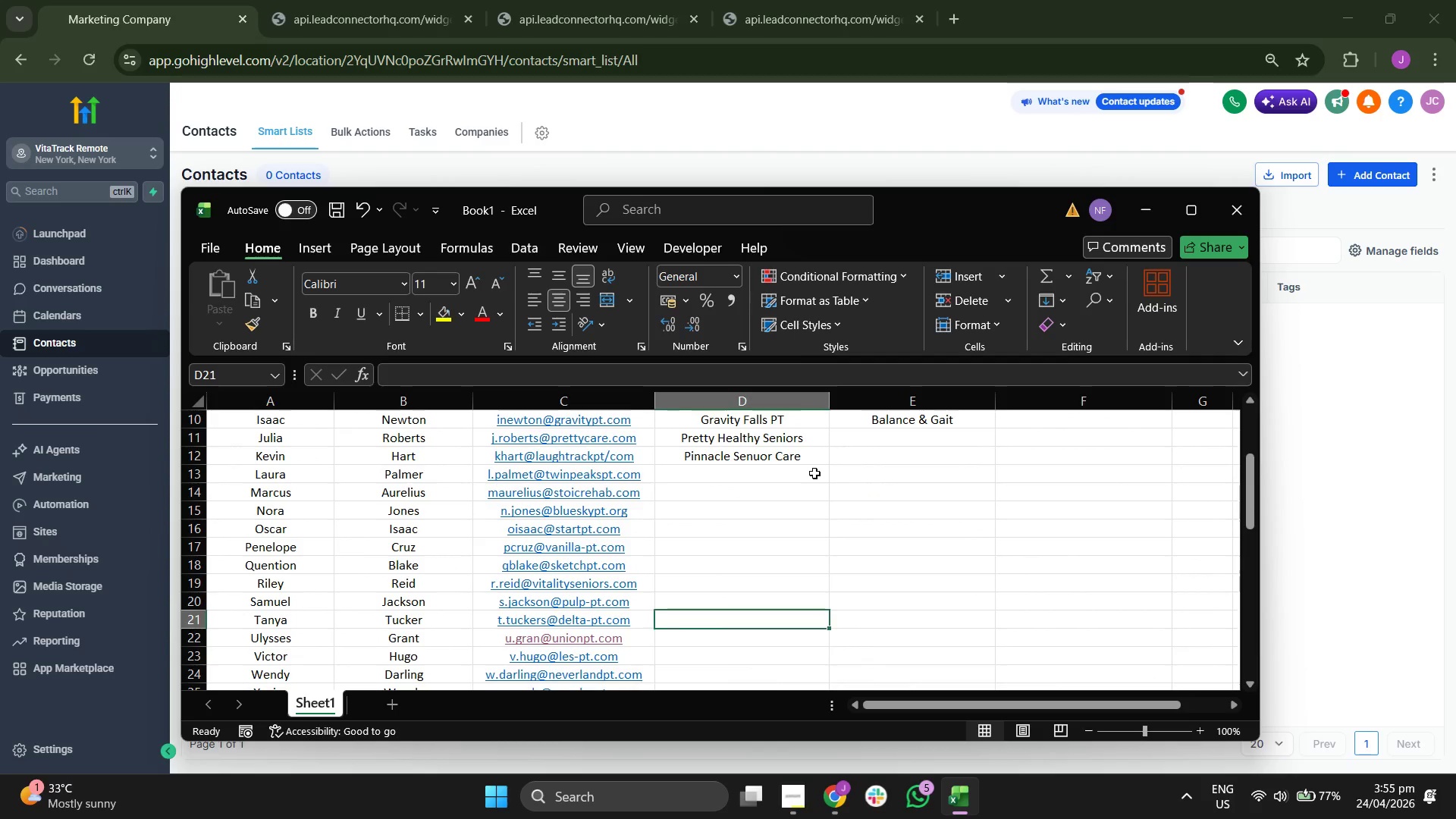 
key(ArrowUp)
 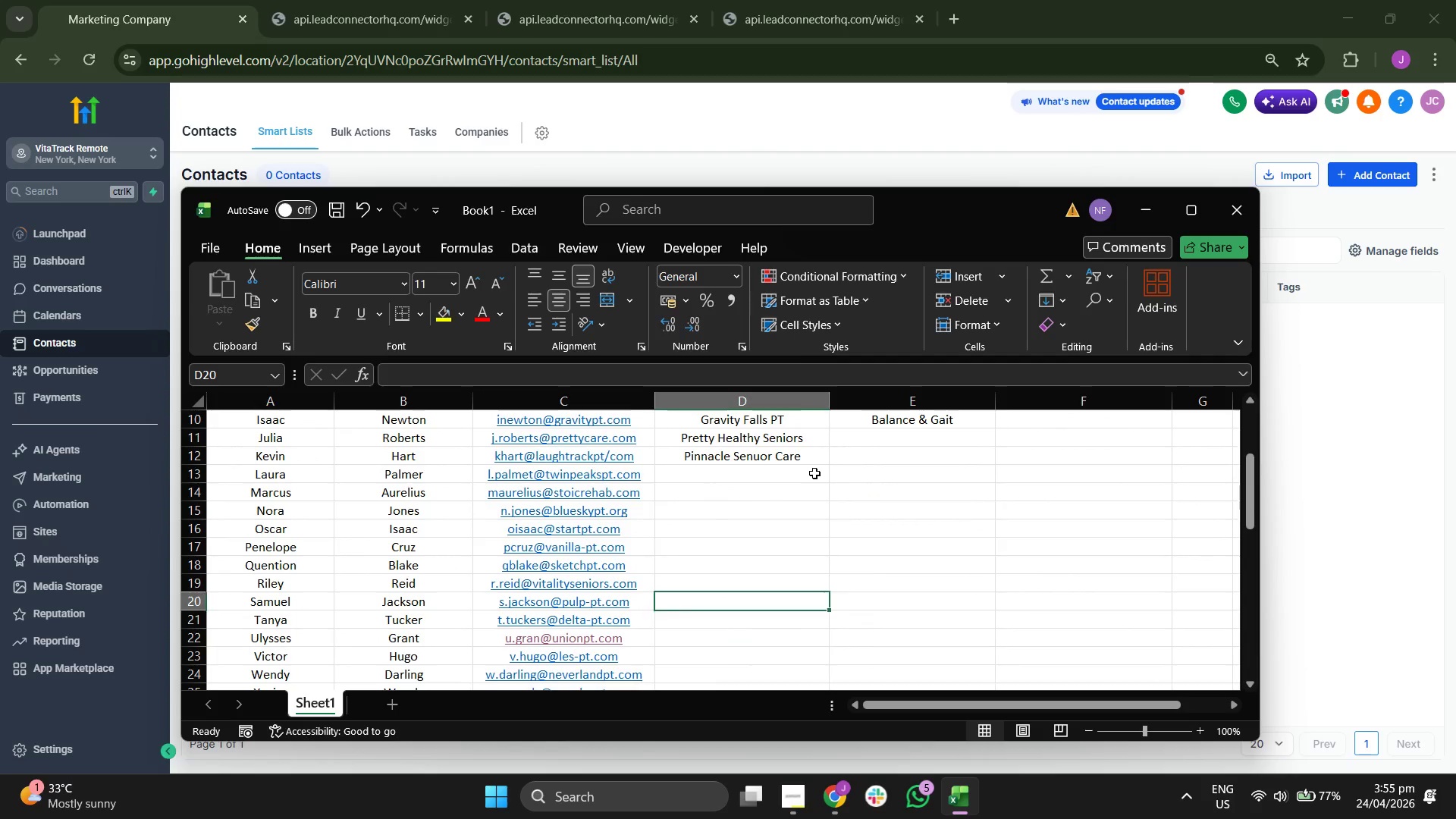 
key(ArrowUp)
 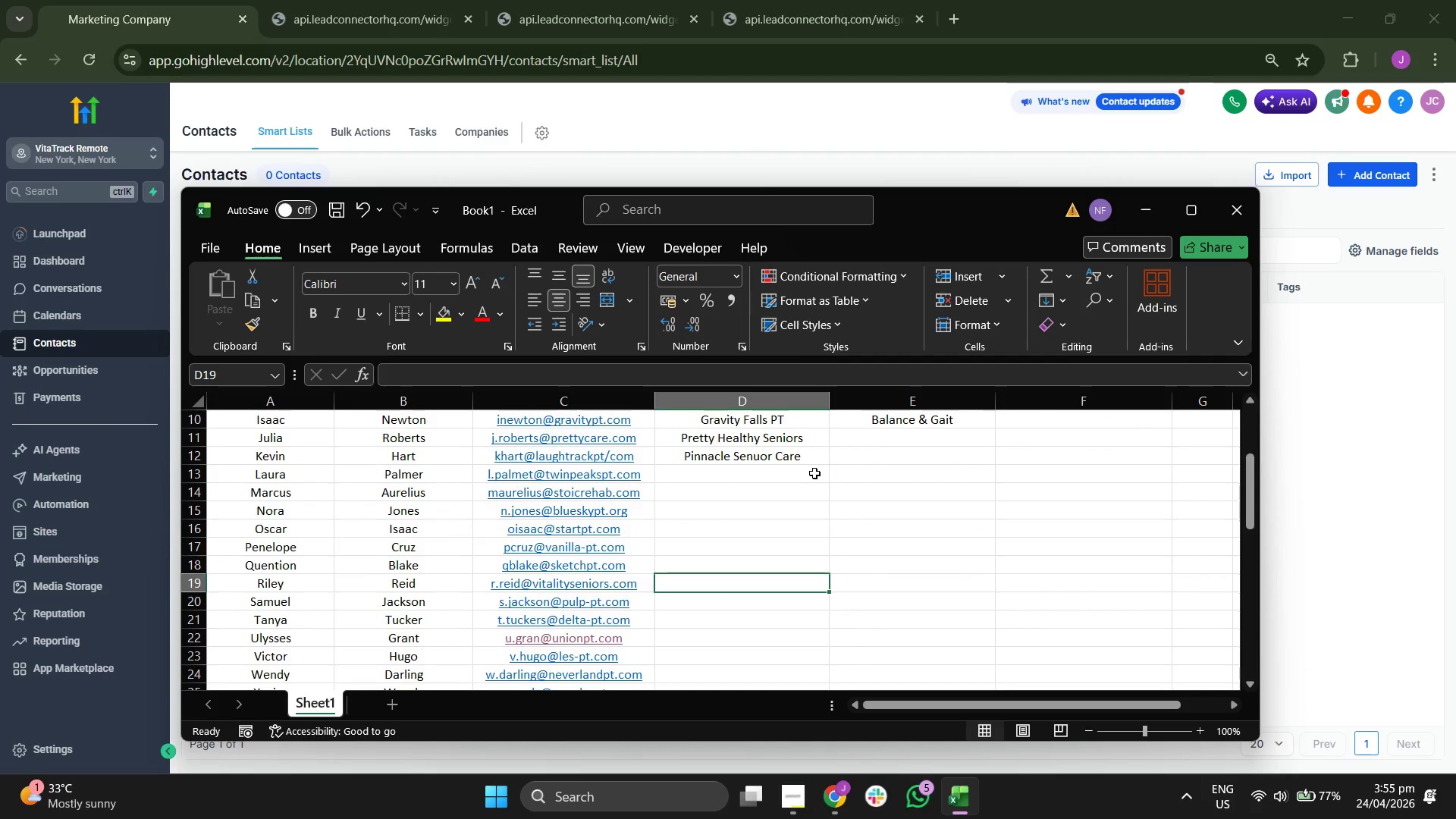 
key(ArrowUp)
 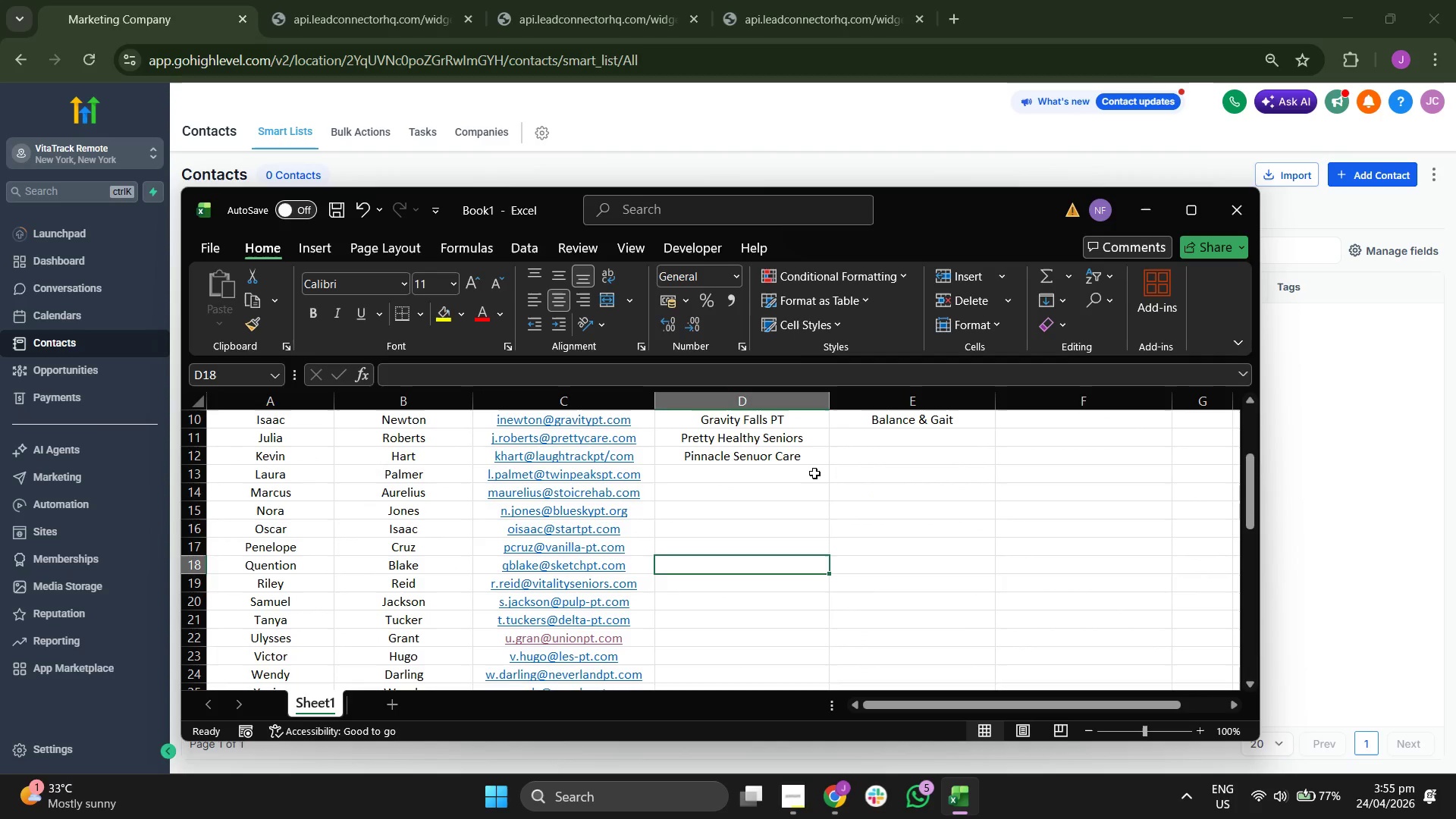 
key(ArrowUp)
 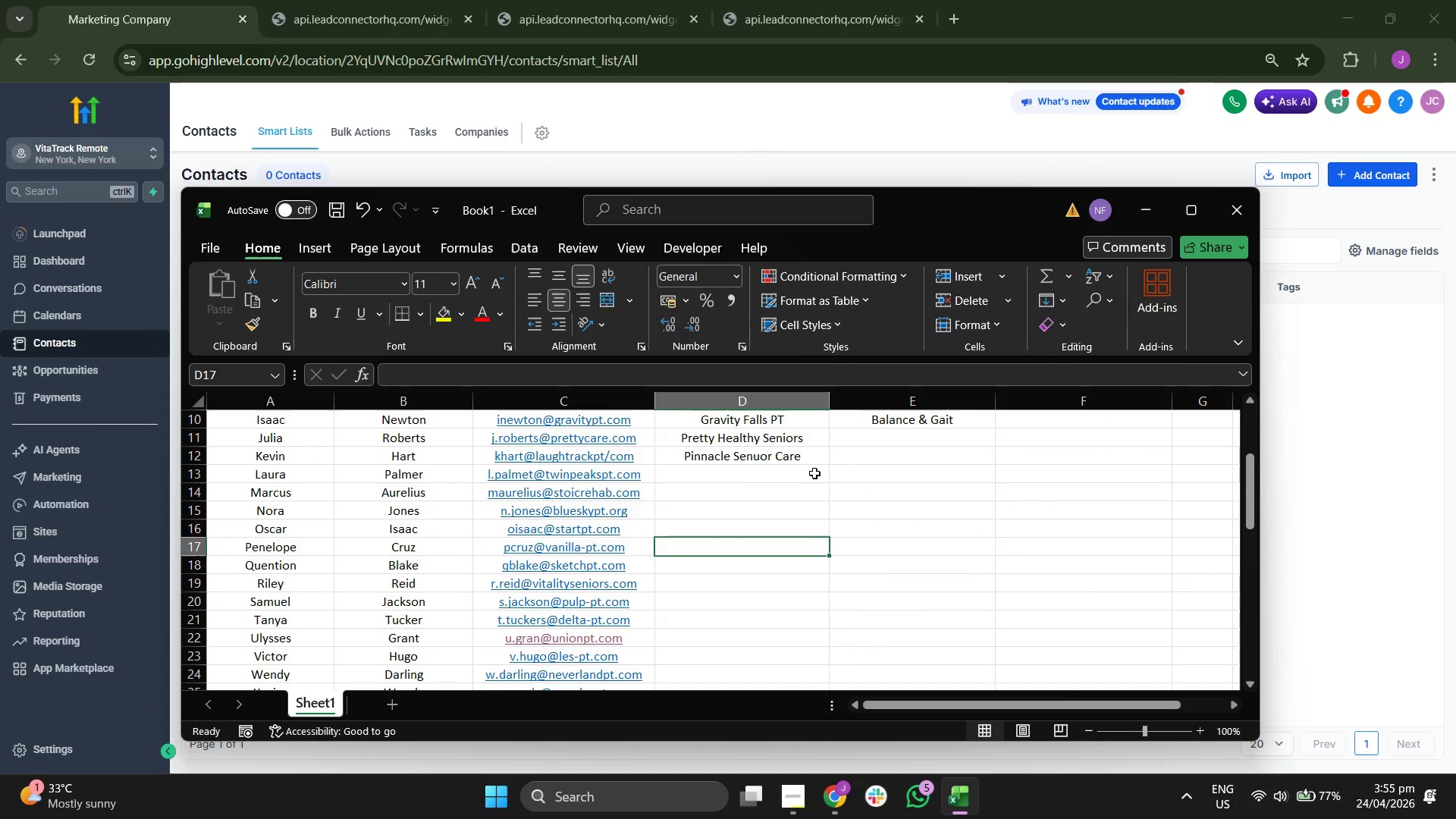 
key(ArrowUp)
 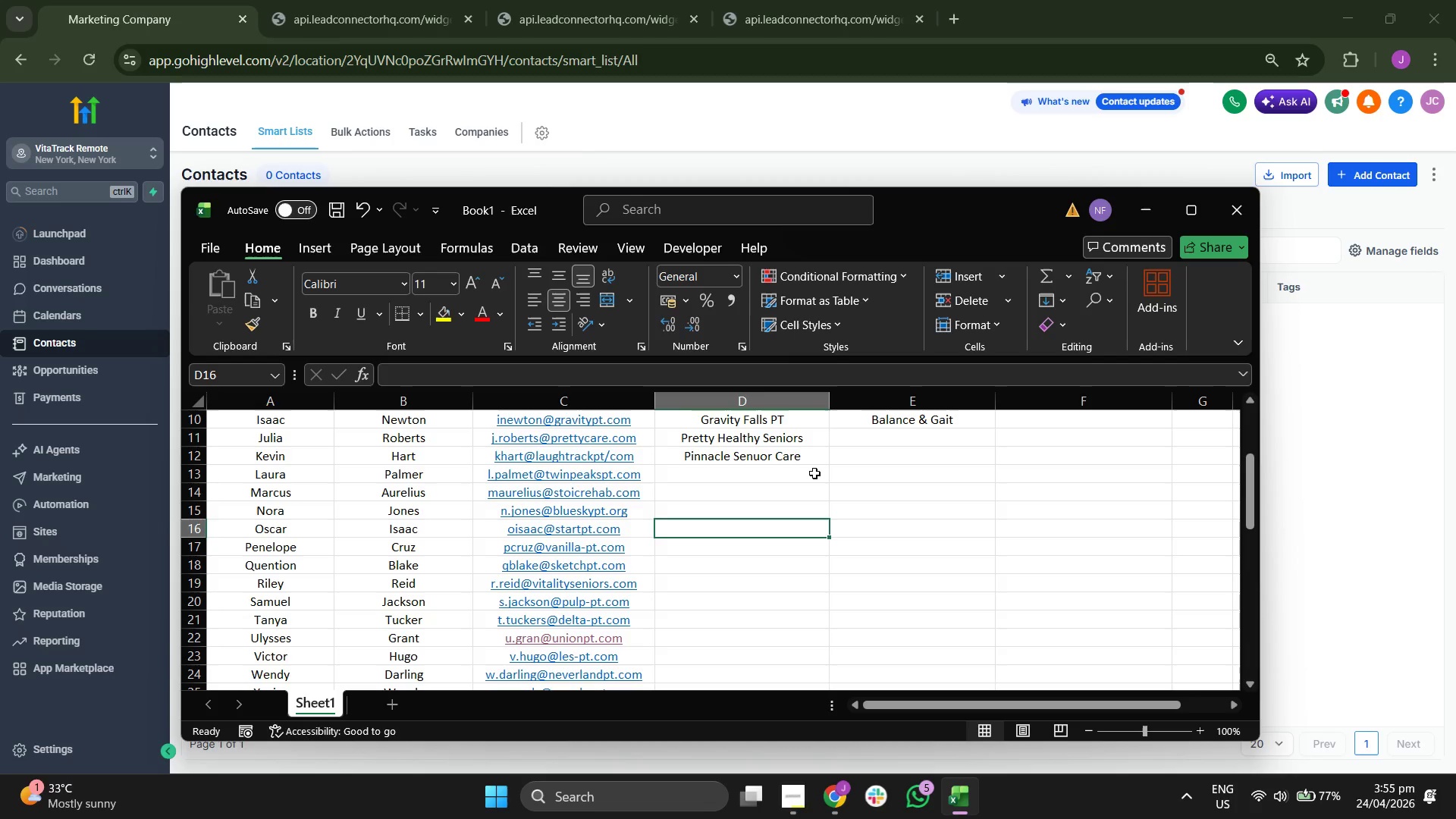 
key(ArrowUp)
 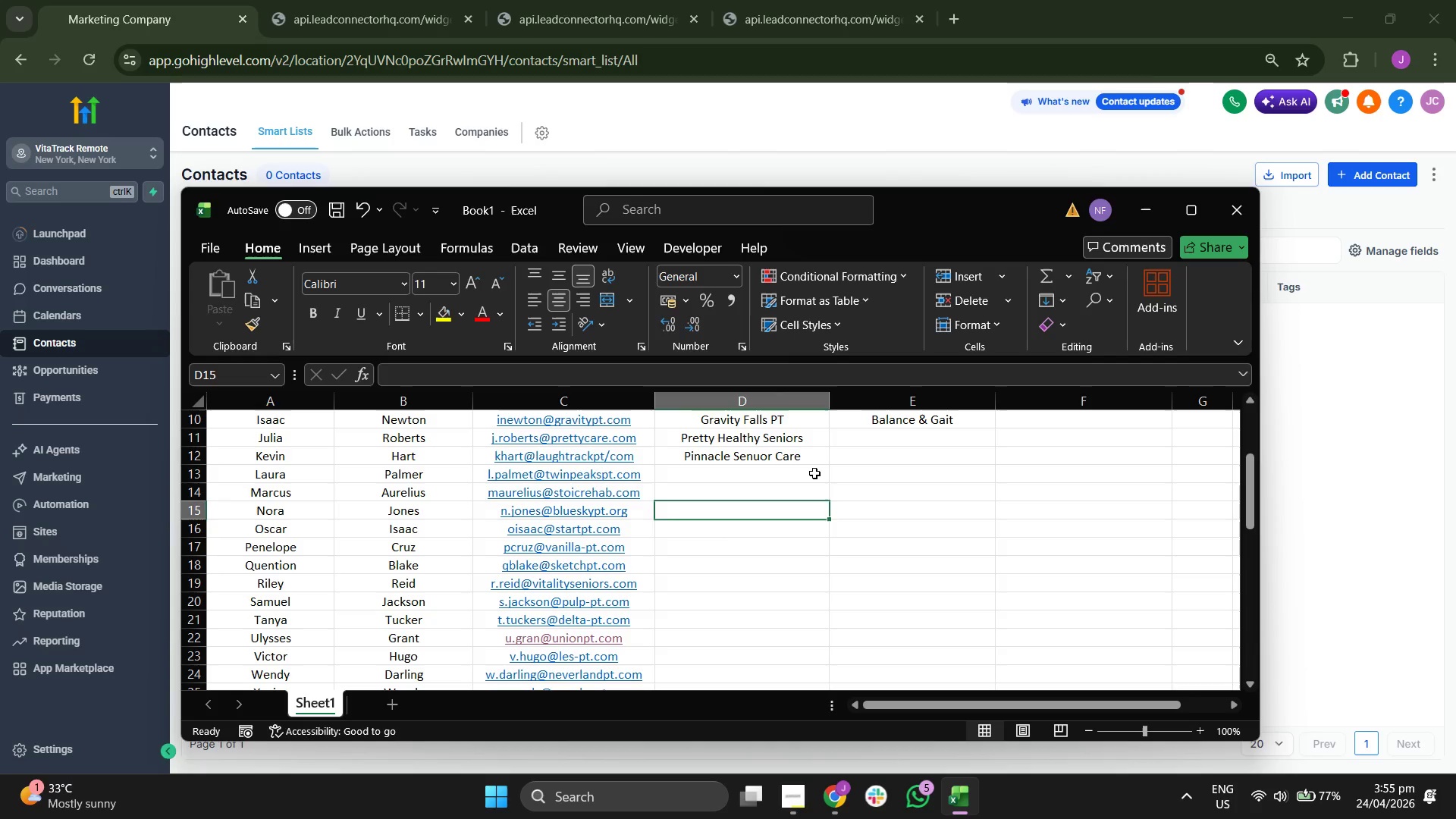 
key(ArrowUp)
 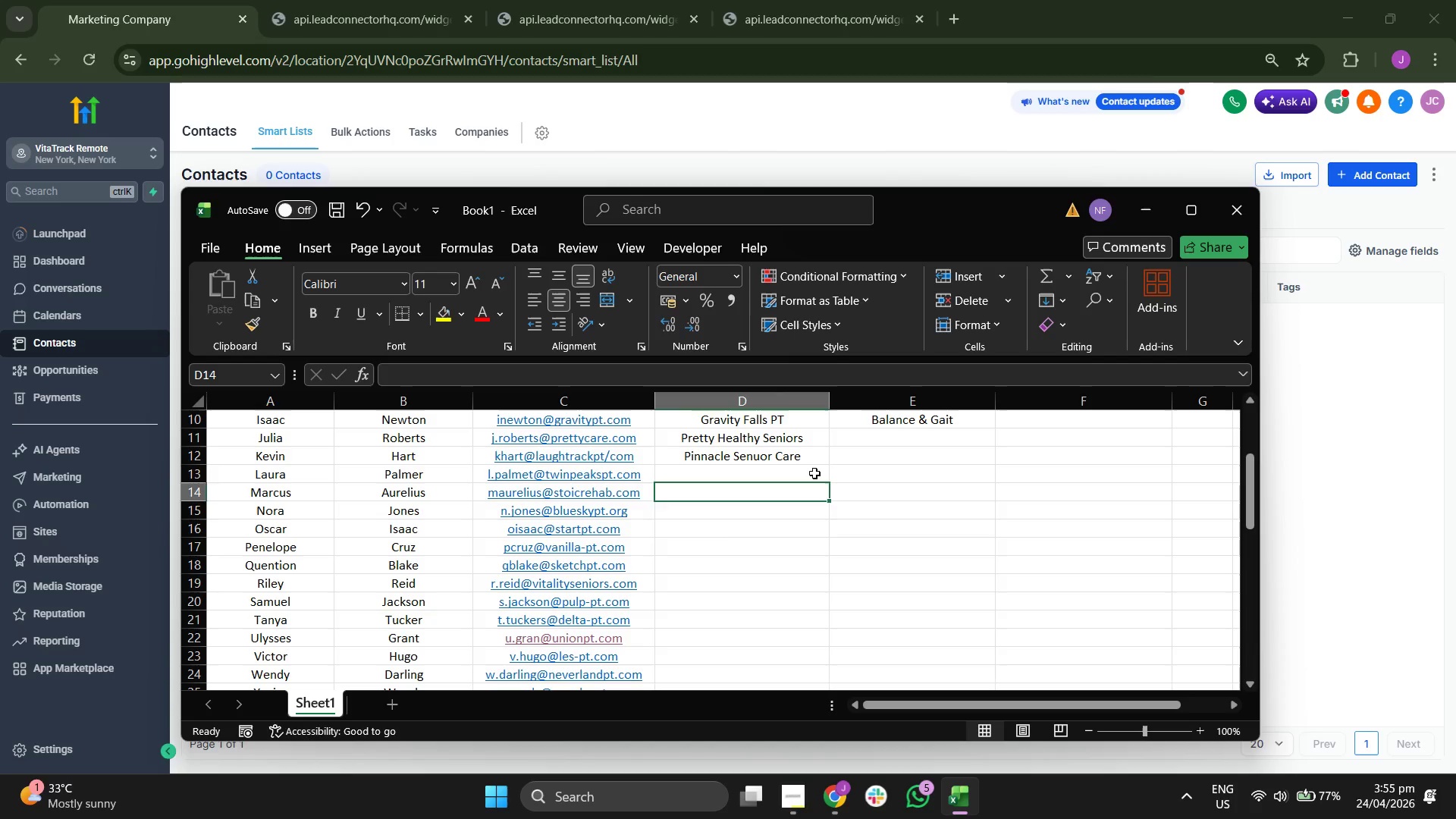 
key(ArrowUp)
 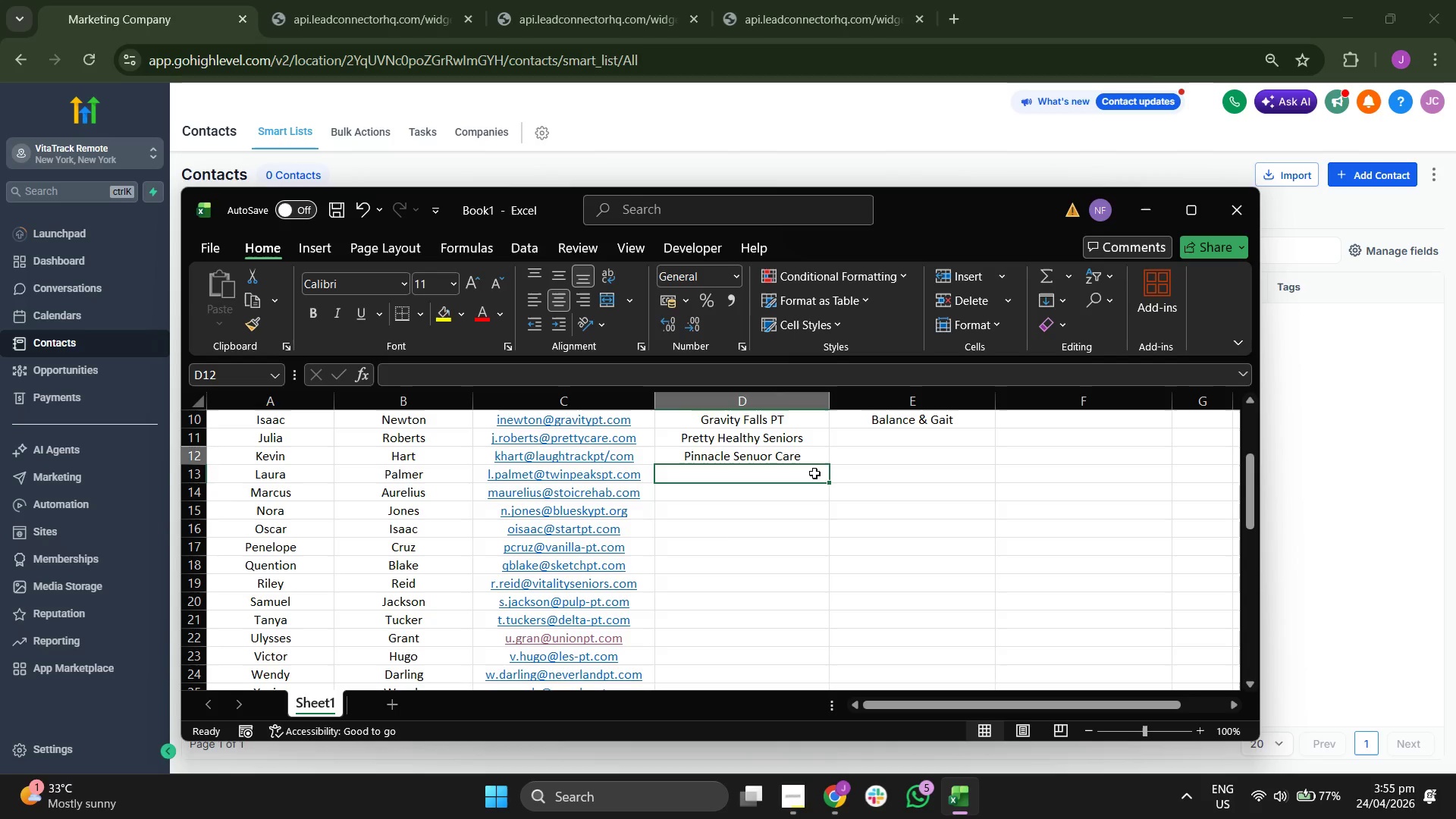 
key(ArrowUp)
 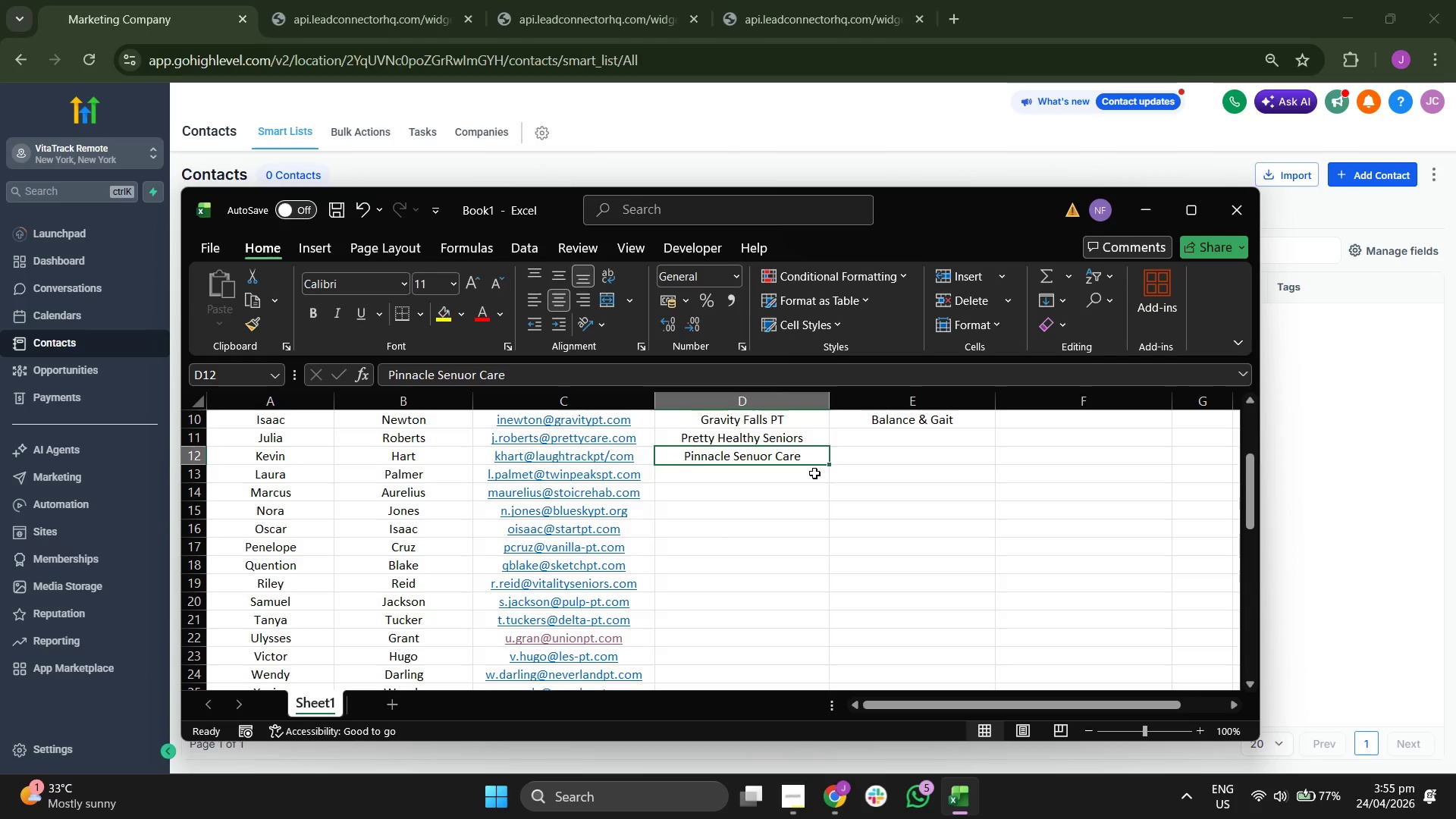 
key(ArrowUp)
 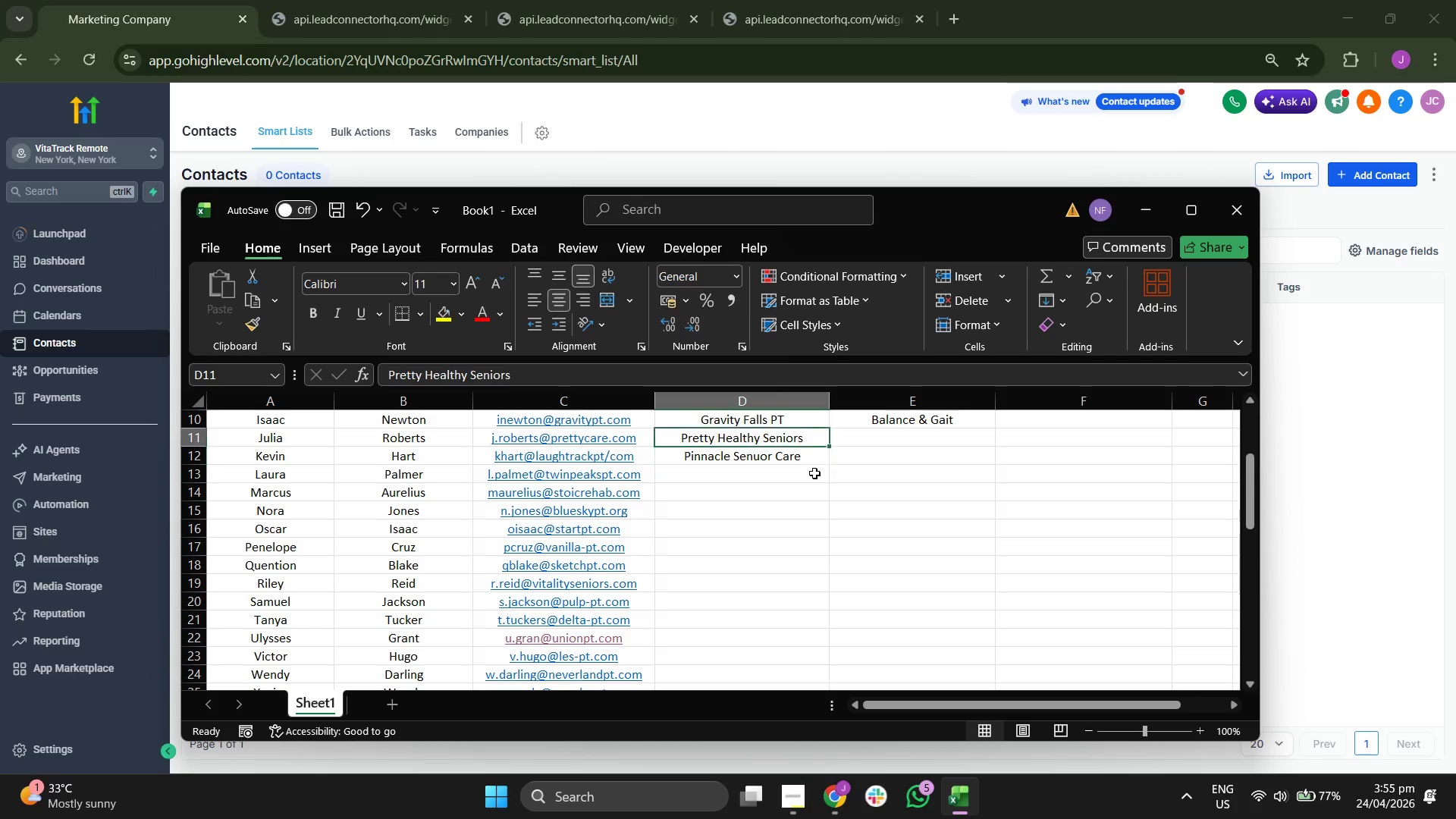 
key(ArrowUp)
 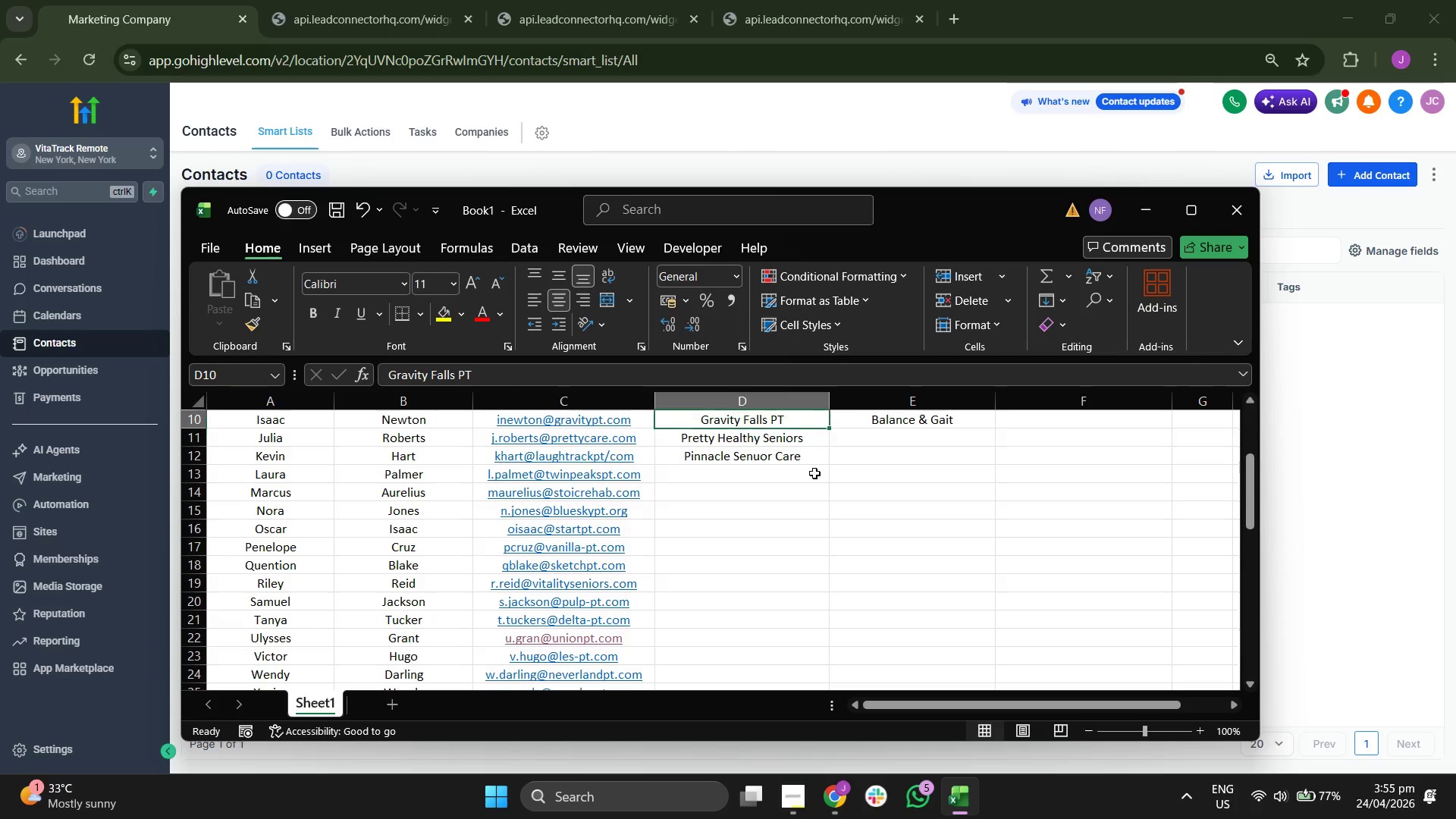 
key(ArrowUp)
 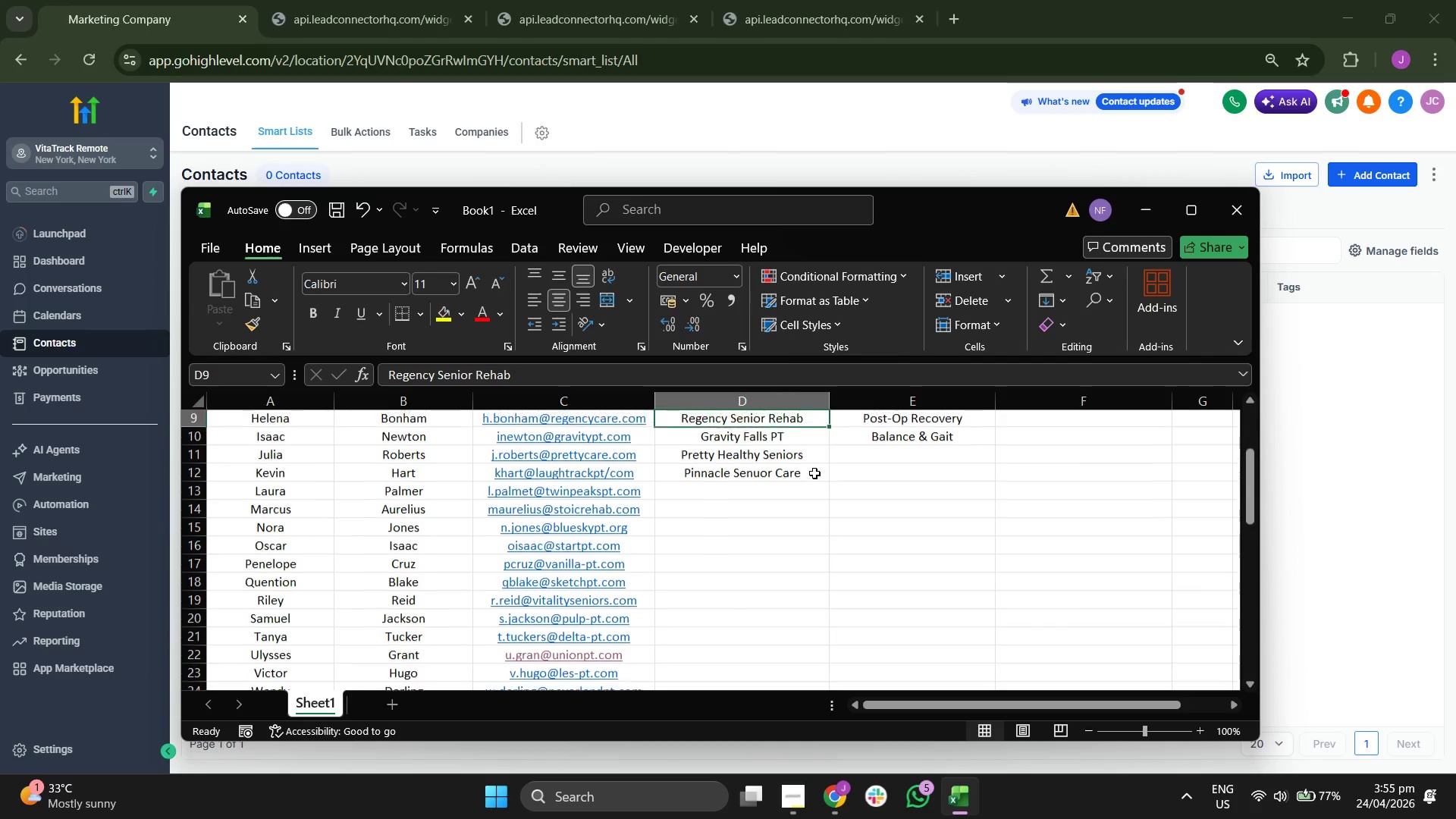 
key(ArrowUp)
 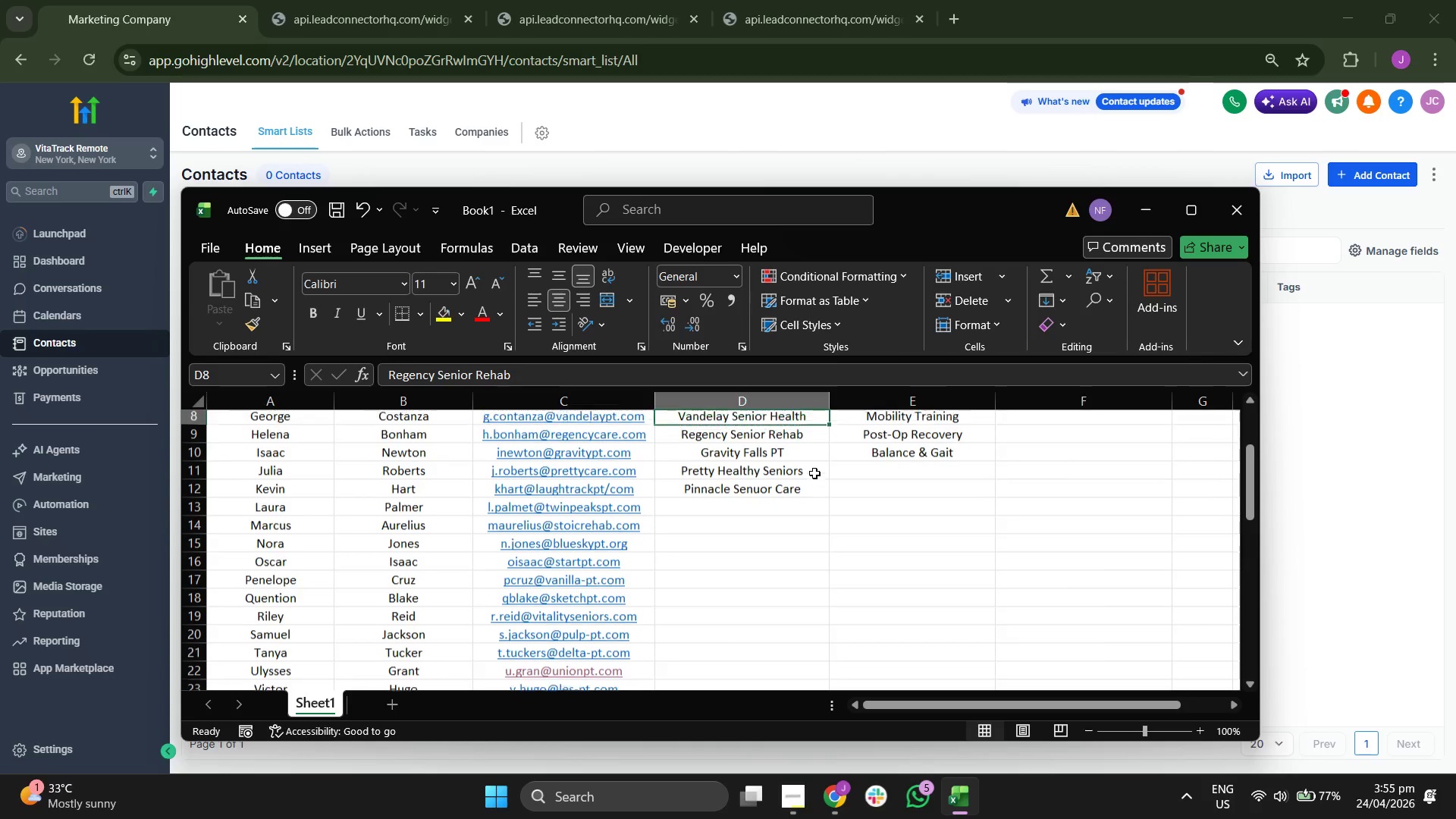 
key(ArrowUp)
 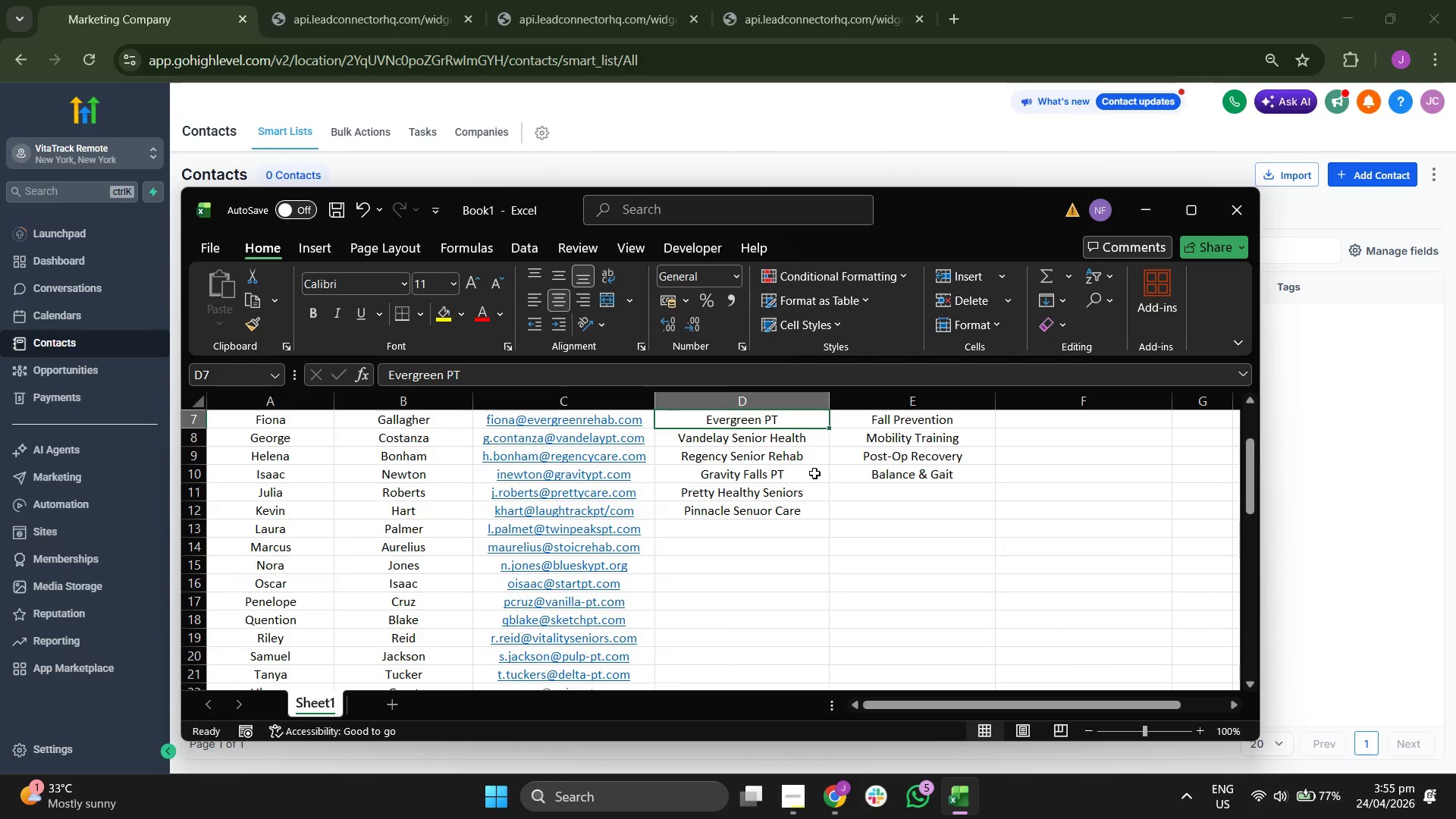 
key(ArrowDown)
 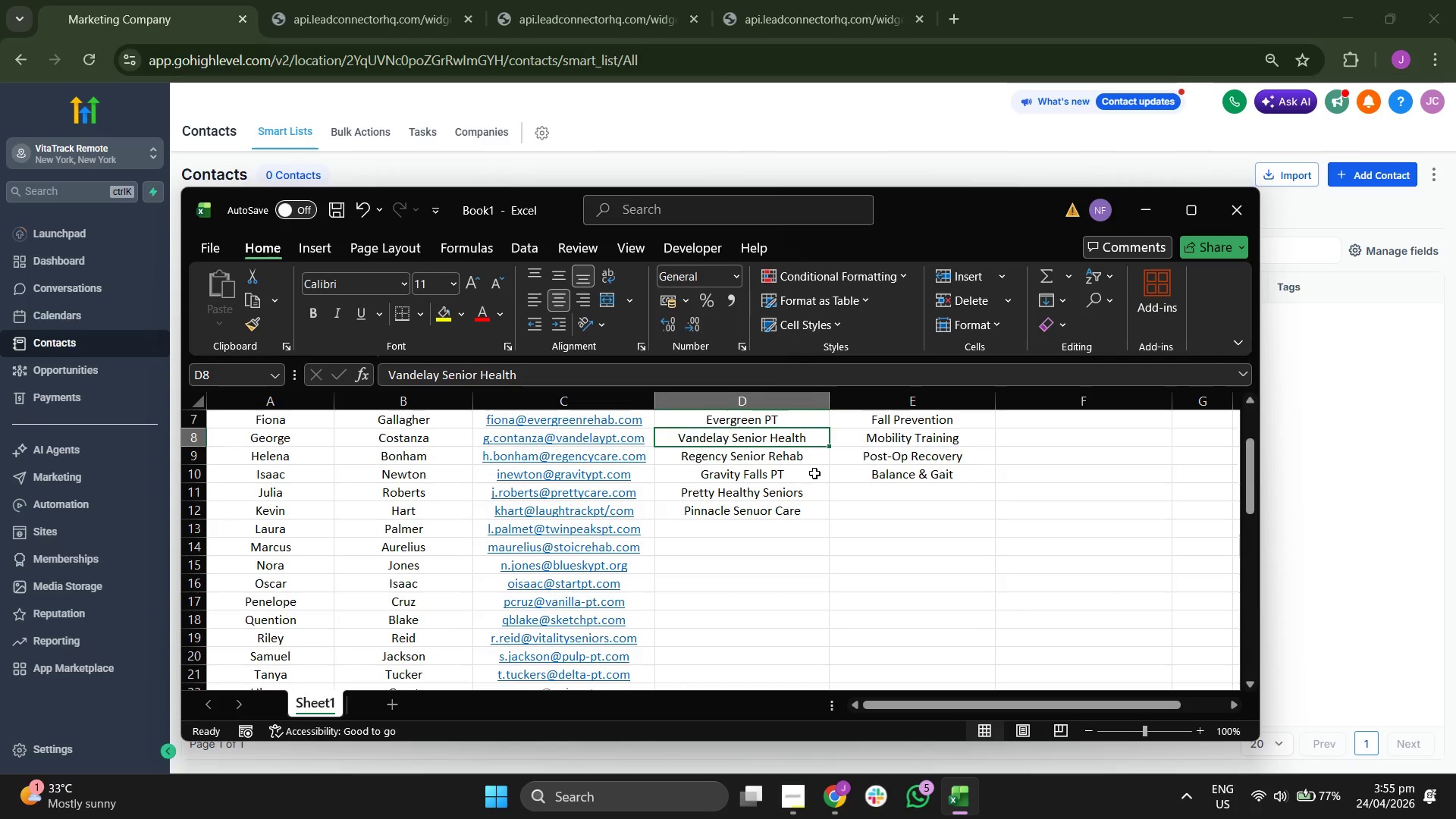 
key(ArrowRight)
 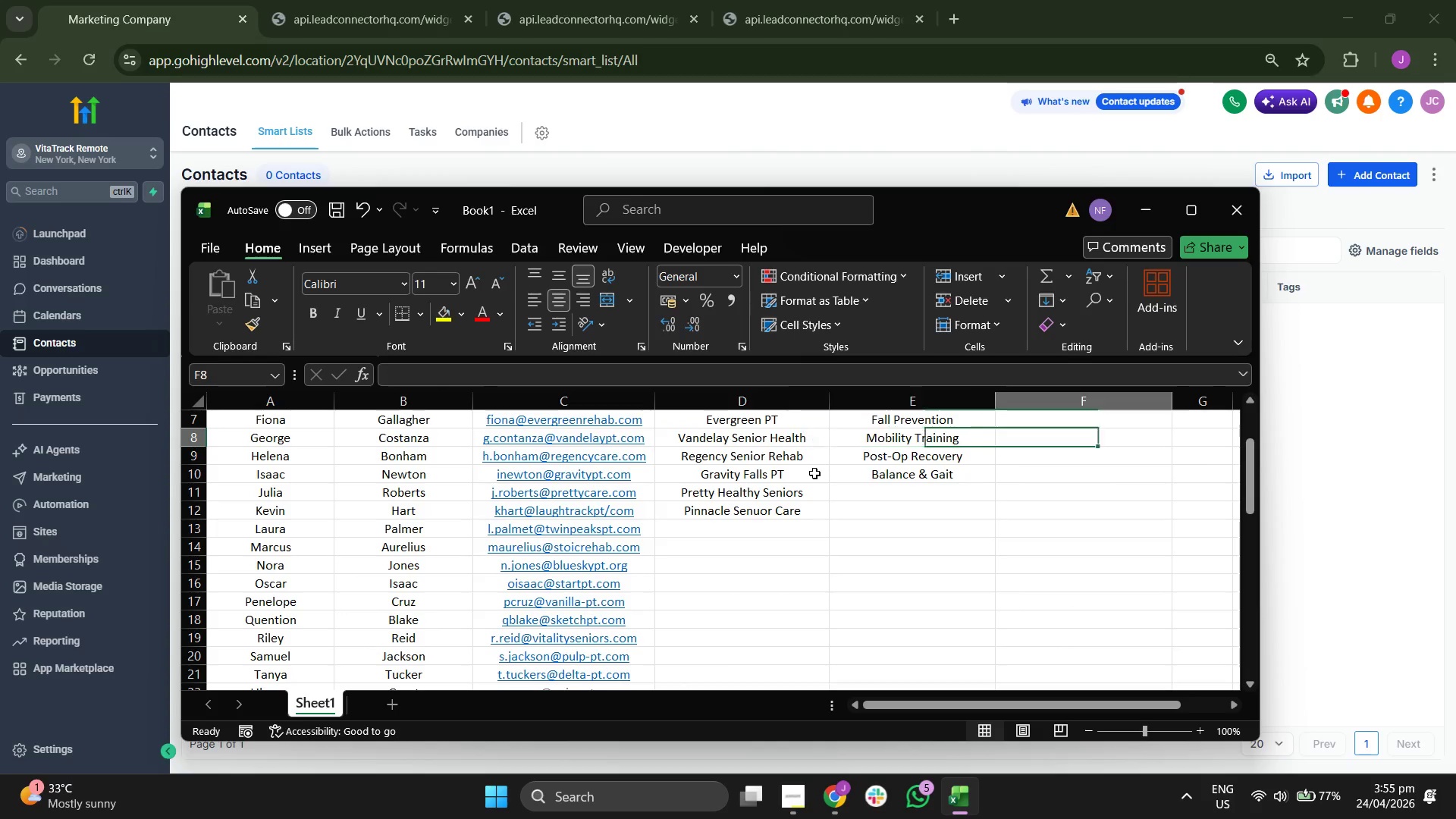 
key(ArrowRight)
 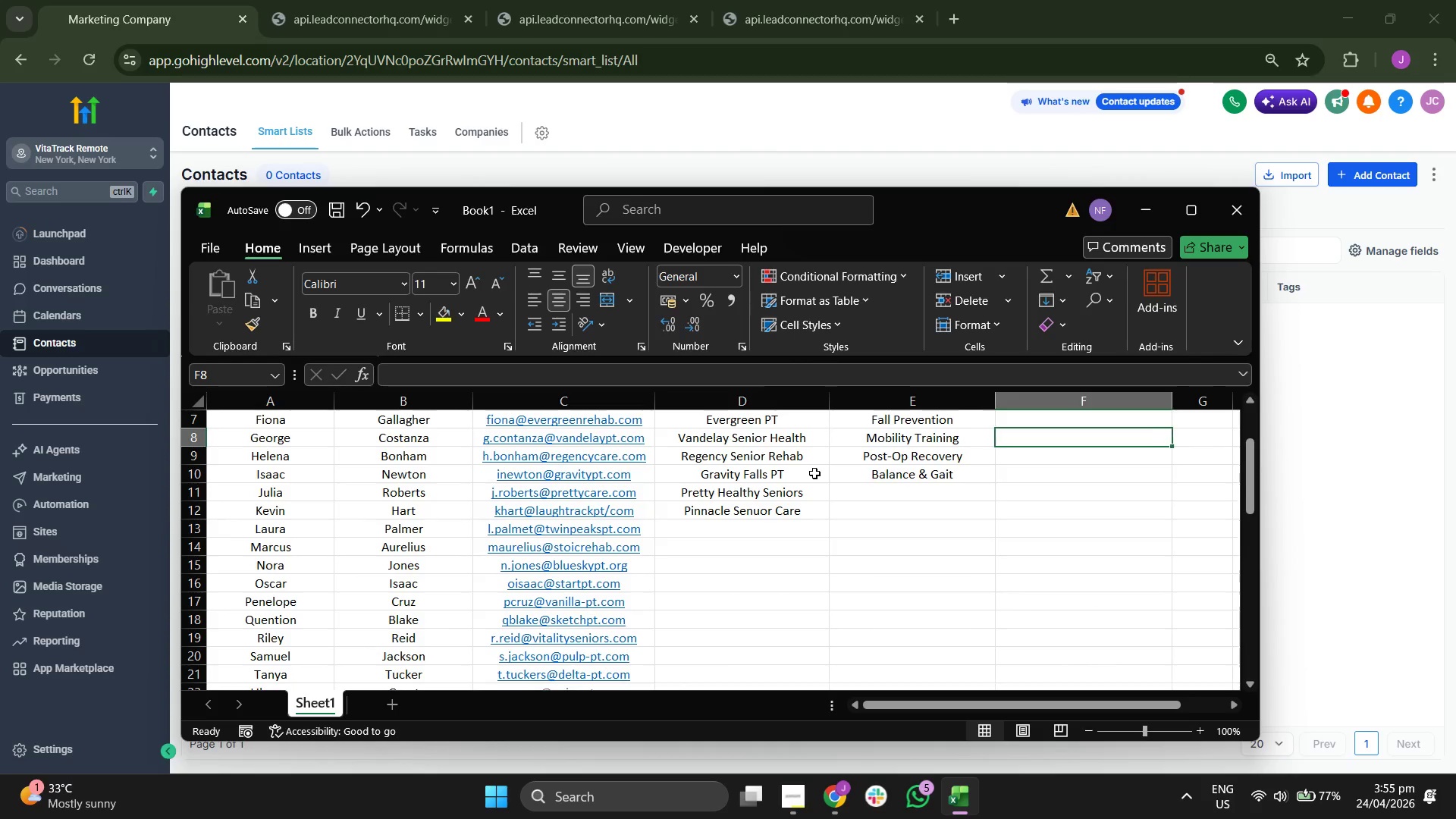 
key(ArrowDown)
 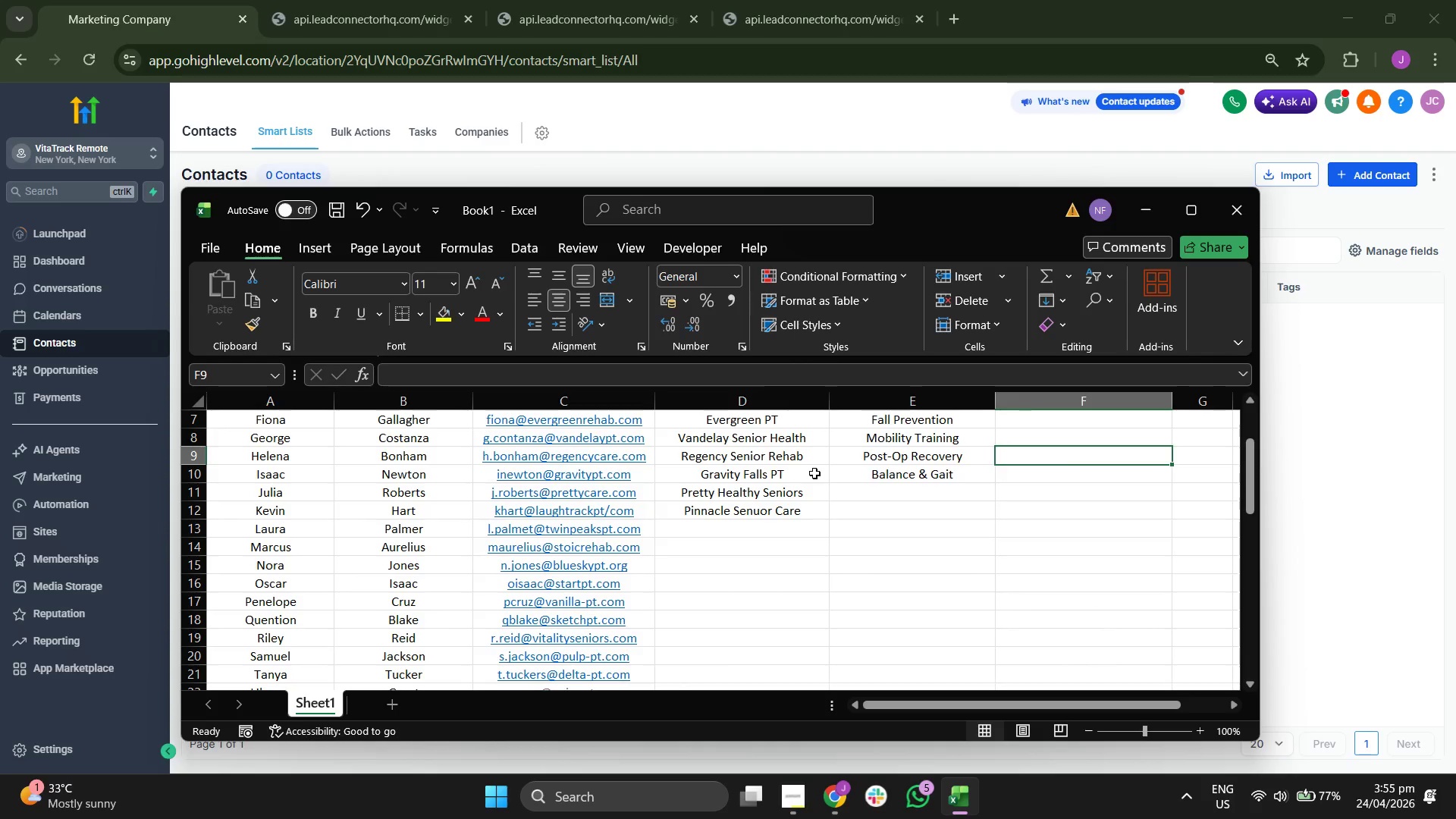 
key(ArrowLeft)
 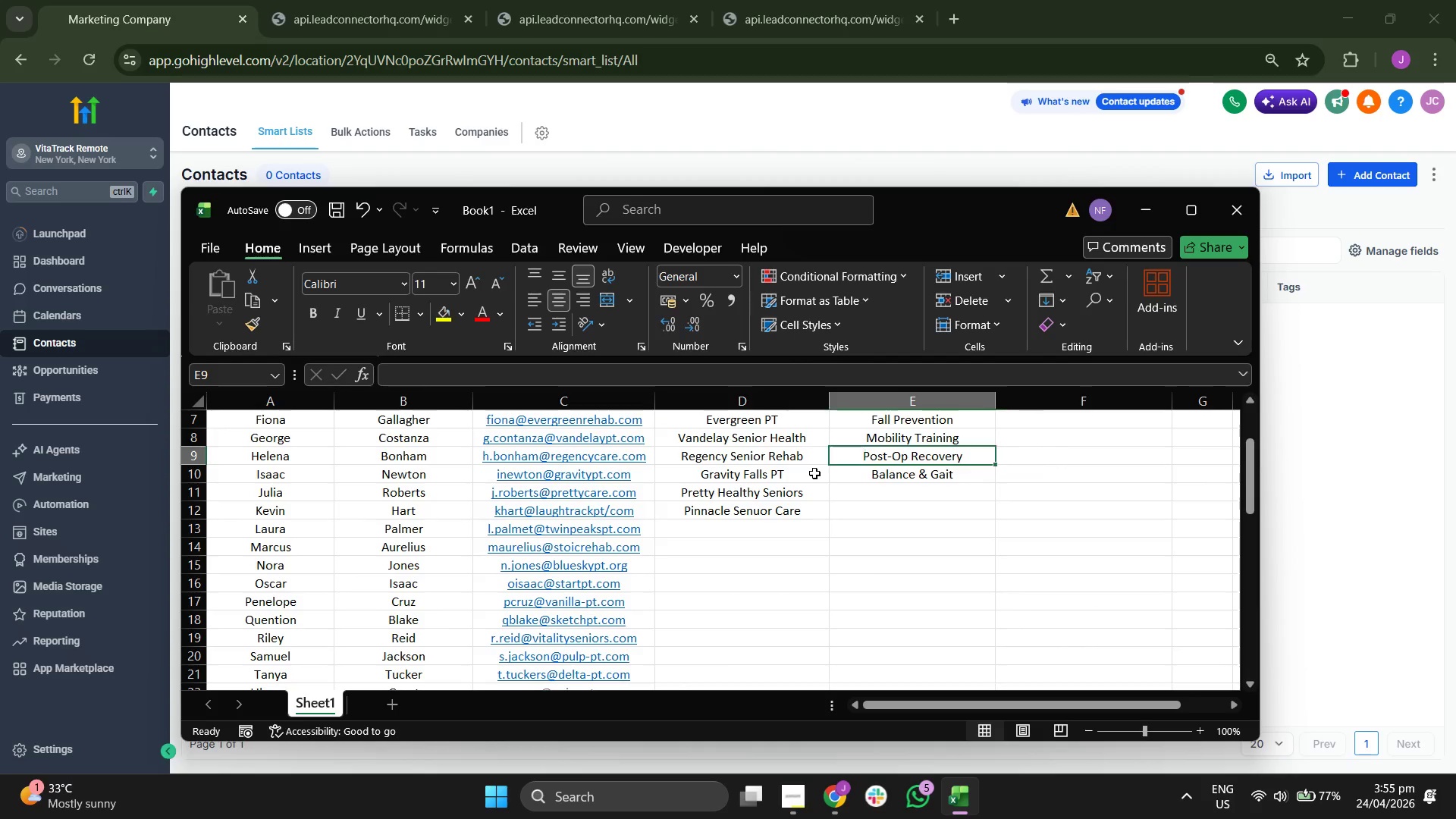 
key(ArrowLeft)
 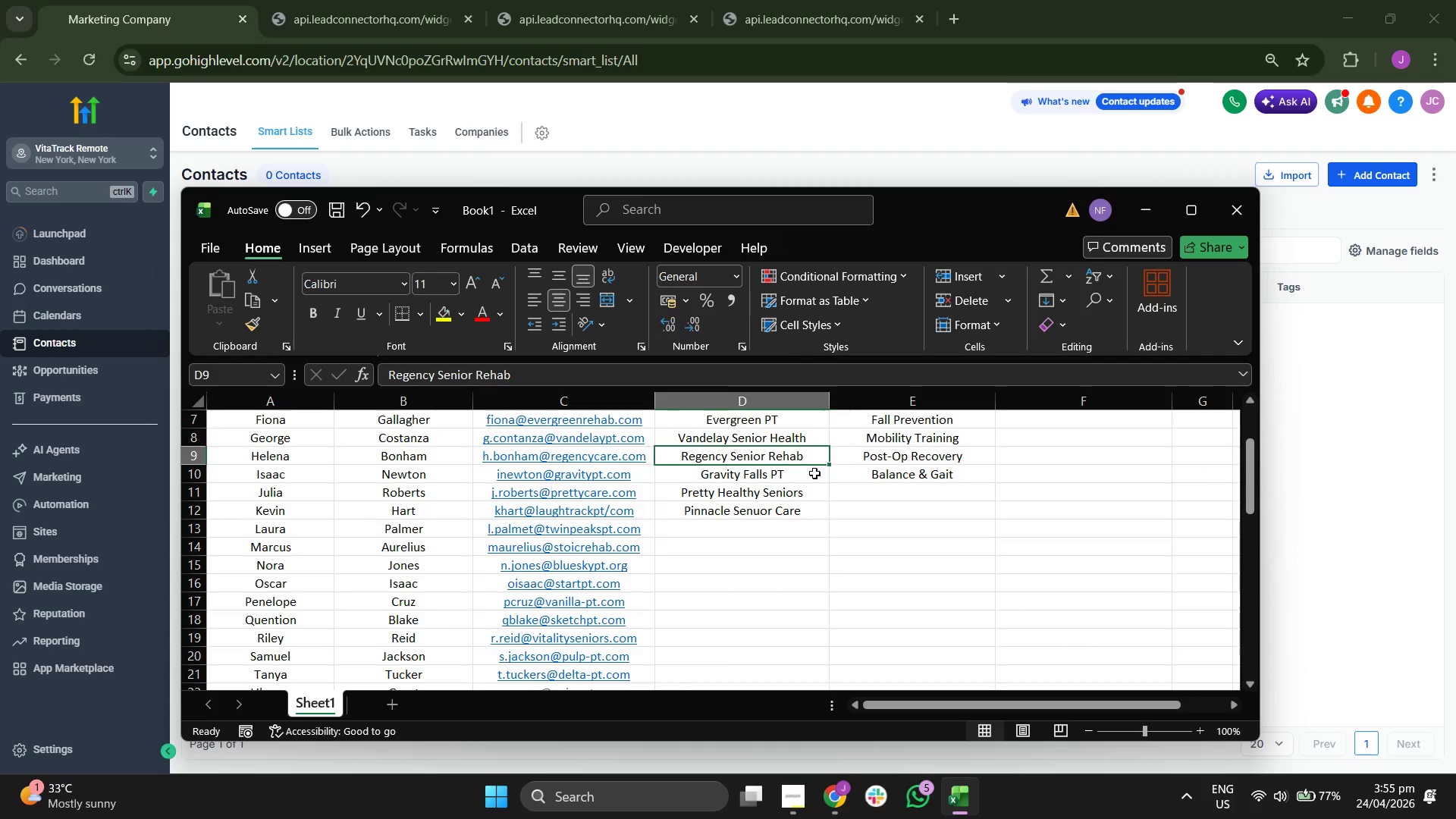 
key(ArrowDown)
 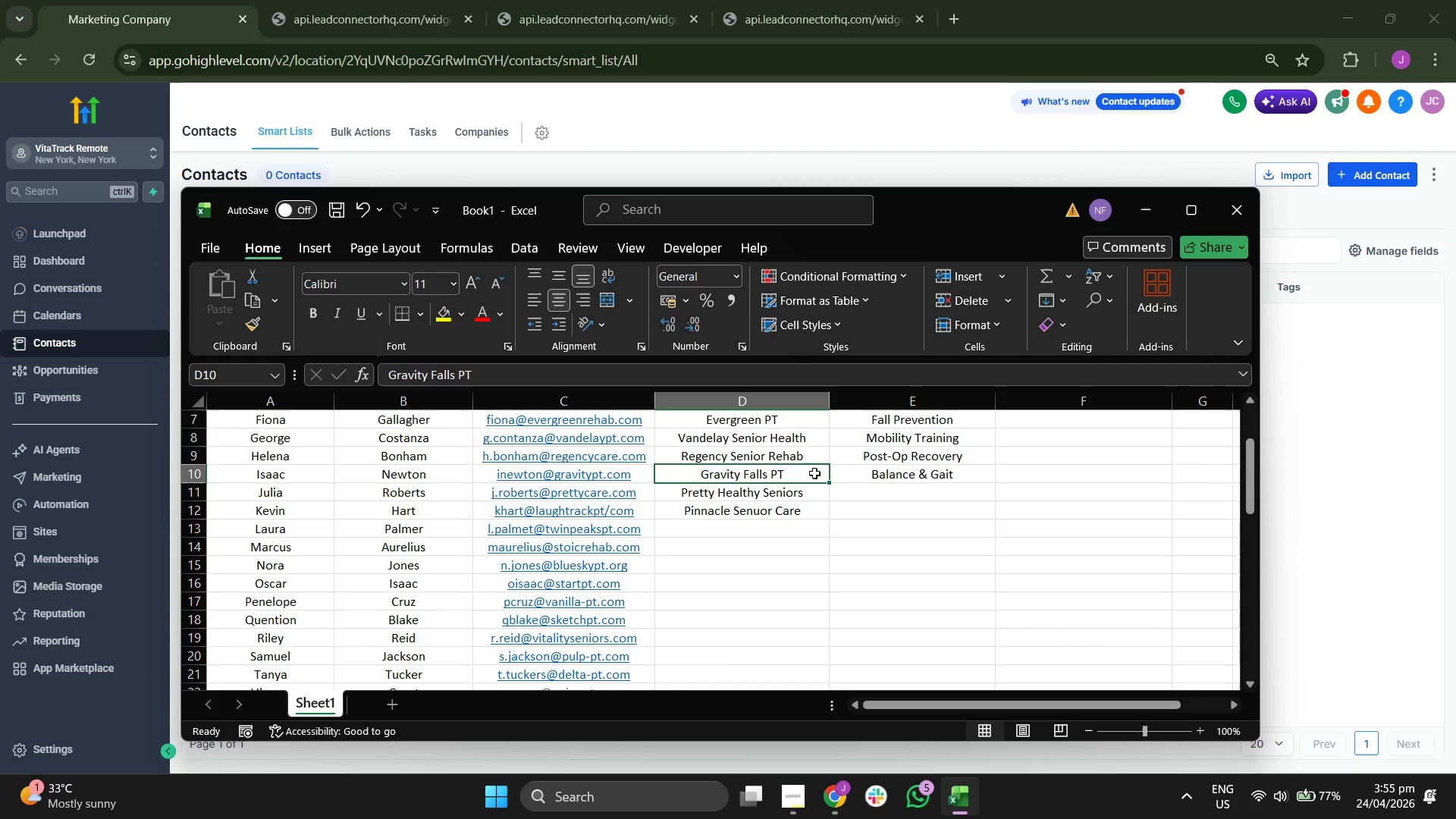 
key(ArrowDown)
 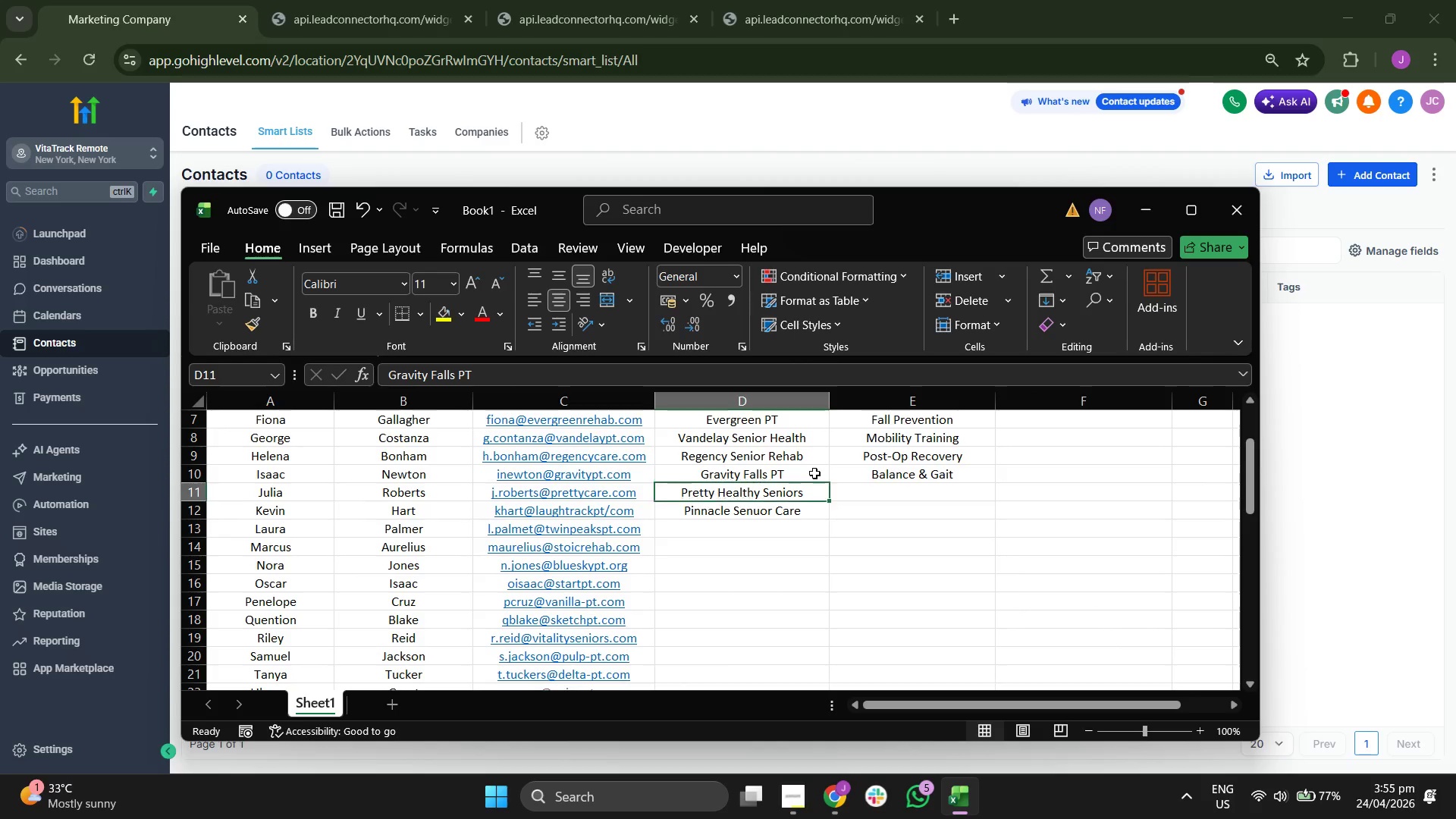 
key(ArrowDown)
 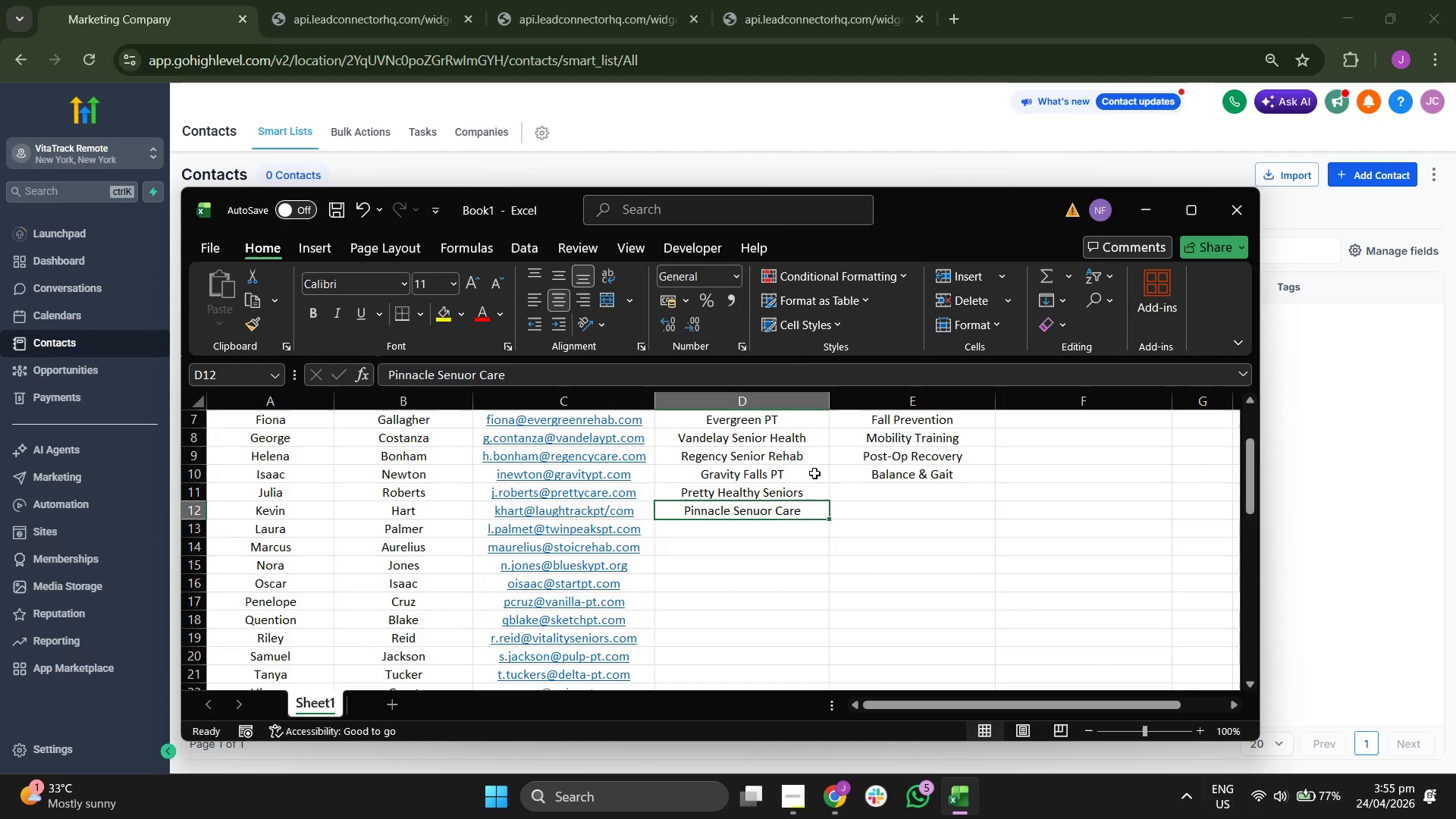 
key(ArrowRight)
 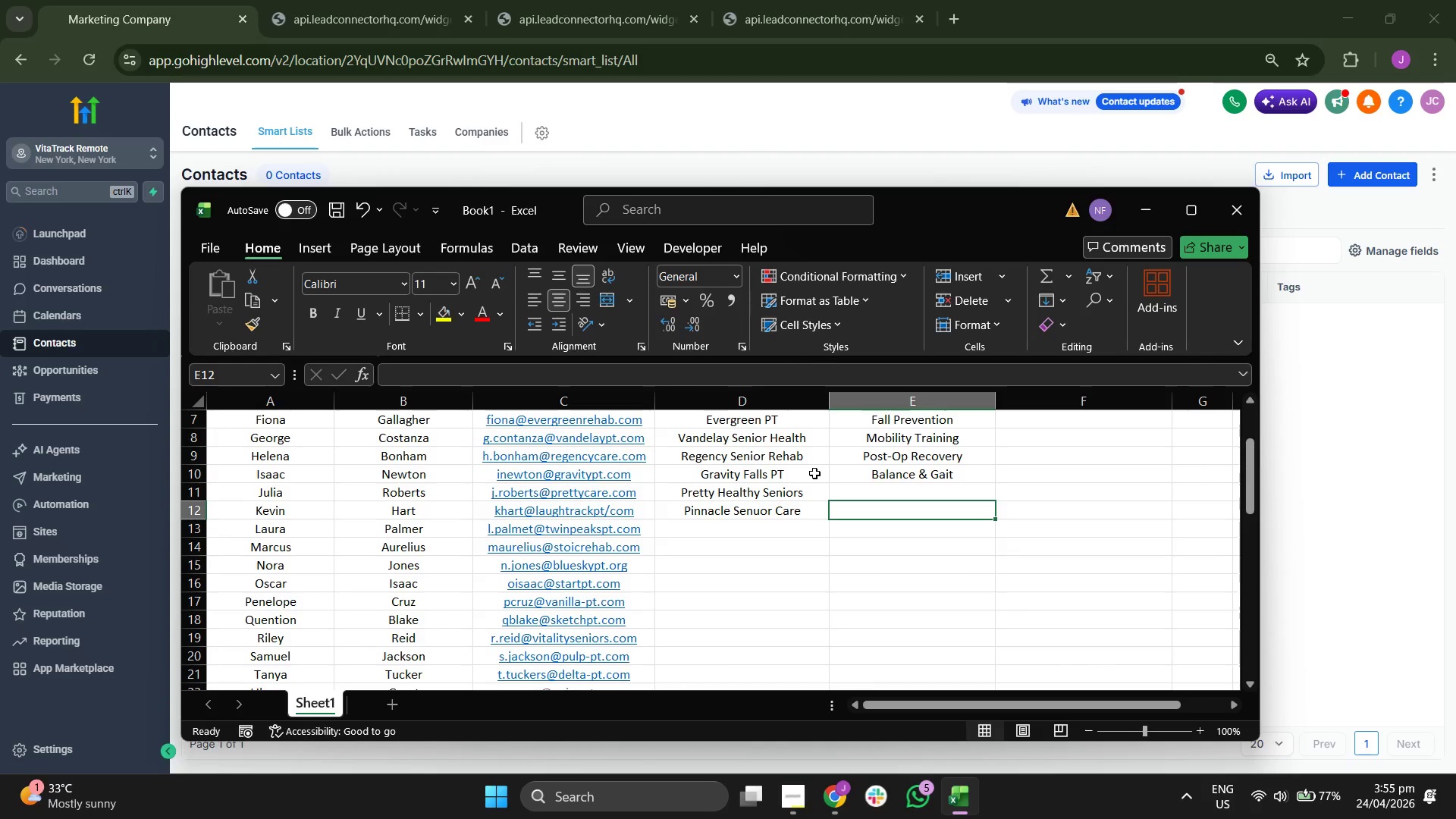 
key(ArrowUp)
 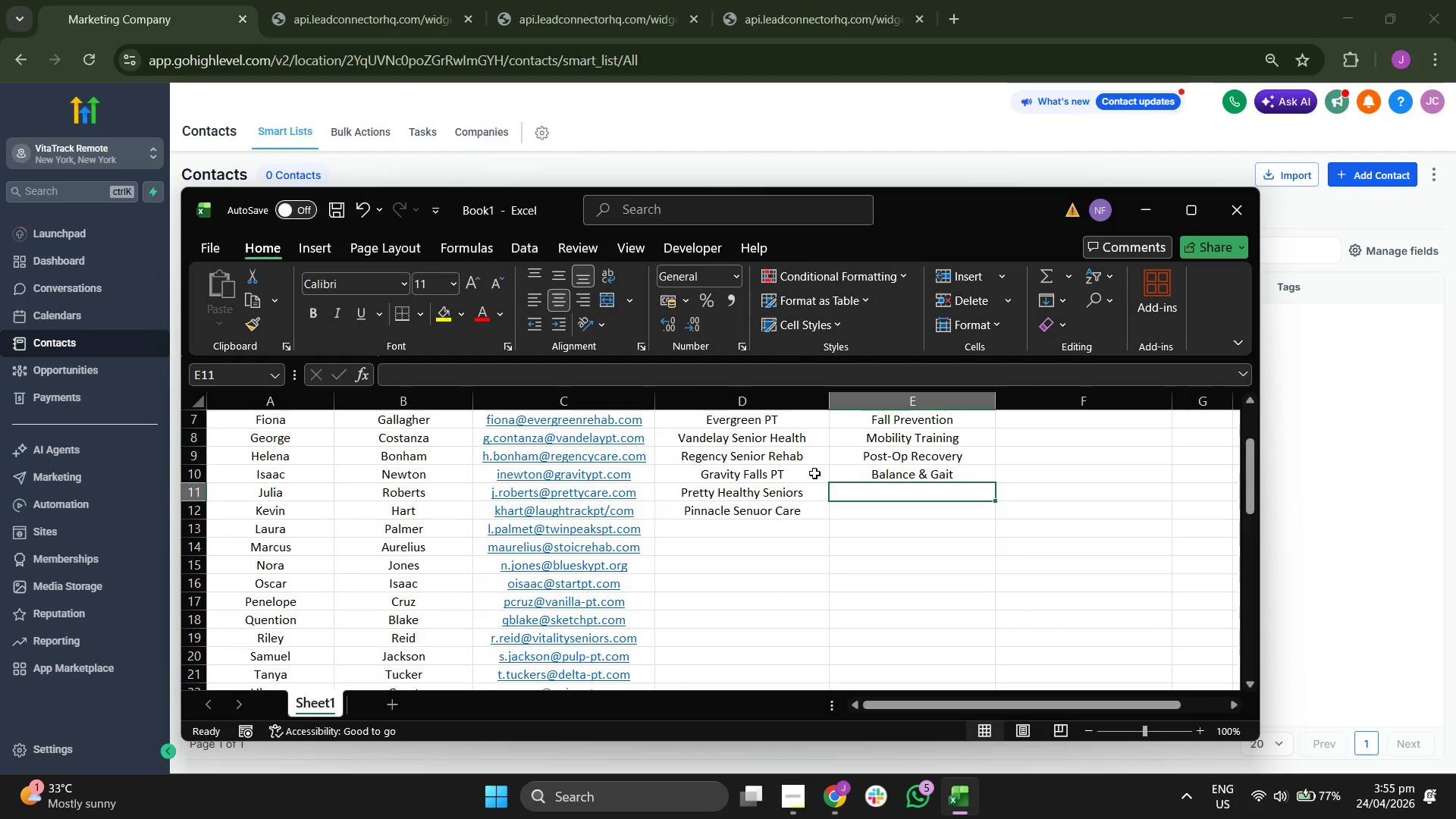 
key(ArrowDown)
 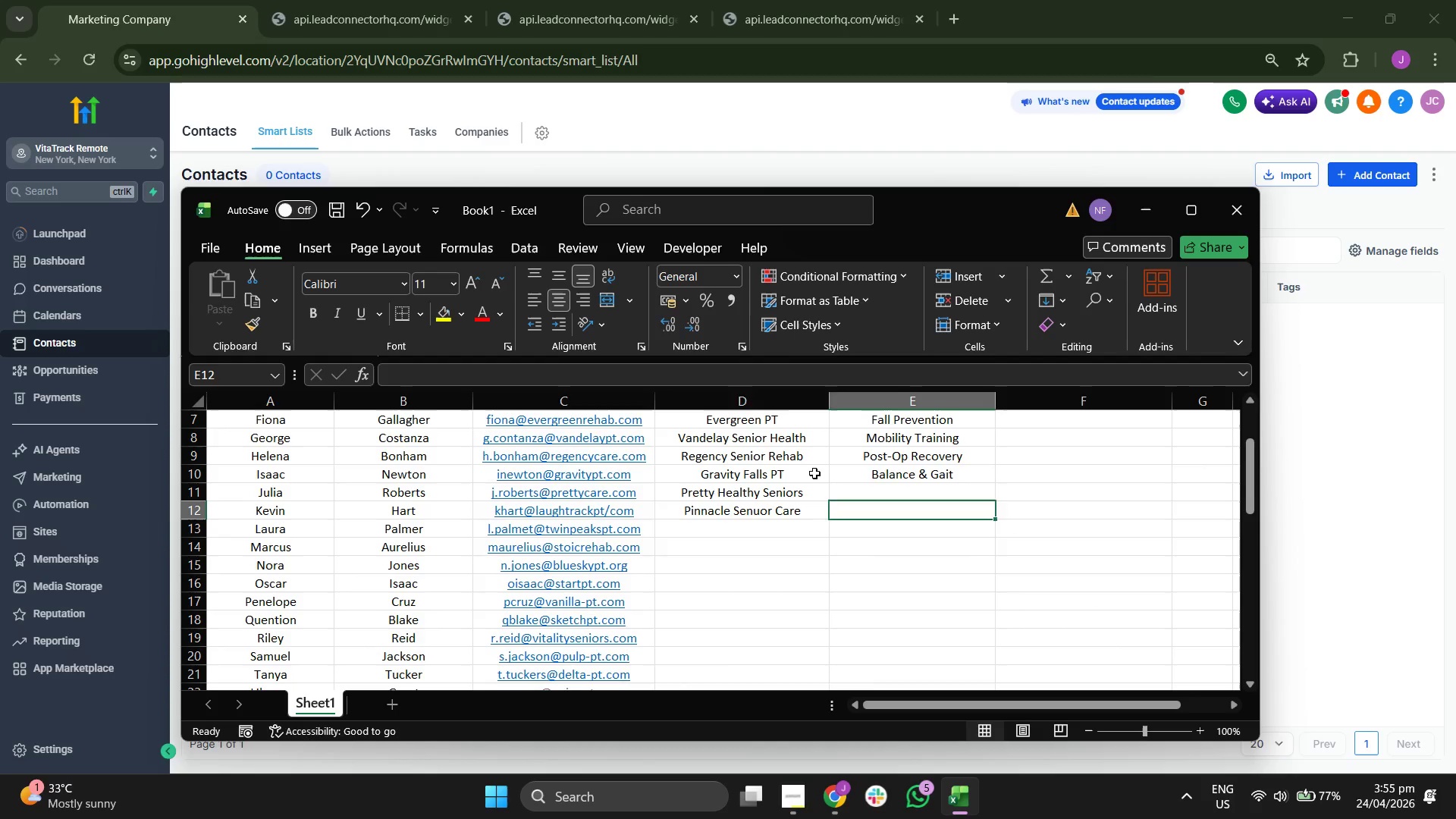 
key(ArrowLeft)
 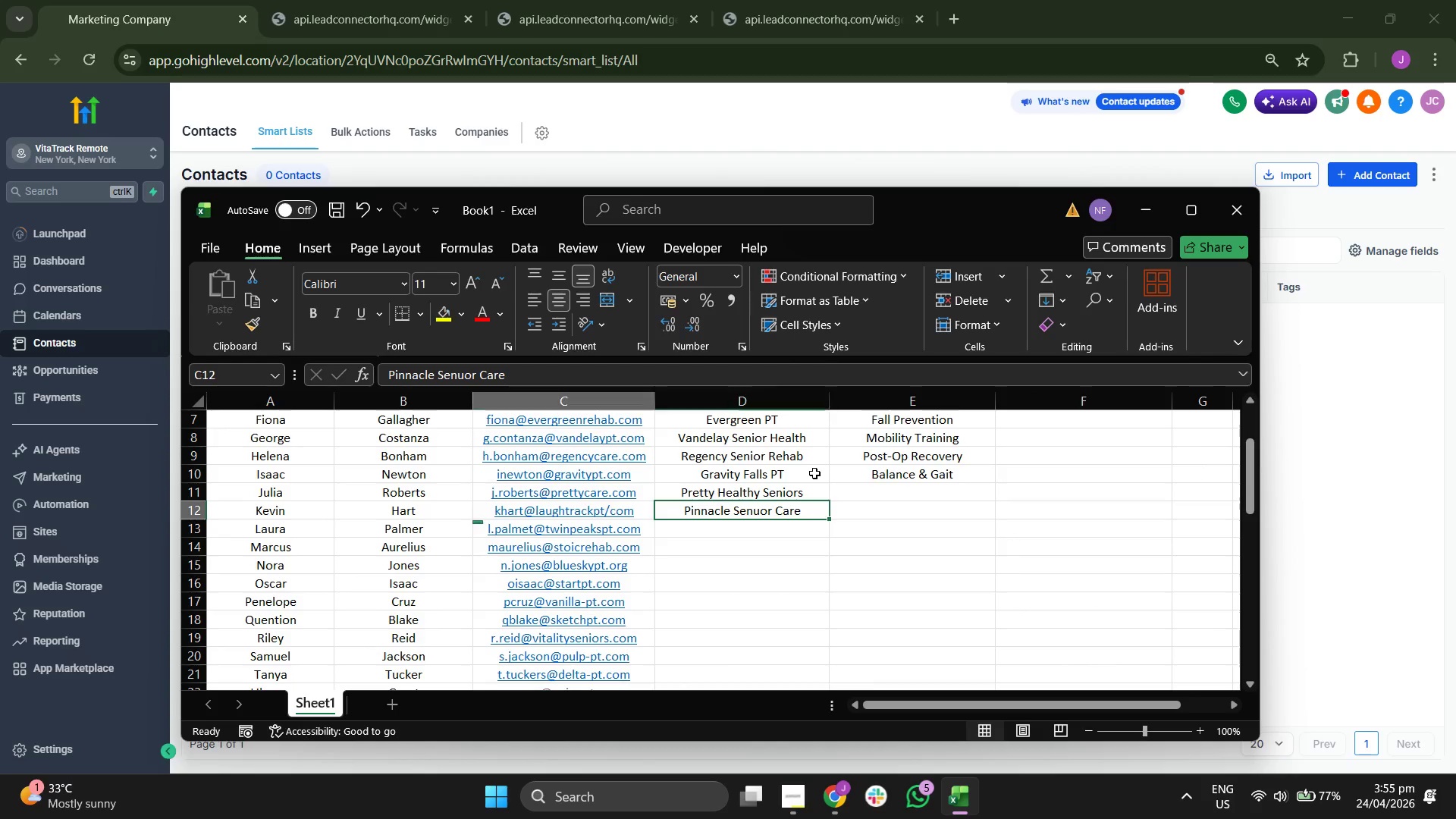 
key(ArrowLeft)
 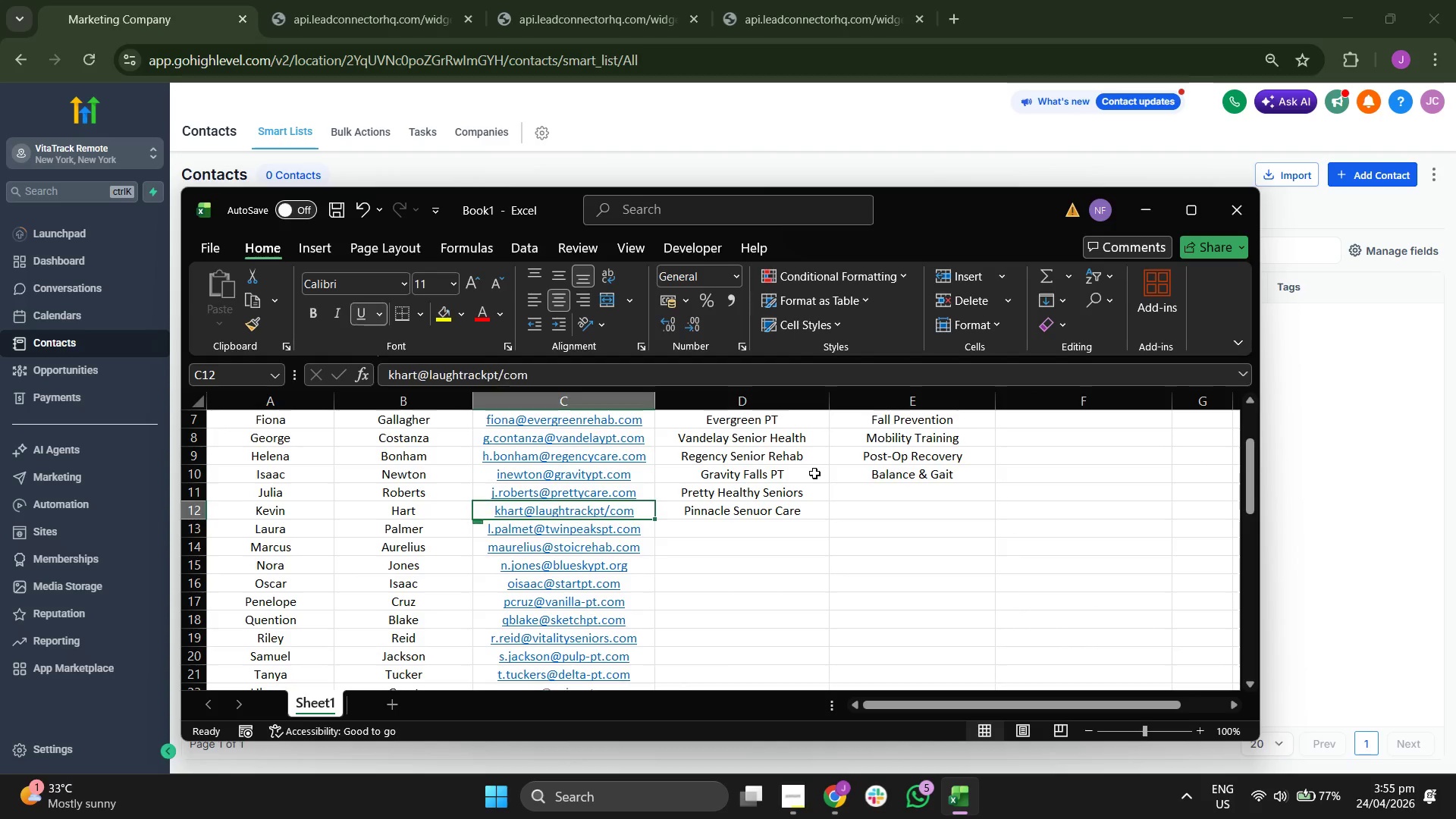 
key(ArrowDown)
 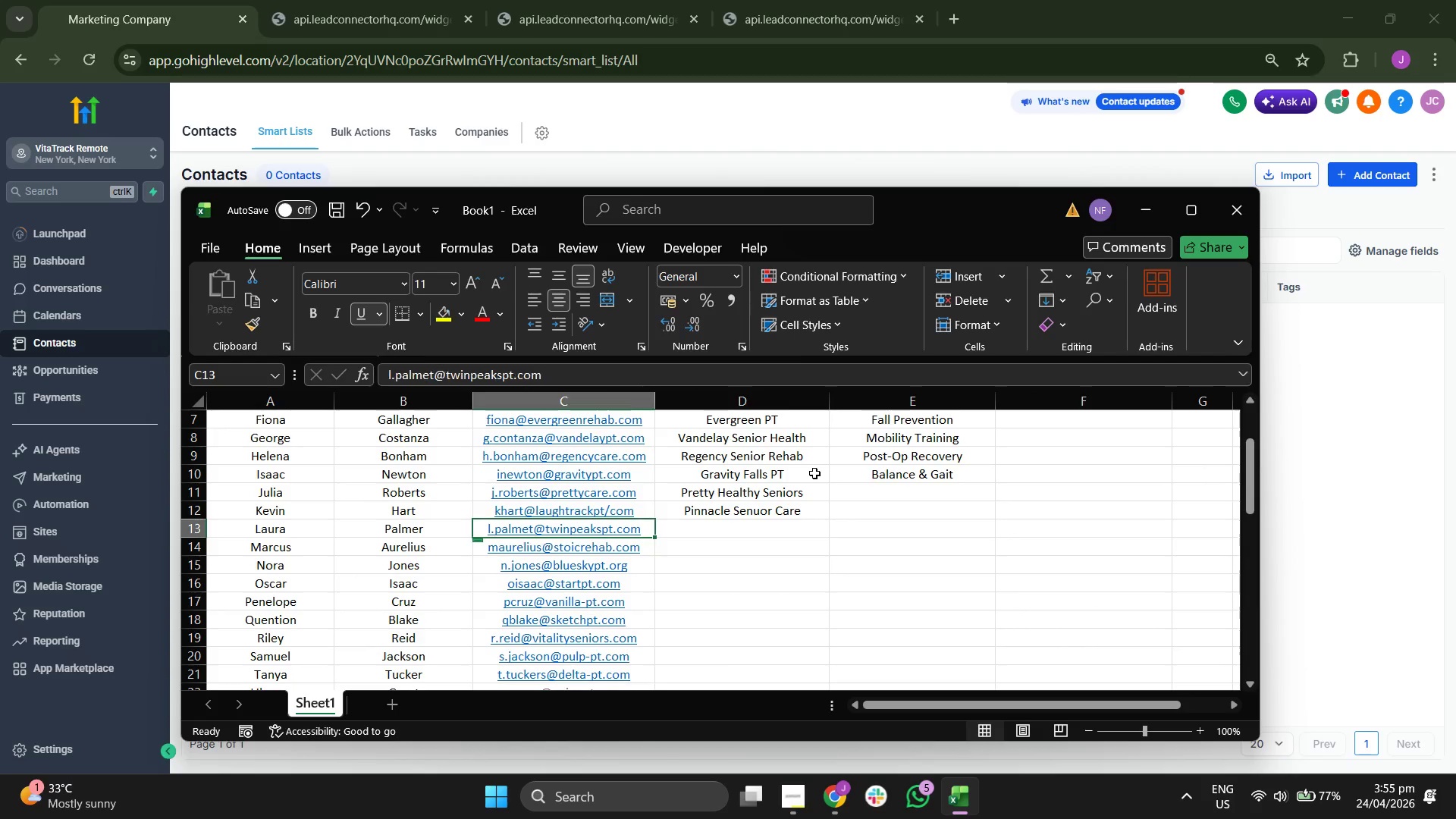 
key(ArrowRight)
 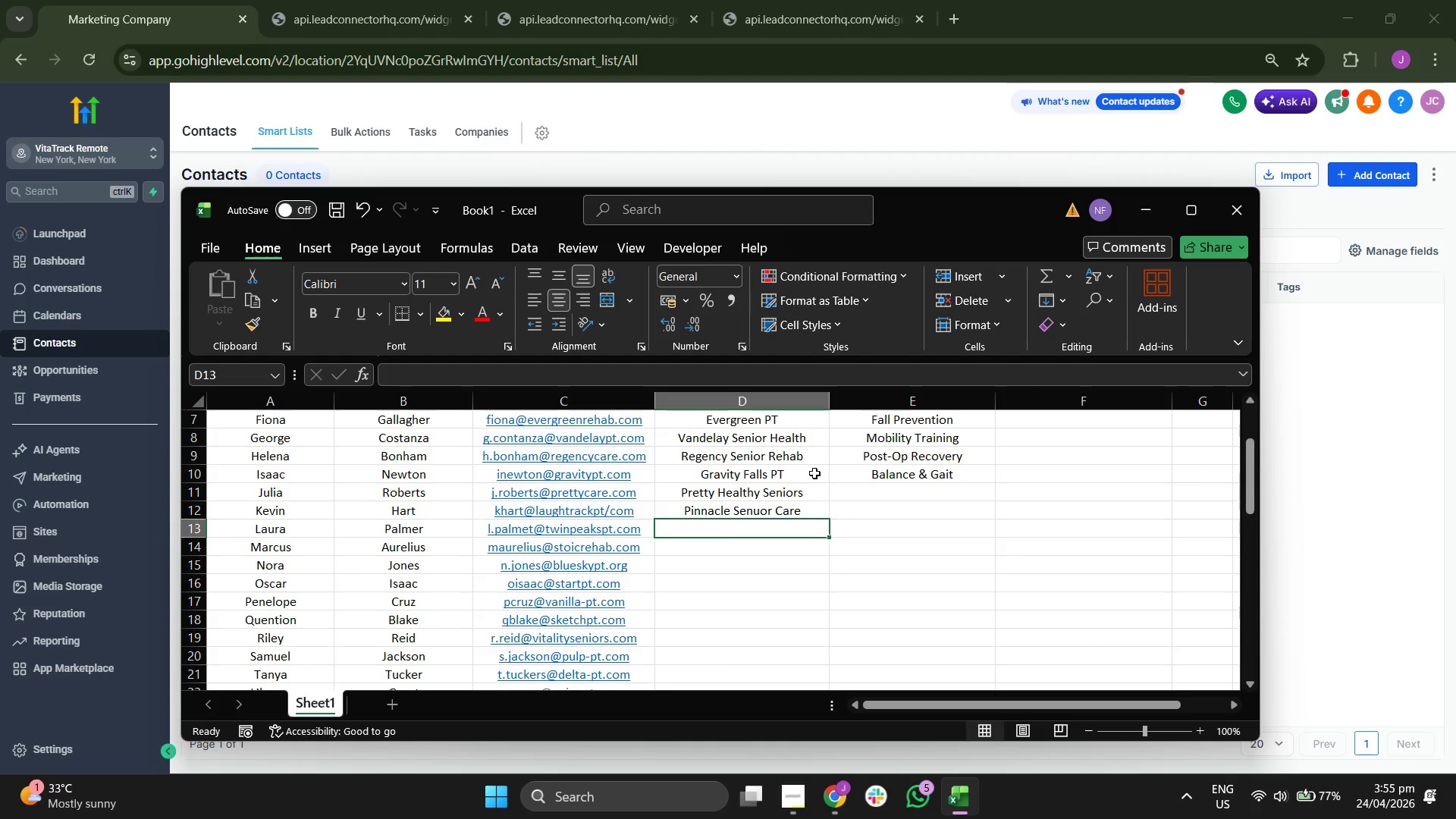 
type(bL)
key(Backspace)
type(B)
key(Backspace)
key(Backspace)
type(Blue Rose Gea)
key(Backspace)
type(tri)
key(Backspace)
key(Backspace)
key(Backspace)
type(riatrics)
 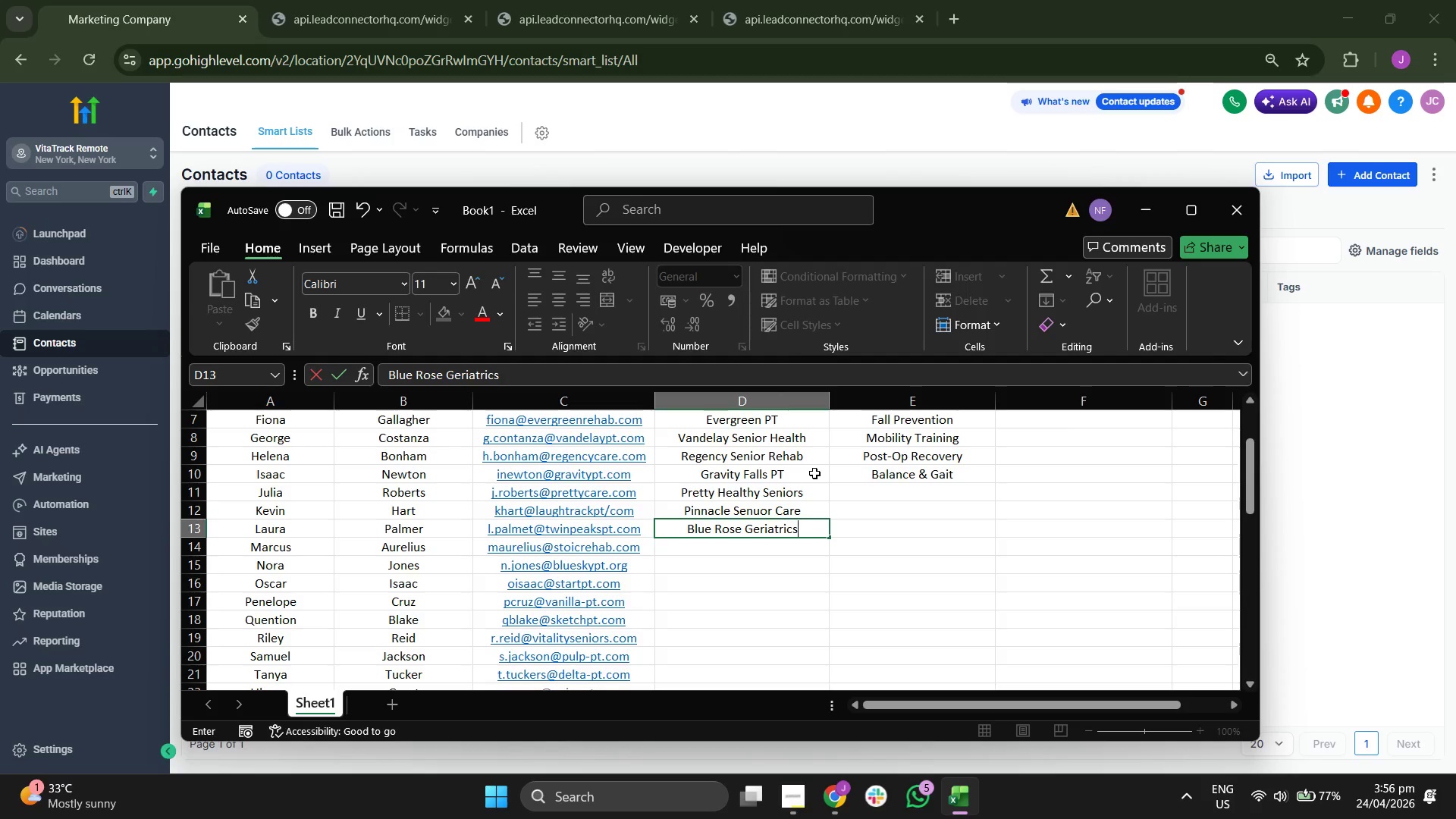 
key(Enter)
 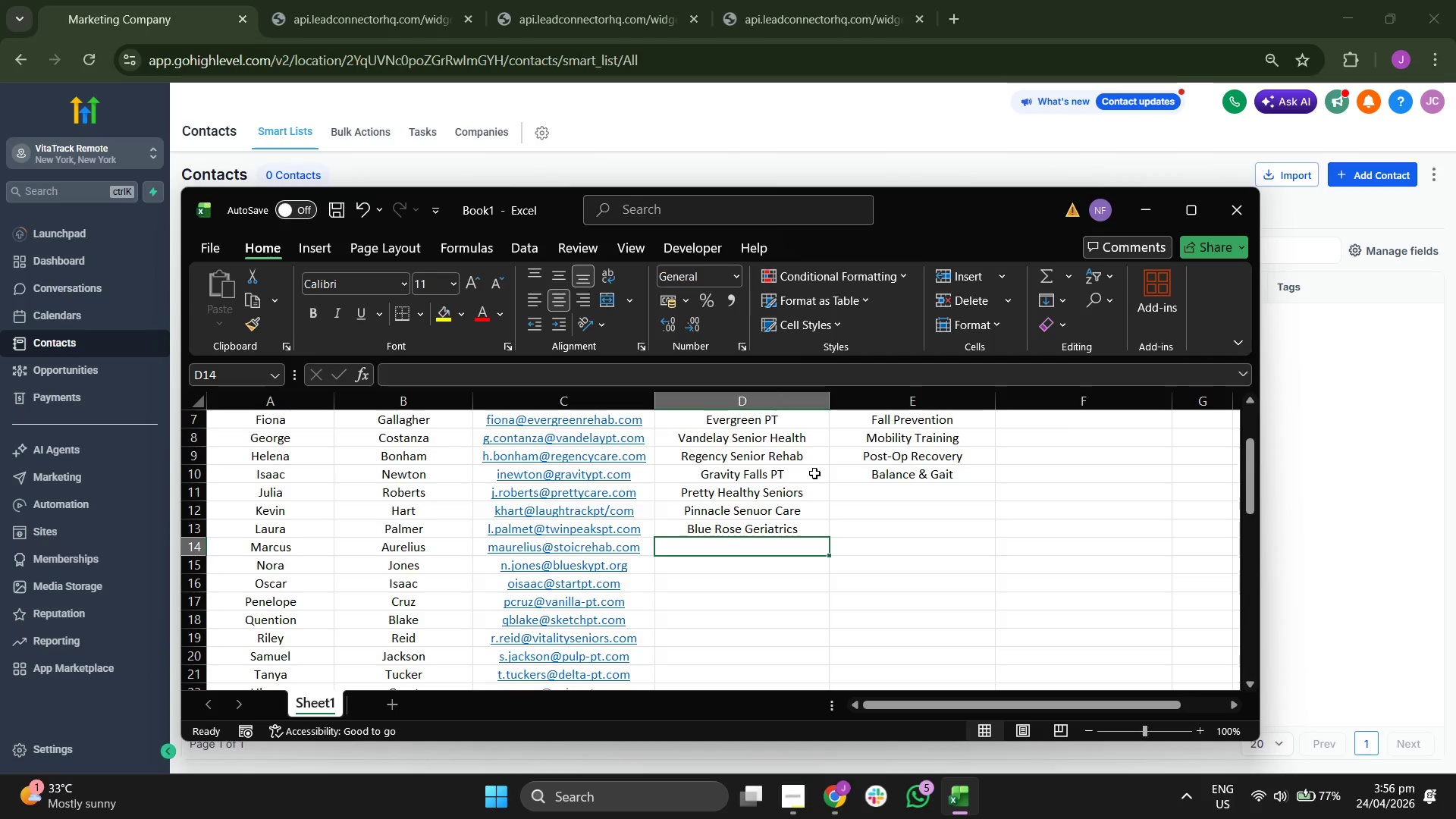 
wait(5.98)
 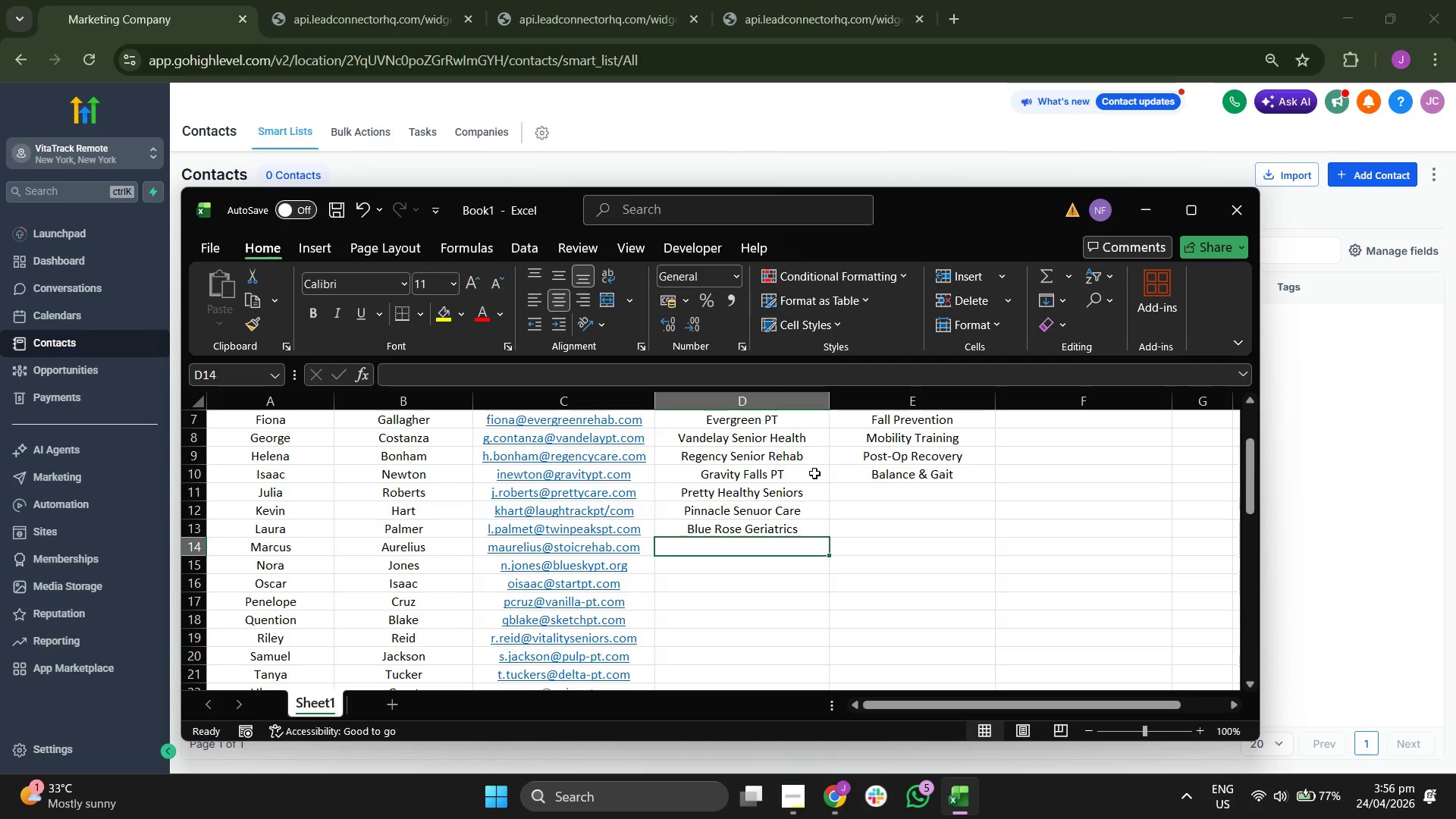 
key(ArrowUp)
 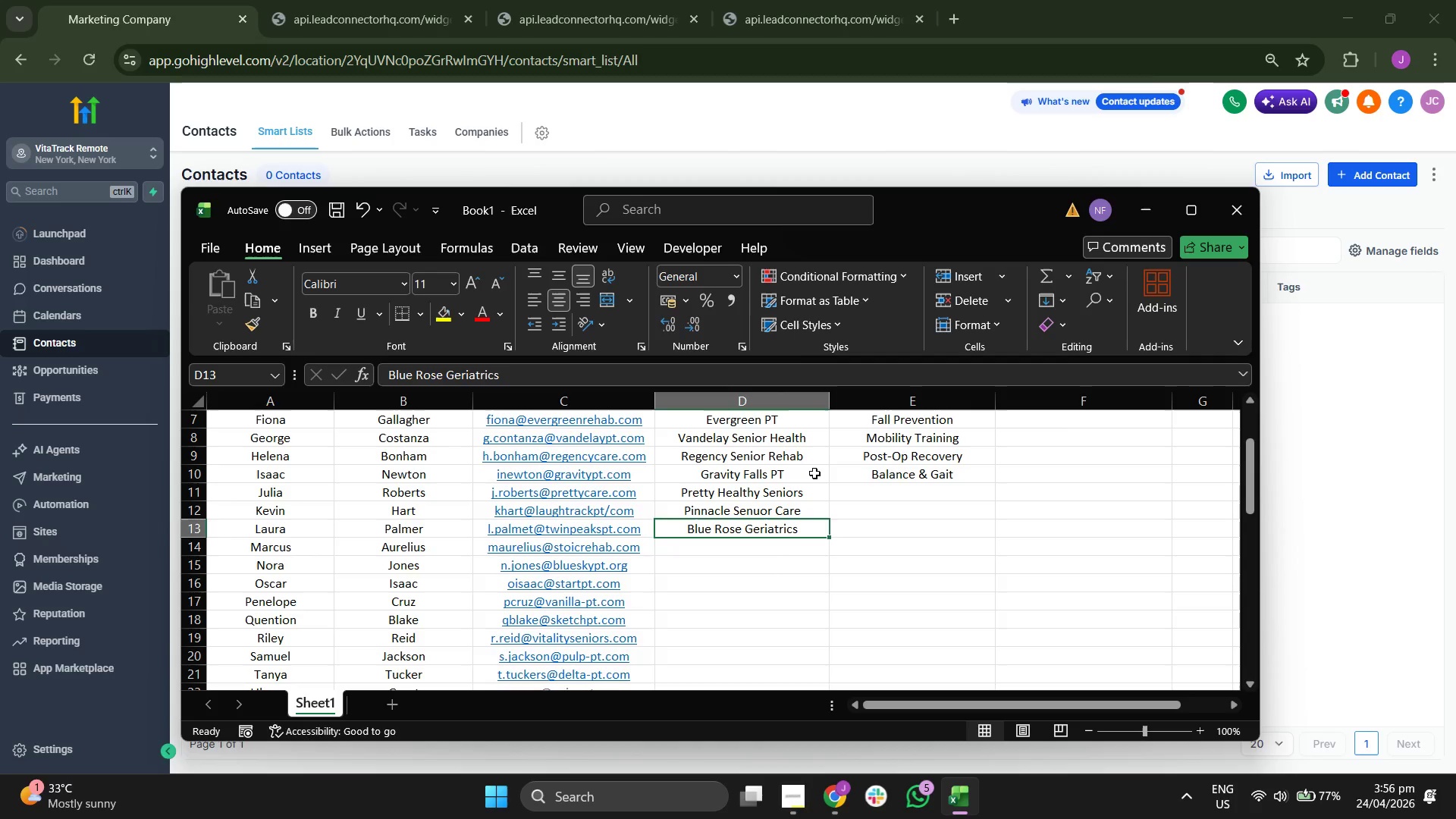 
key(ArrowDown)
 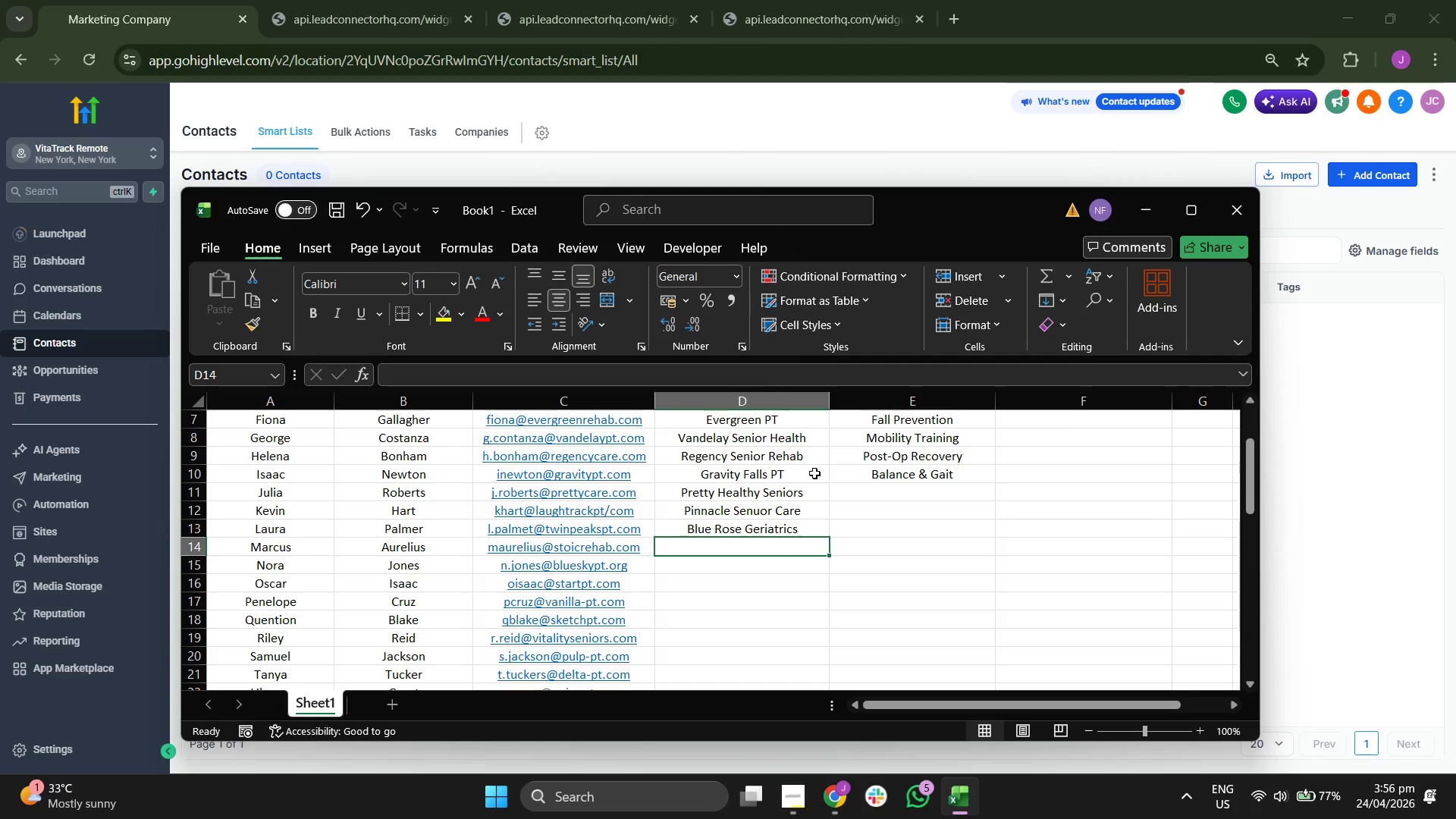 
type(Media)
key(Backspace)
key(Backspace)
type(ta)
key(Backspace)
key(Backspace)
type(itations PT)
 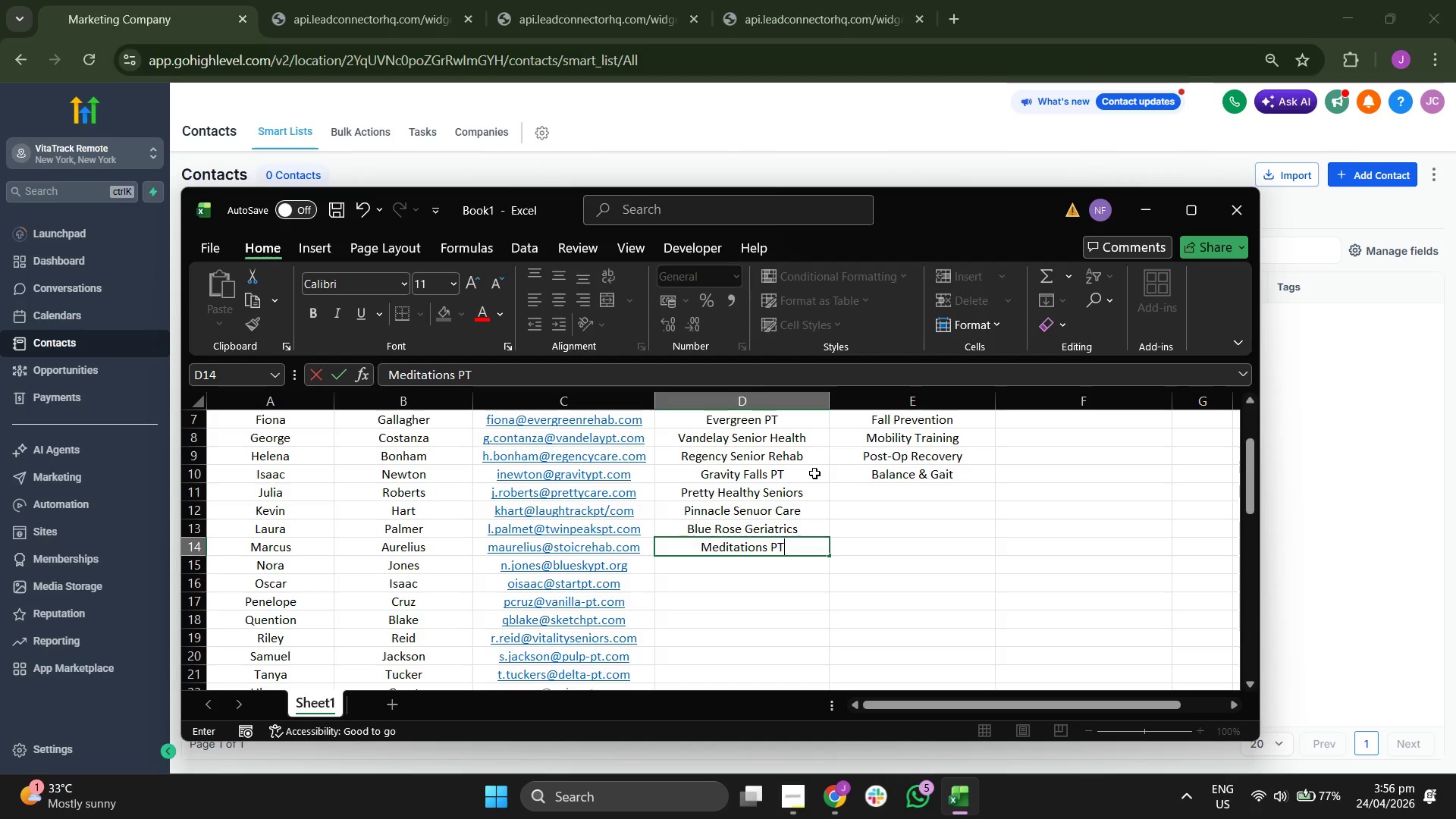 
key(Enter)
 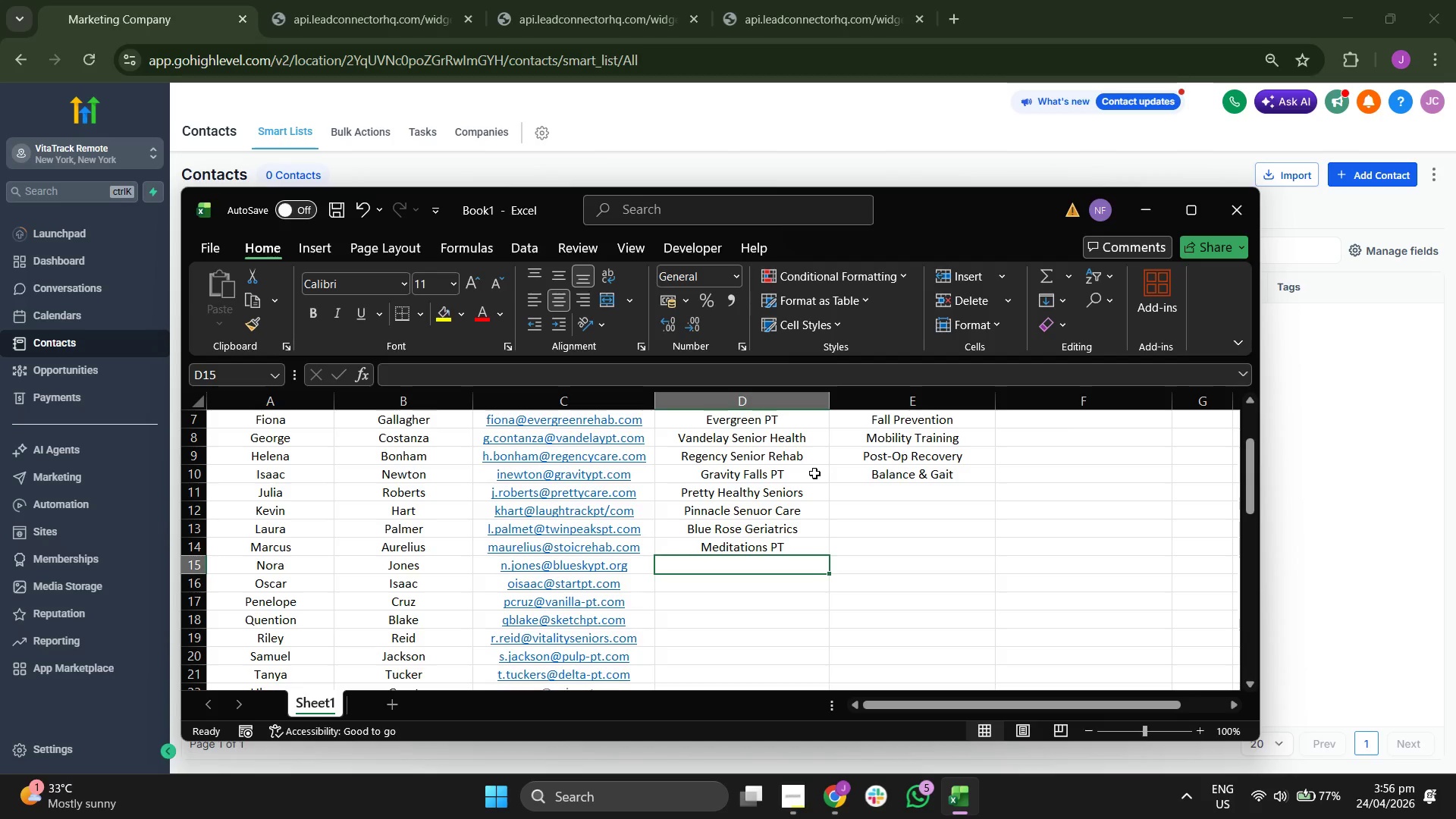 
type(BlueSky)
key(Backspace)
key(Backspace)
key(Backspace)
type( Sky )
key(Backspace)
type( Wellness)
 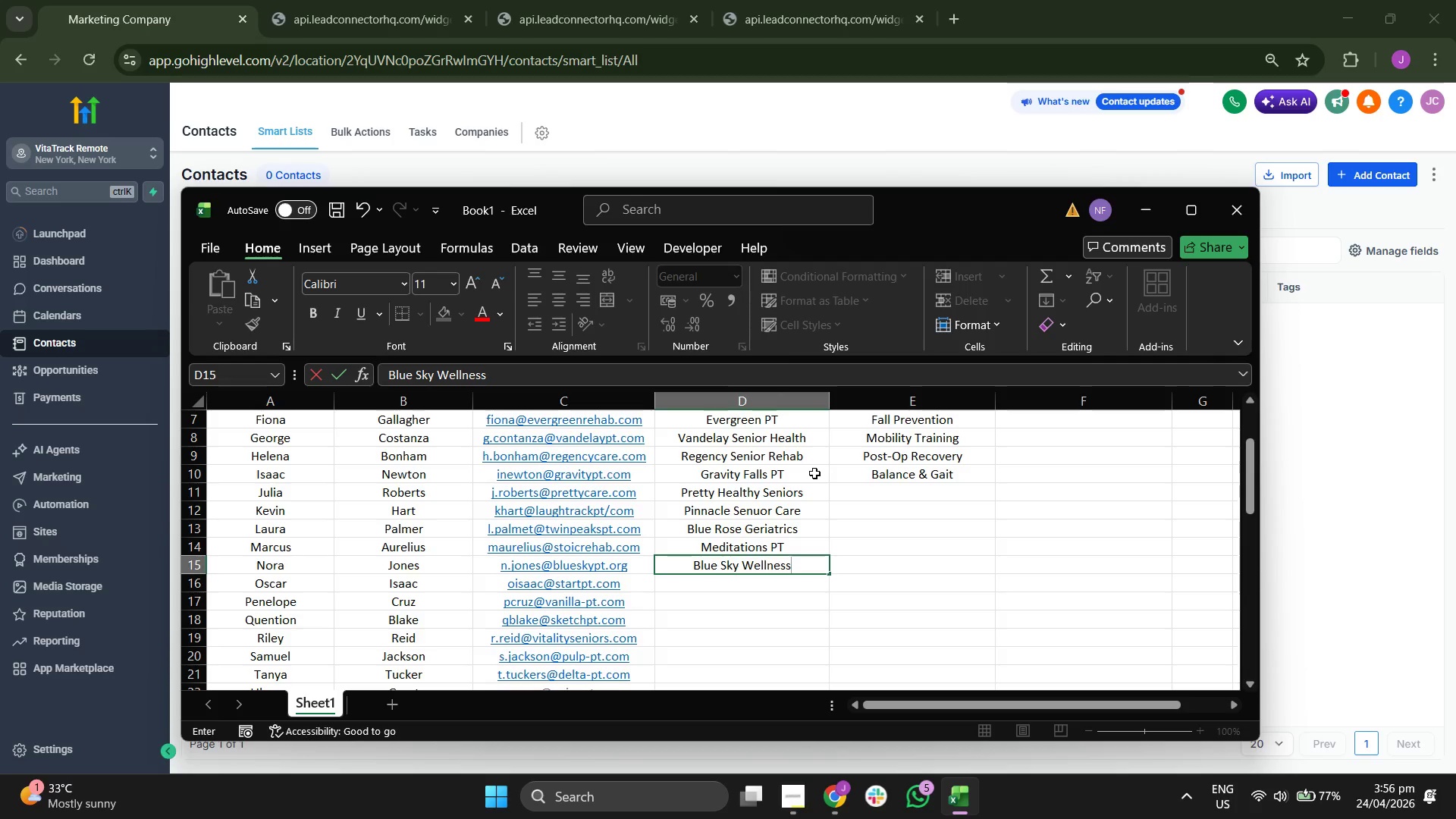 
key(Enter)
 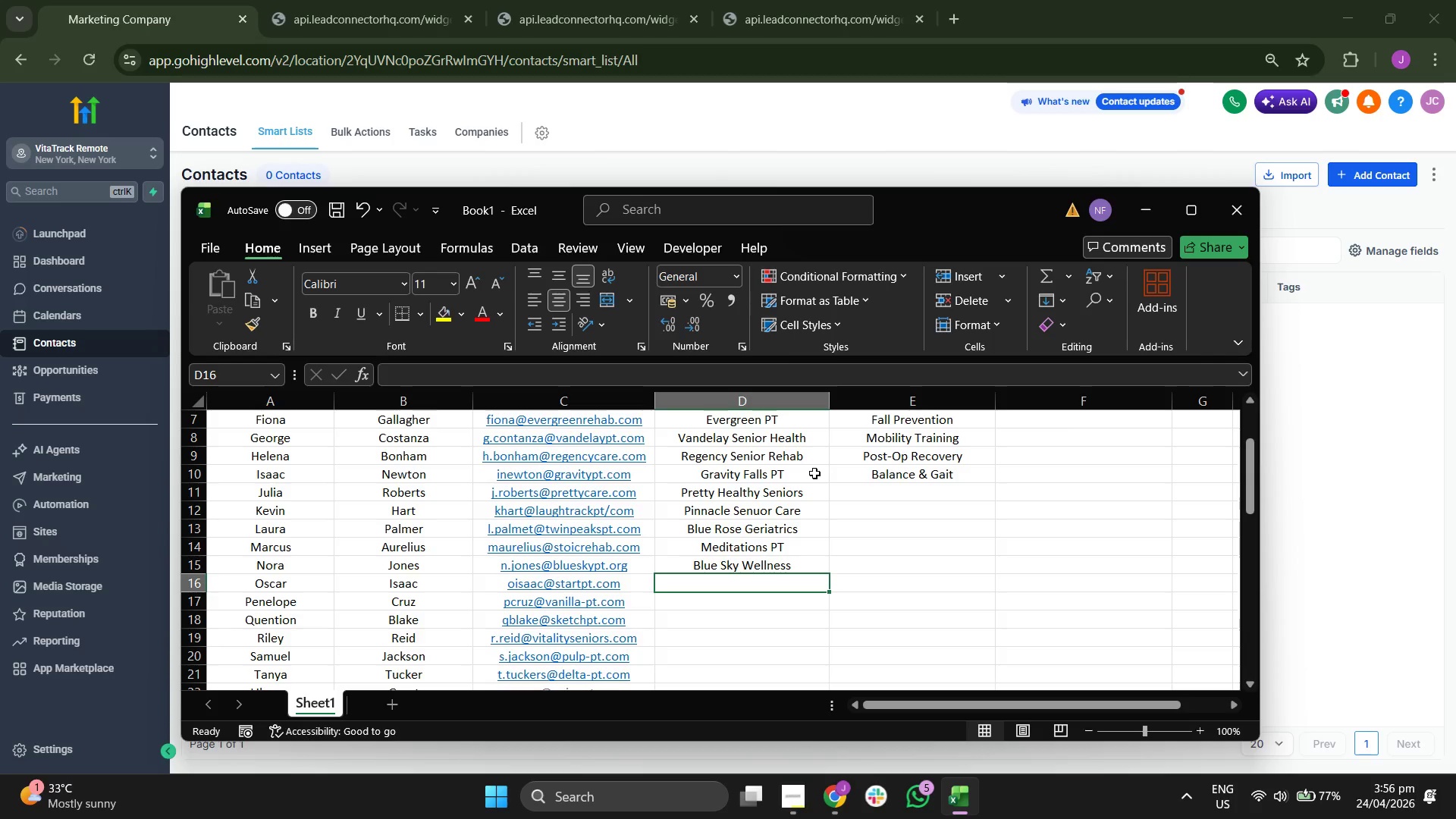 
type(Celestial Rehab)
 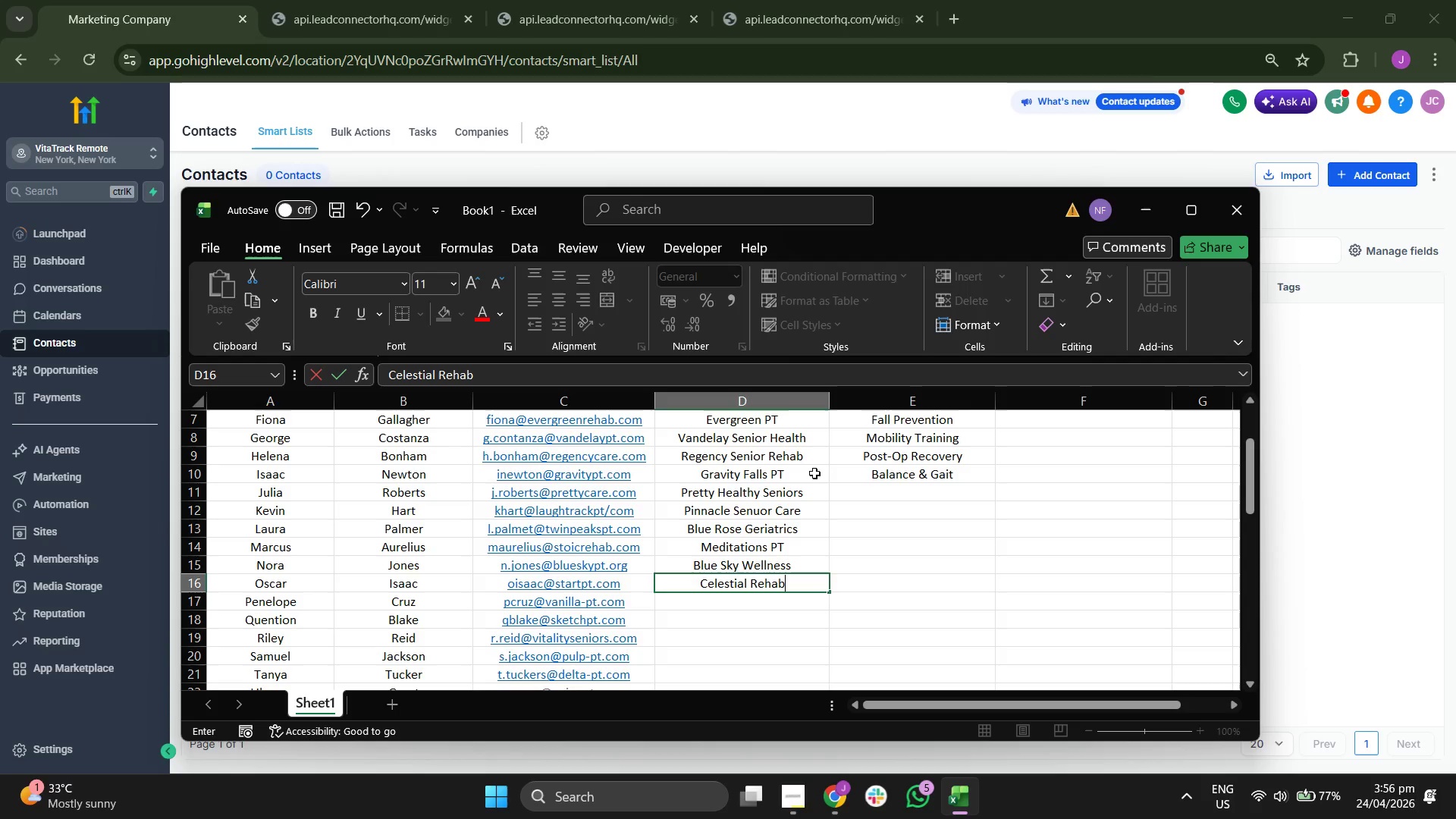 
key(Enter)
 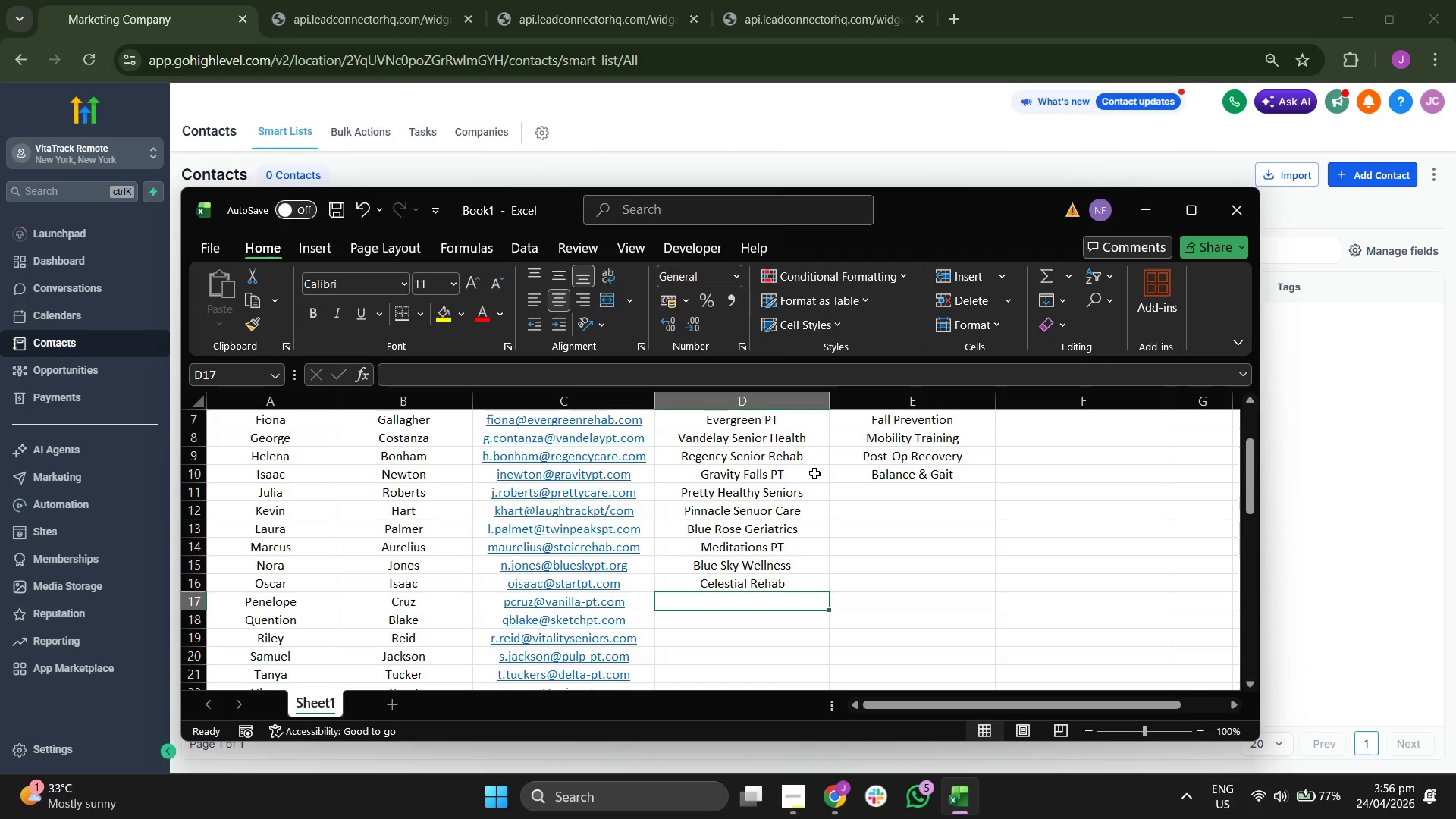 
type(Vanilla Sky Wellness)
 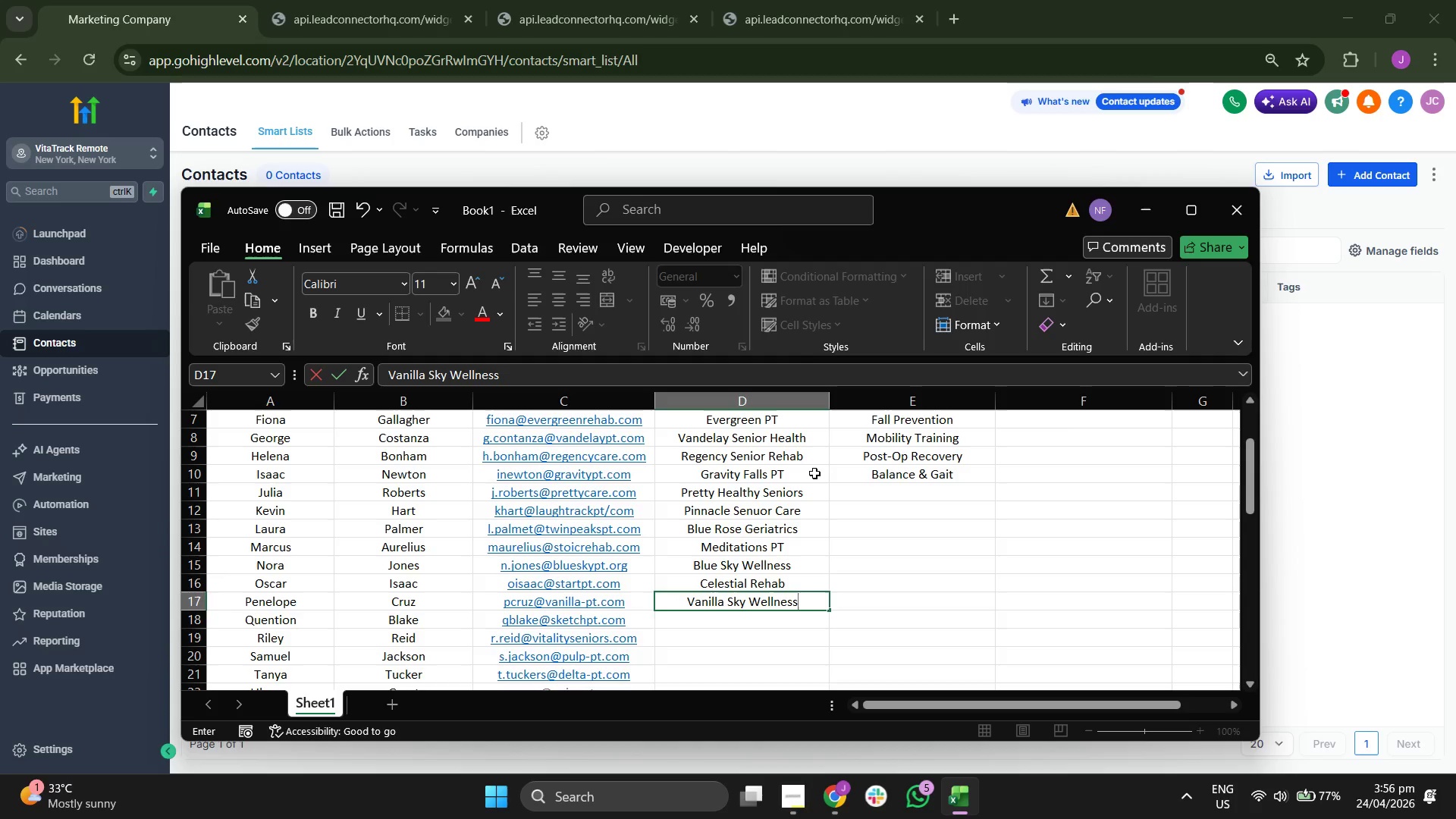 
key(Enter)
 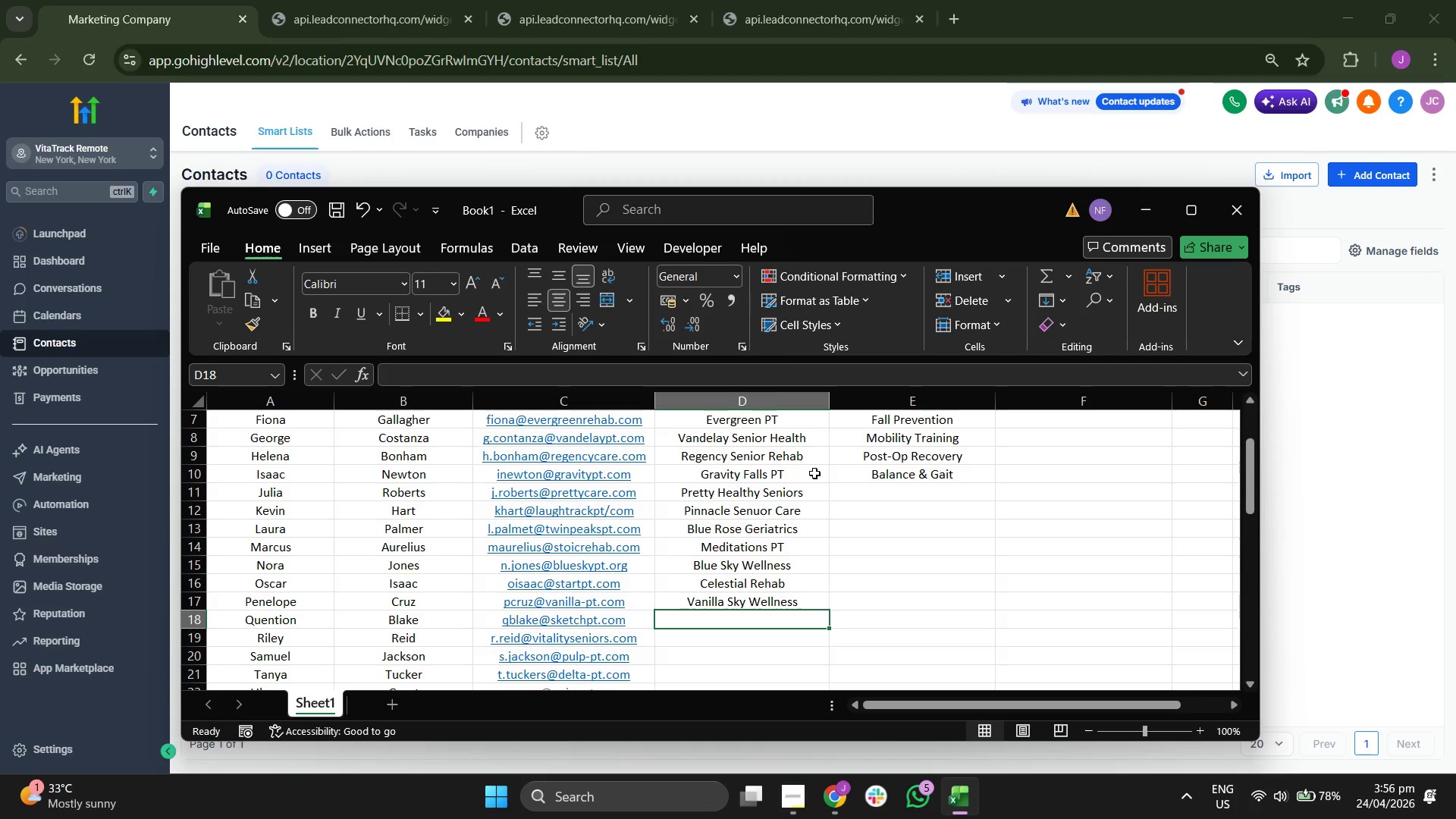 
type(Illustrated Hel)
key(Backspace)
type(alth)
 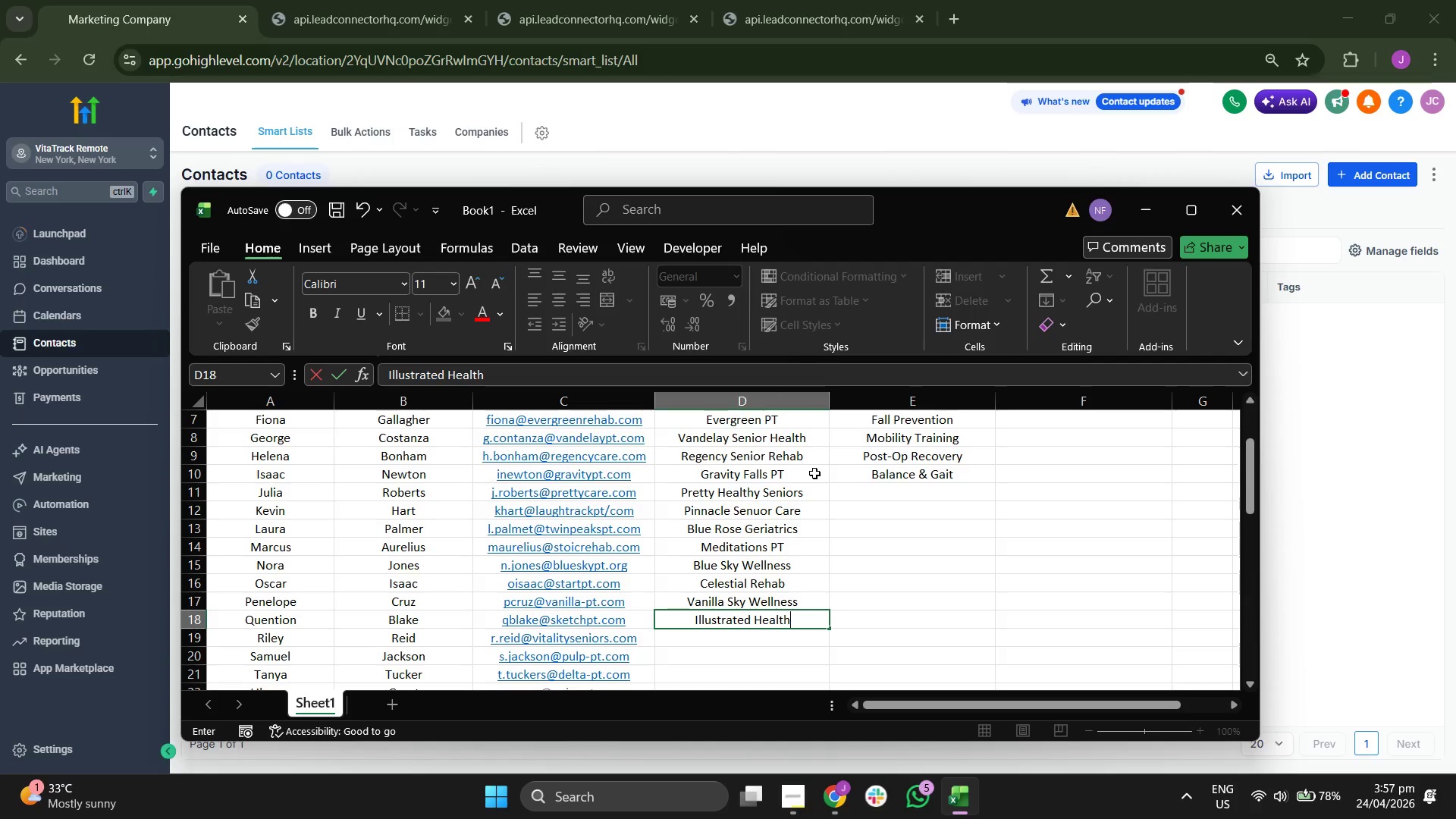 
key(Enter)
 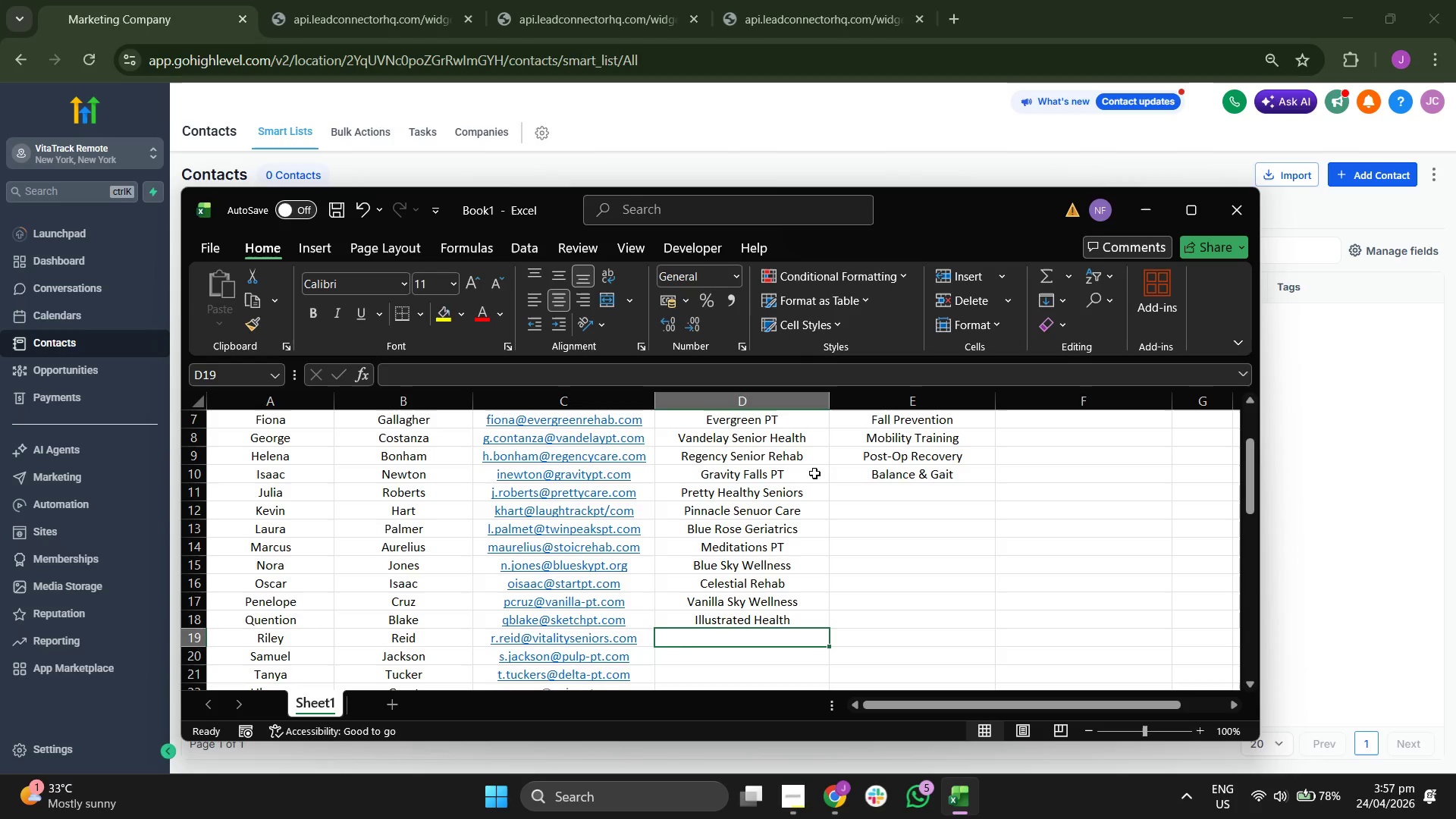 
scroll: coordinate [839, 471], scroll_direction: down, amount: 2.0
 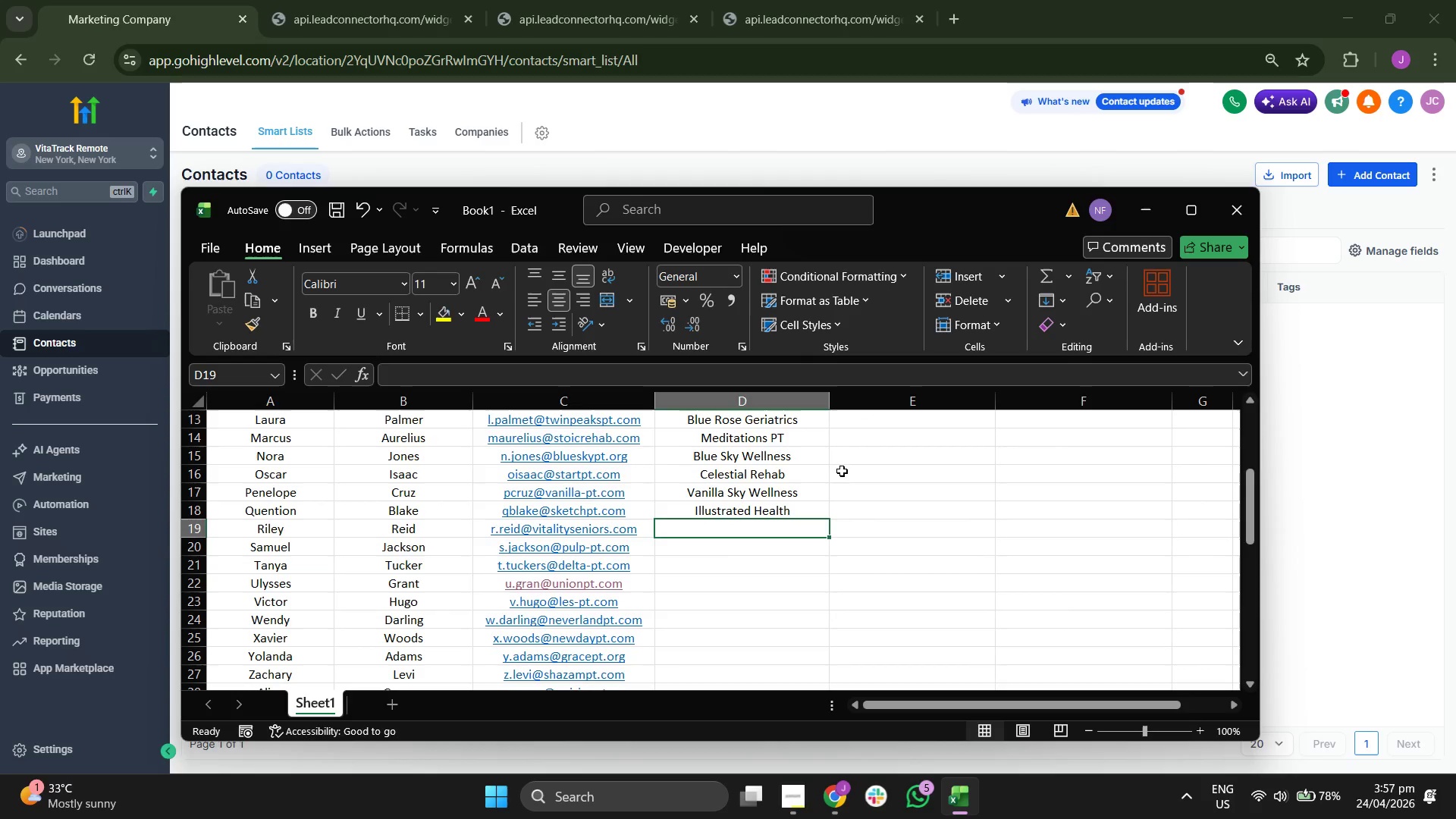 
key(Tab)
 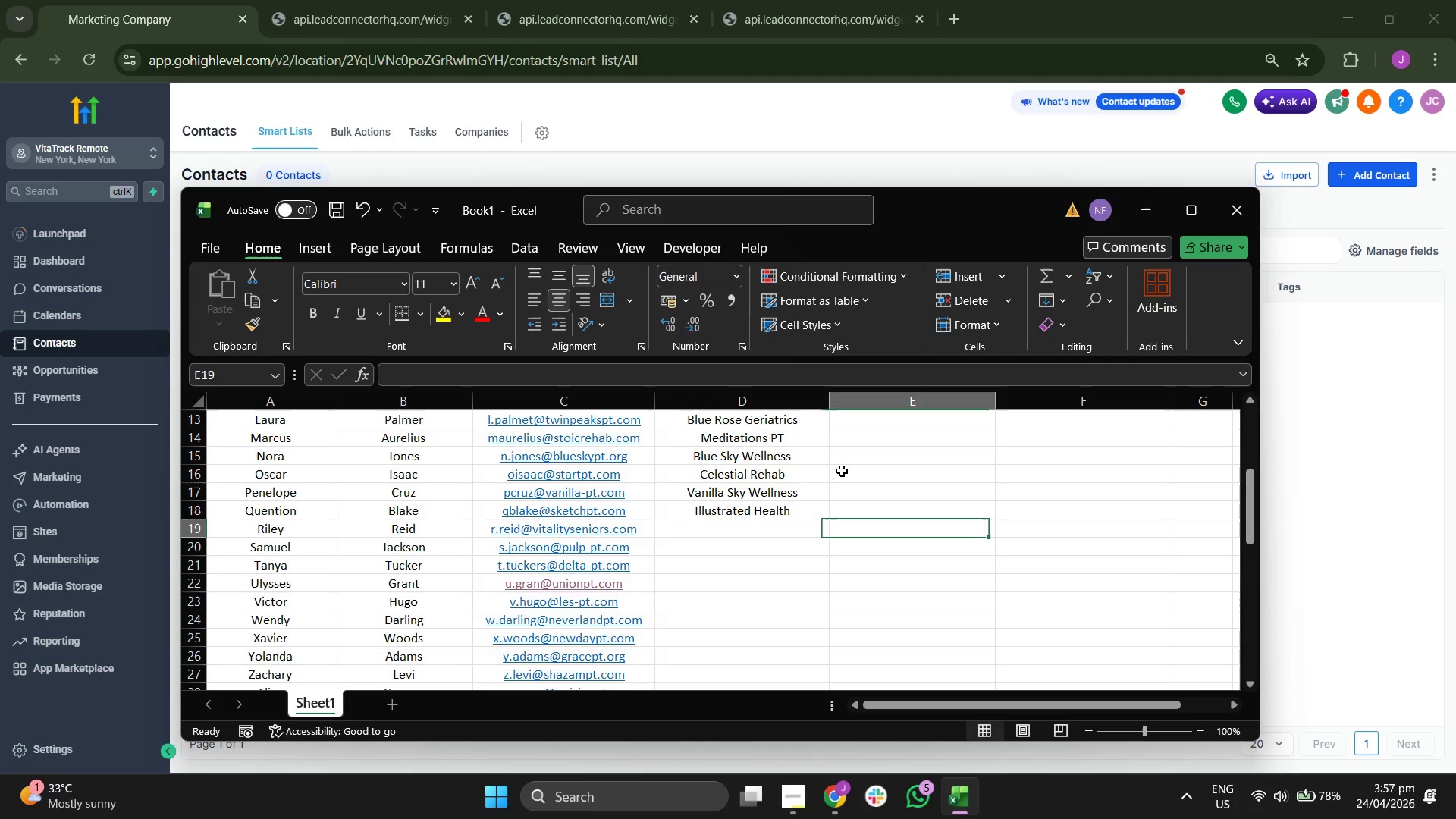 
key(CapsLock)
 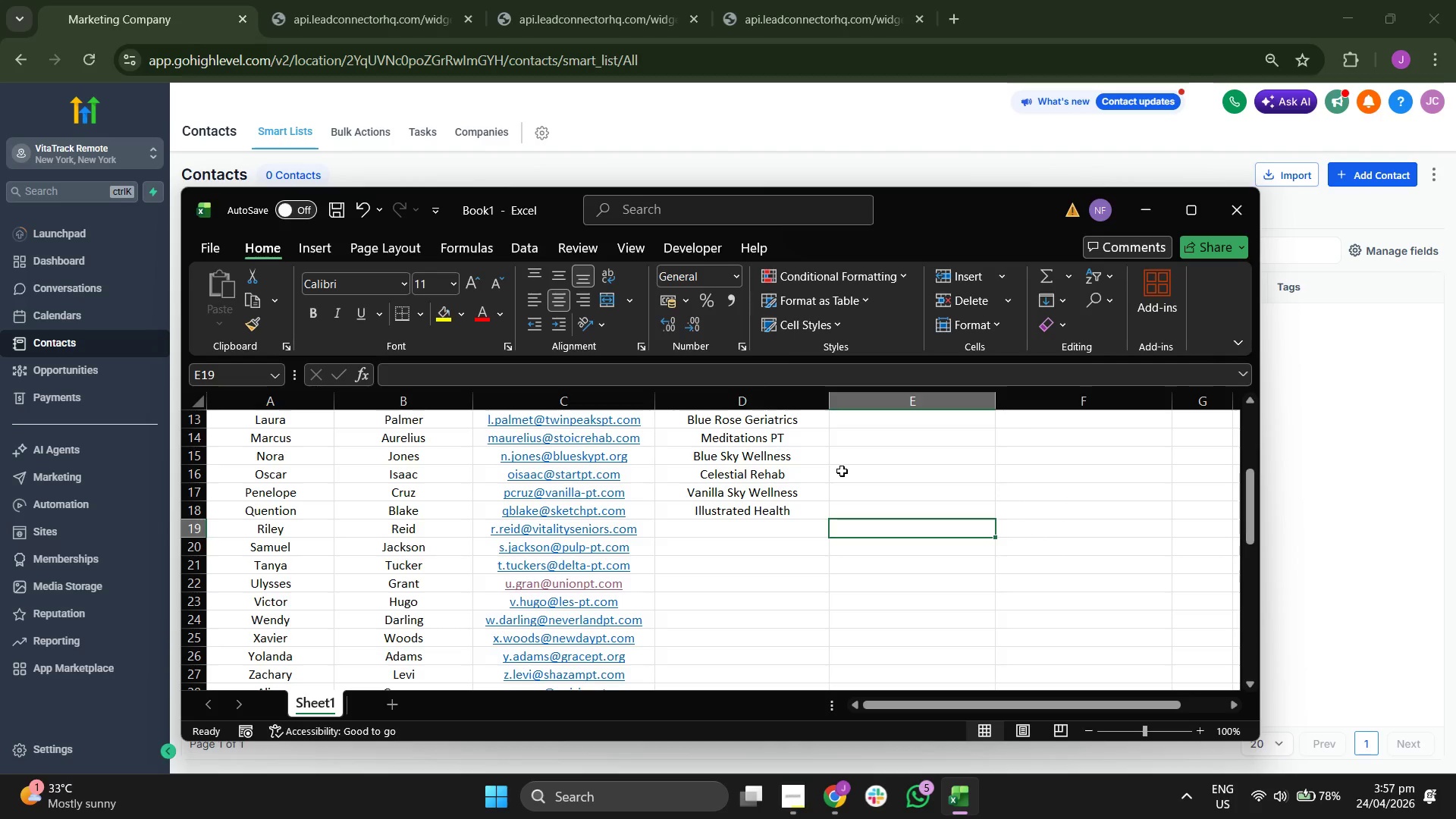 
key(V)
 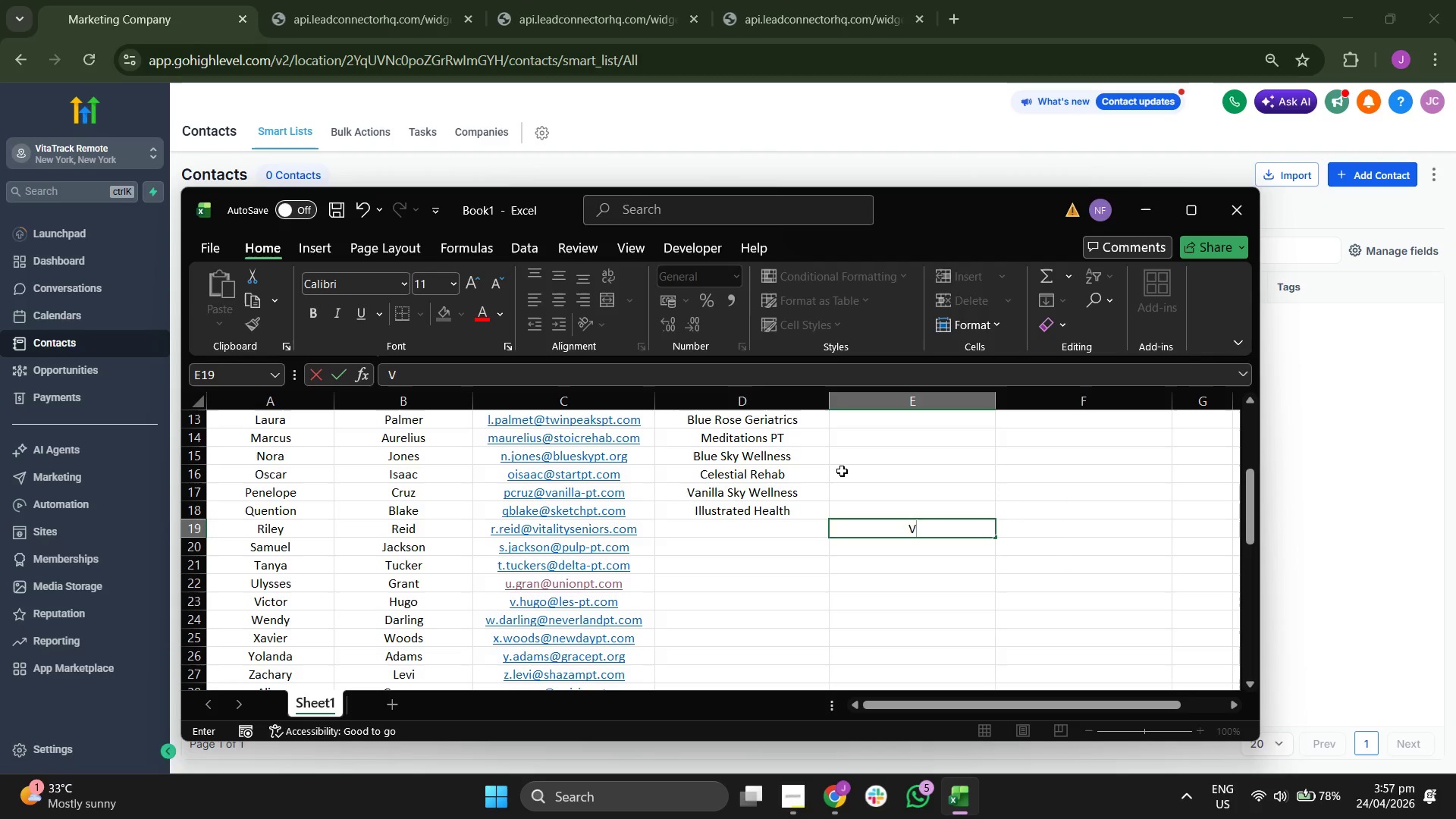 
key(Backspace)
 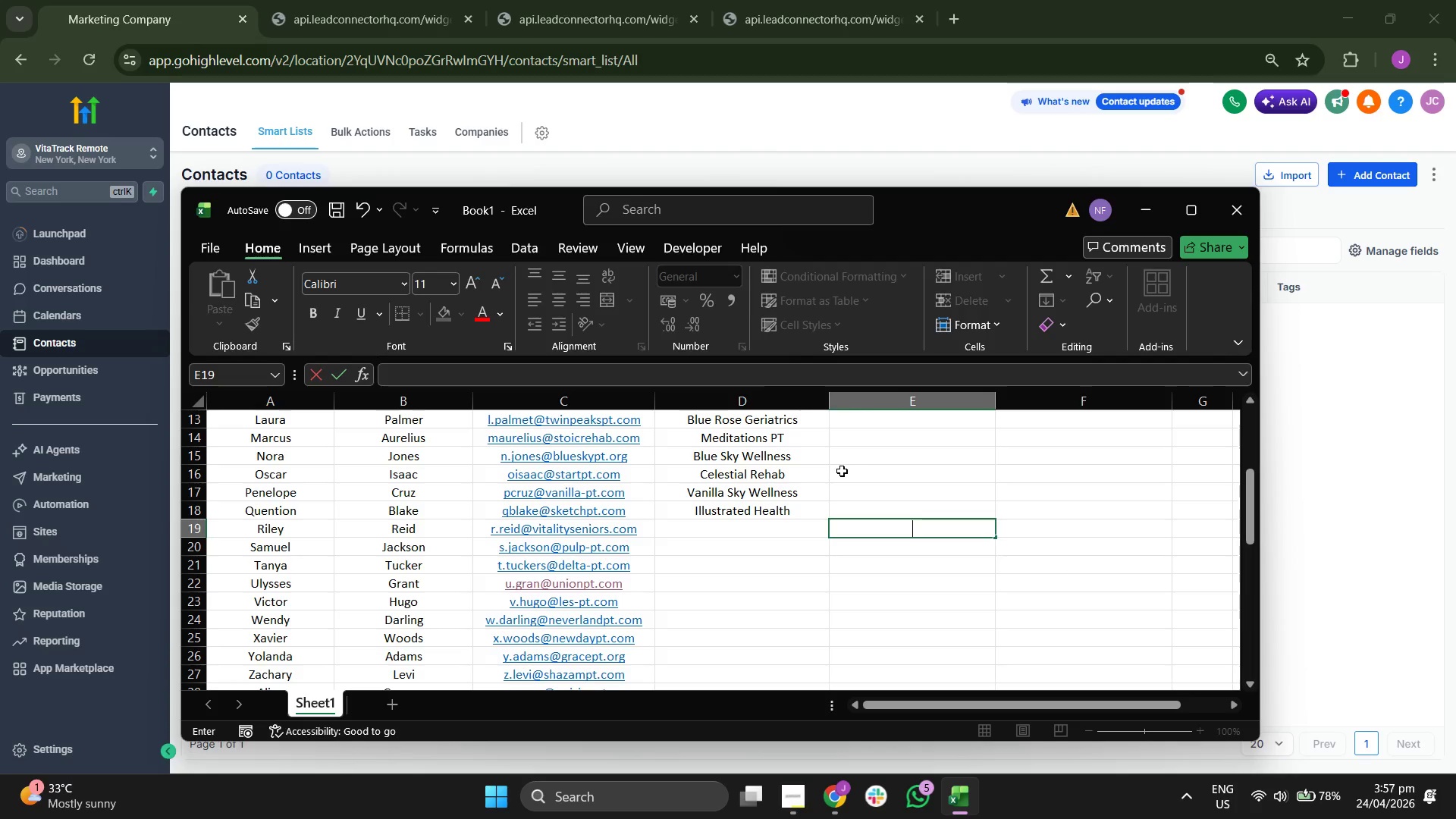 
key(ArrowLeft)
 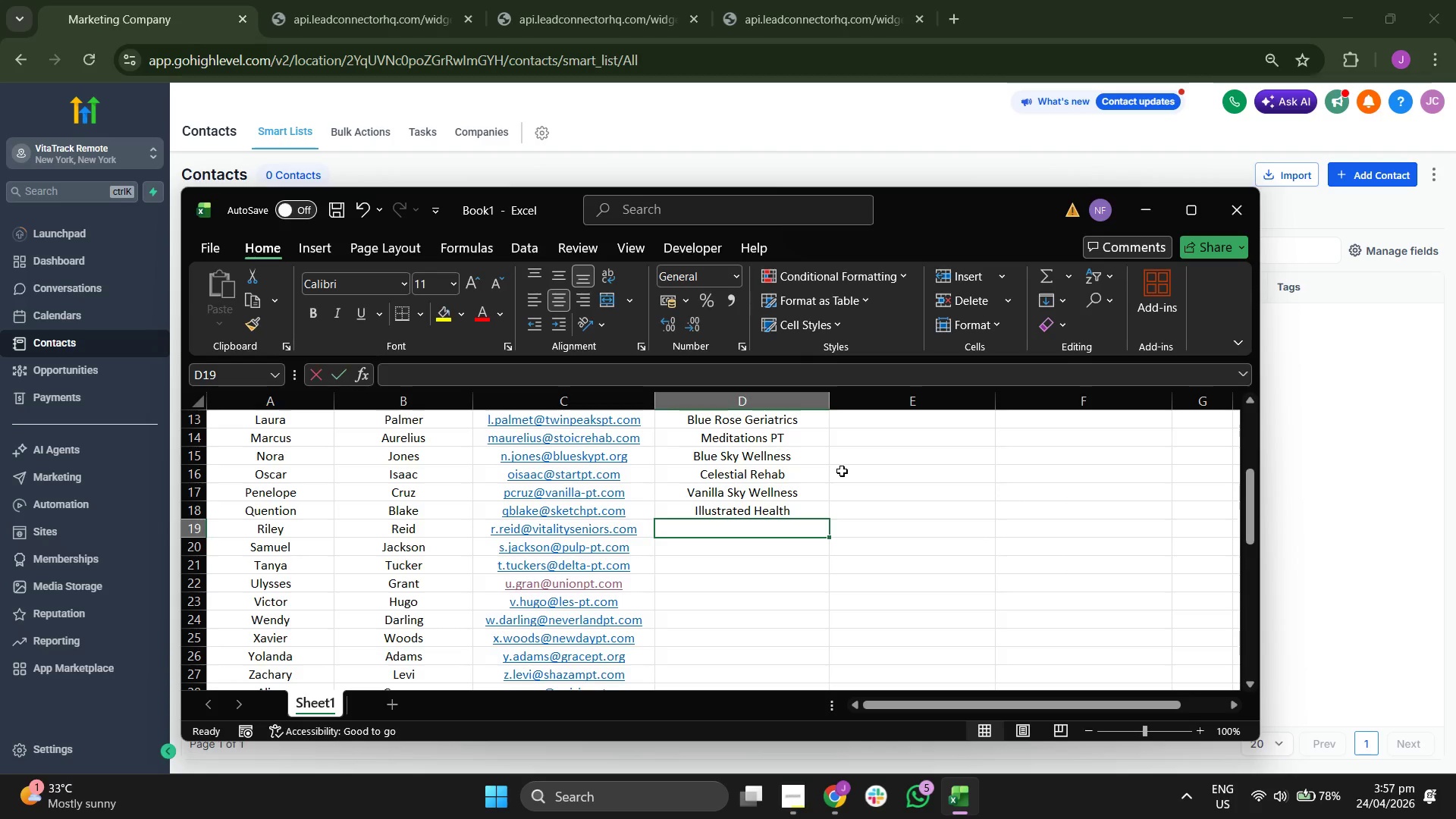 
type(Vu)
key(Backspace)
type(u)
key(Backspace)
type(italy)
 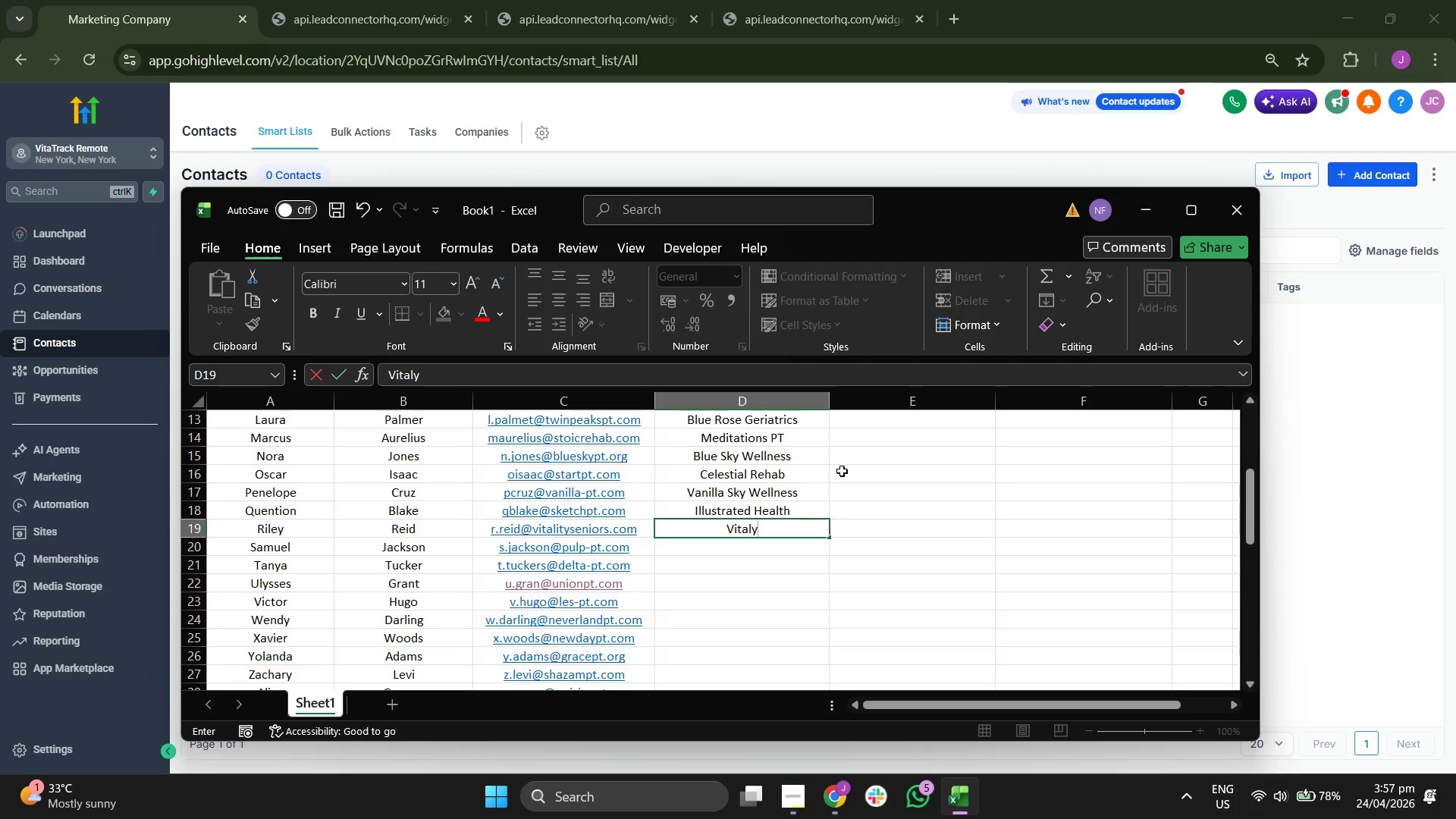 
type( )
key(Backspace)
type( Senior CareFiction Rehab)
key(Backspace)
type(v C)
key(Backspace)
key(Backspace)
key(Backspace)
type(B c)
key(Backspace)
type(CV)
key(Backspace)
key(Backspace)
key(Backspace)
key(Backspace)
type(b Center)
 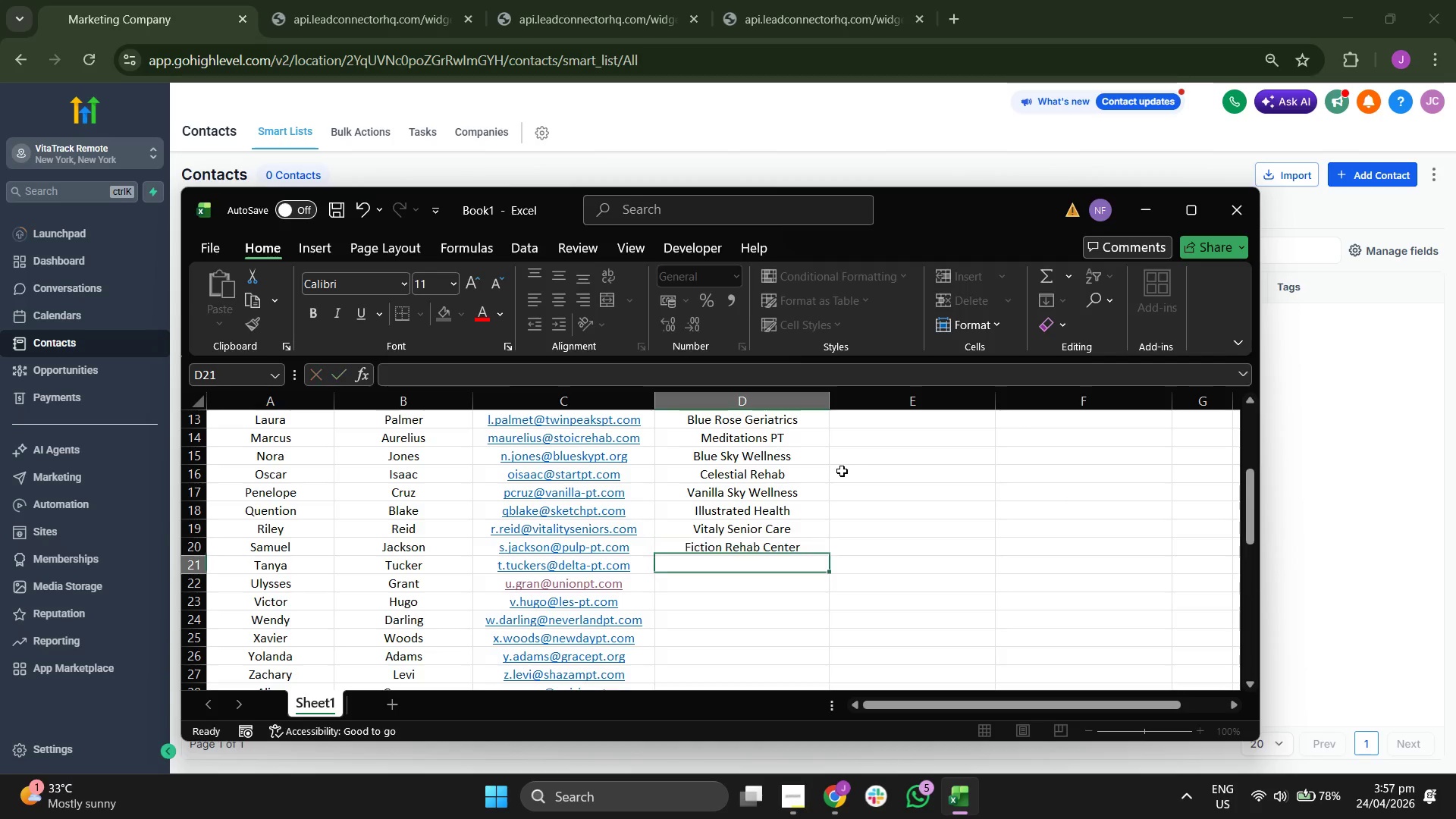 
hold_key(key=Enter, duration=16.09)
 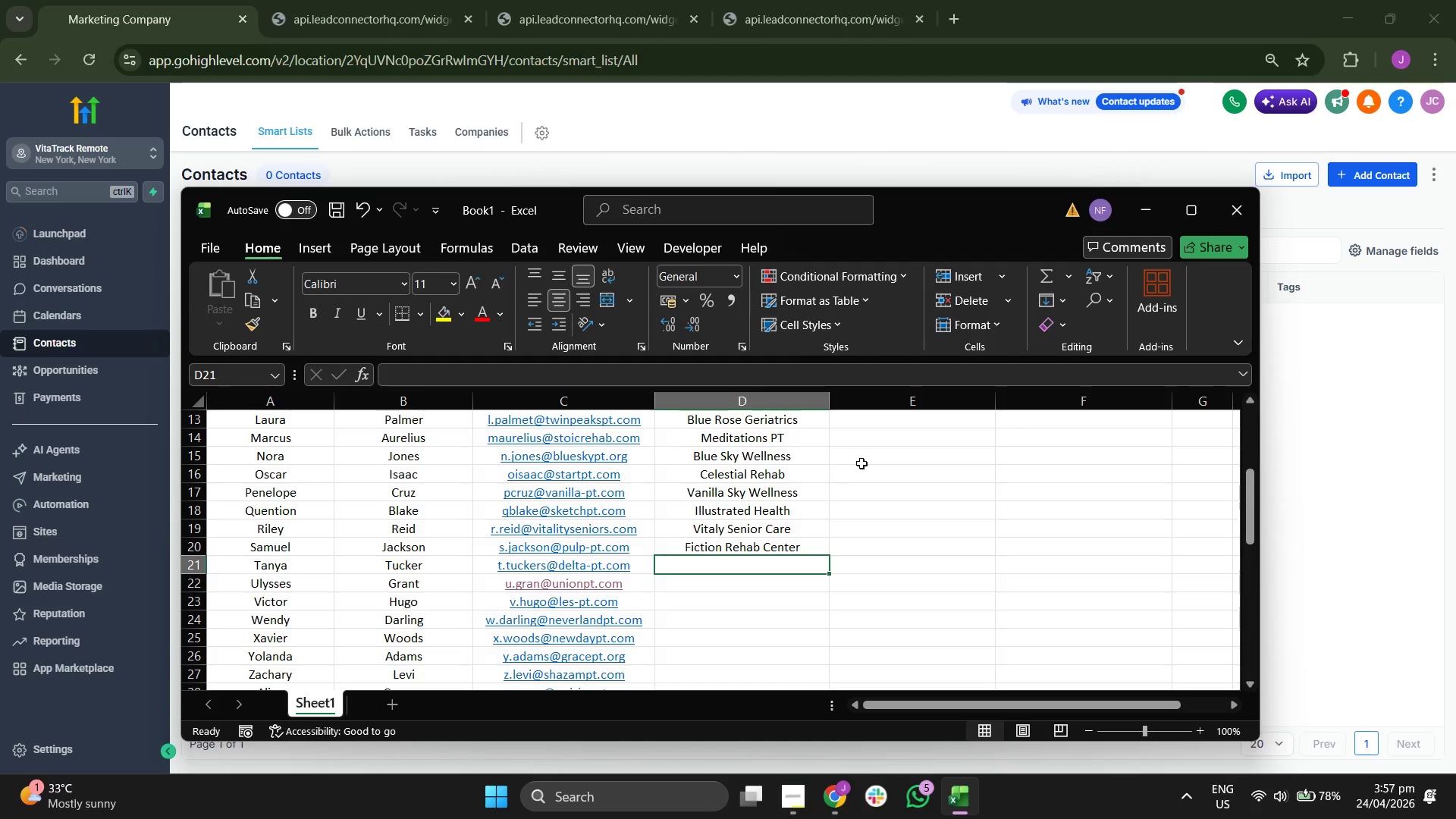 
scroll: coordinate [1002, 501], scroll_direction: down, amount: 1.0
 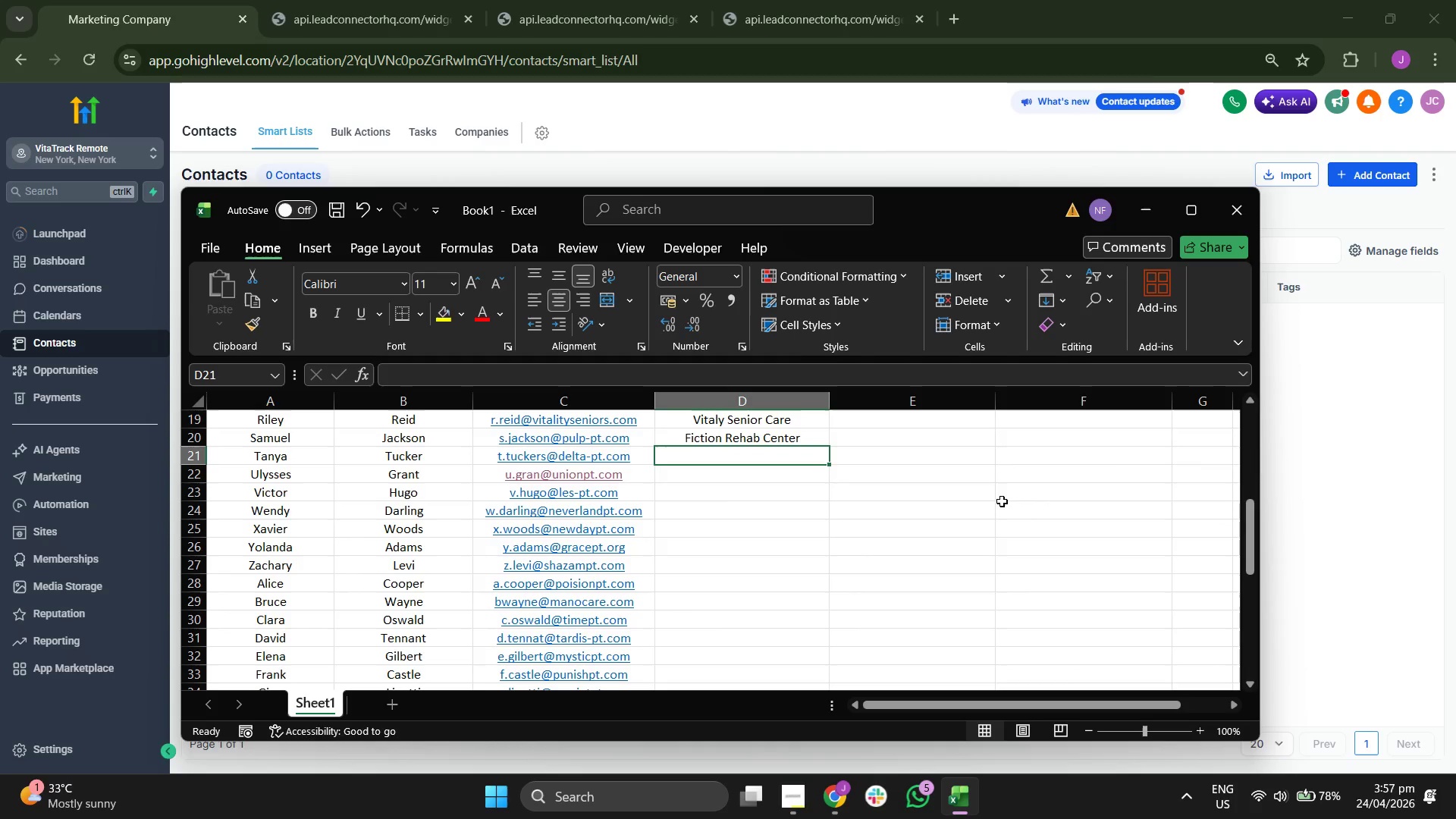 
type(F)
key(Backspace)
key(Backspace)
type(Delta Senuio)
key(Backspace)
key(Backspace)
key(Backspace)
type(ior Wellness)
 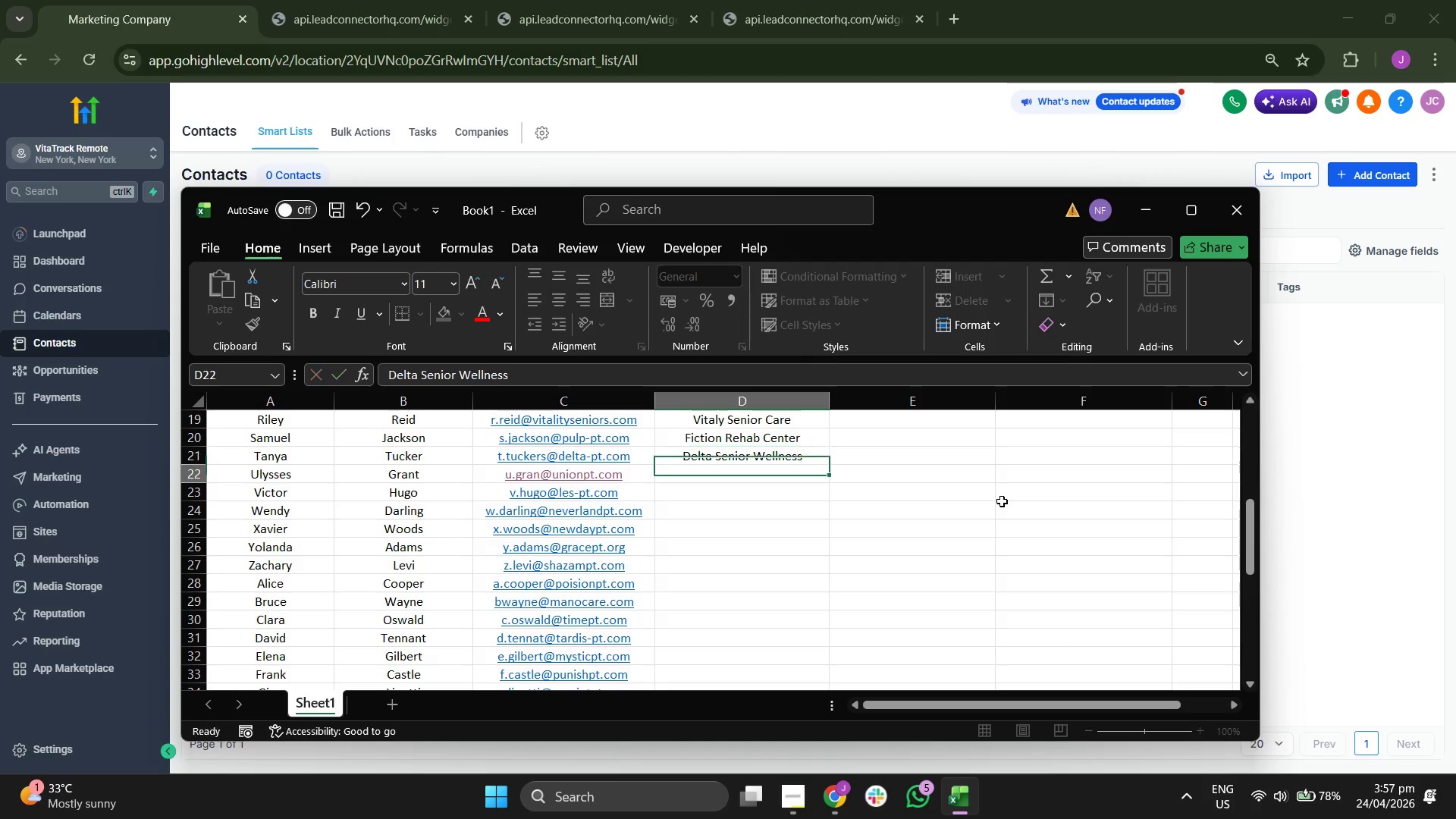 
key(Enter)
 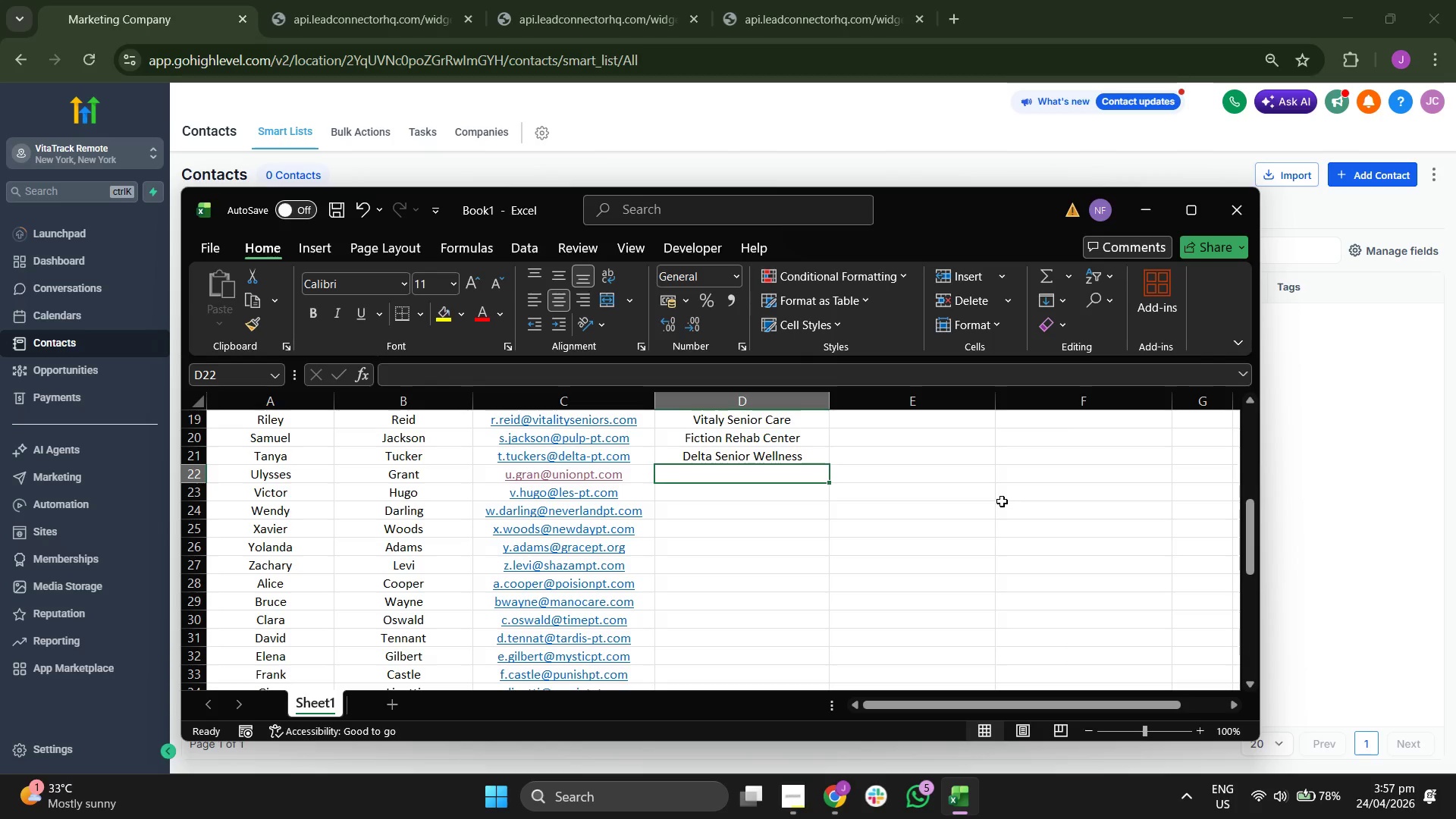 
type(Heritage Geriatrics)
 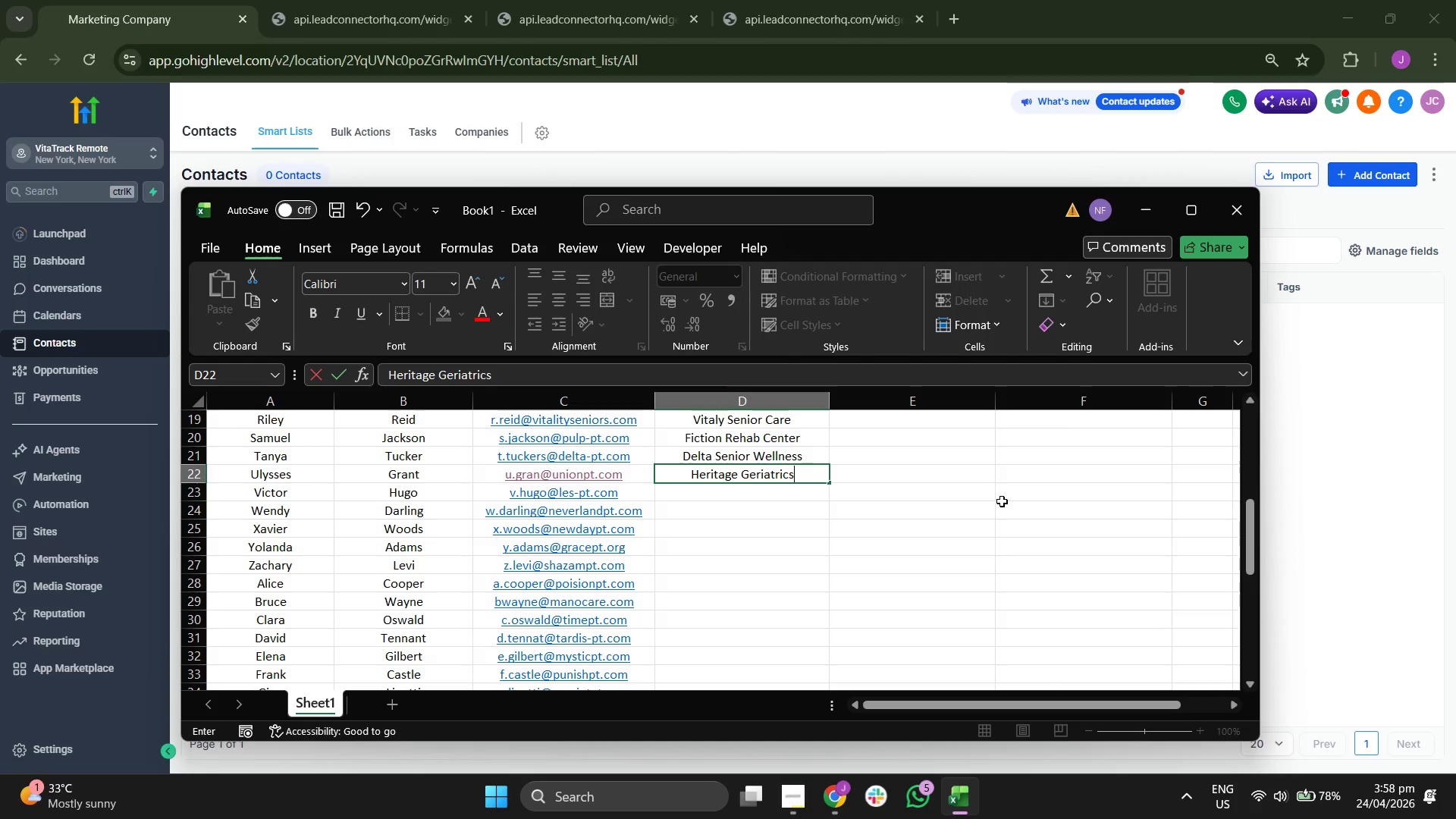 
key(Enter)
 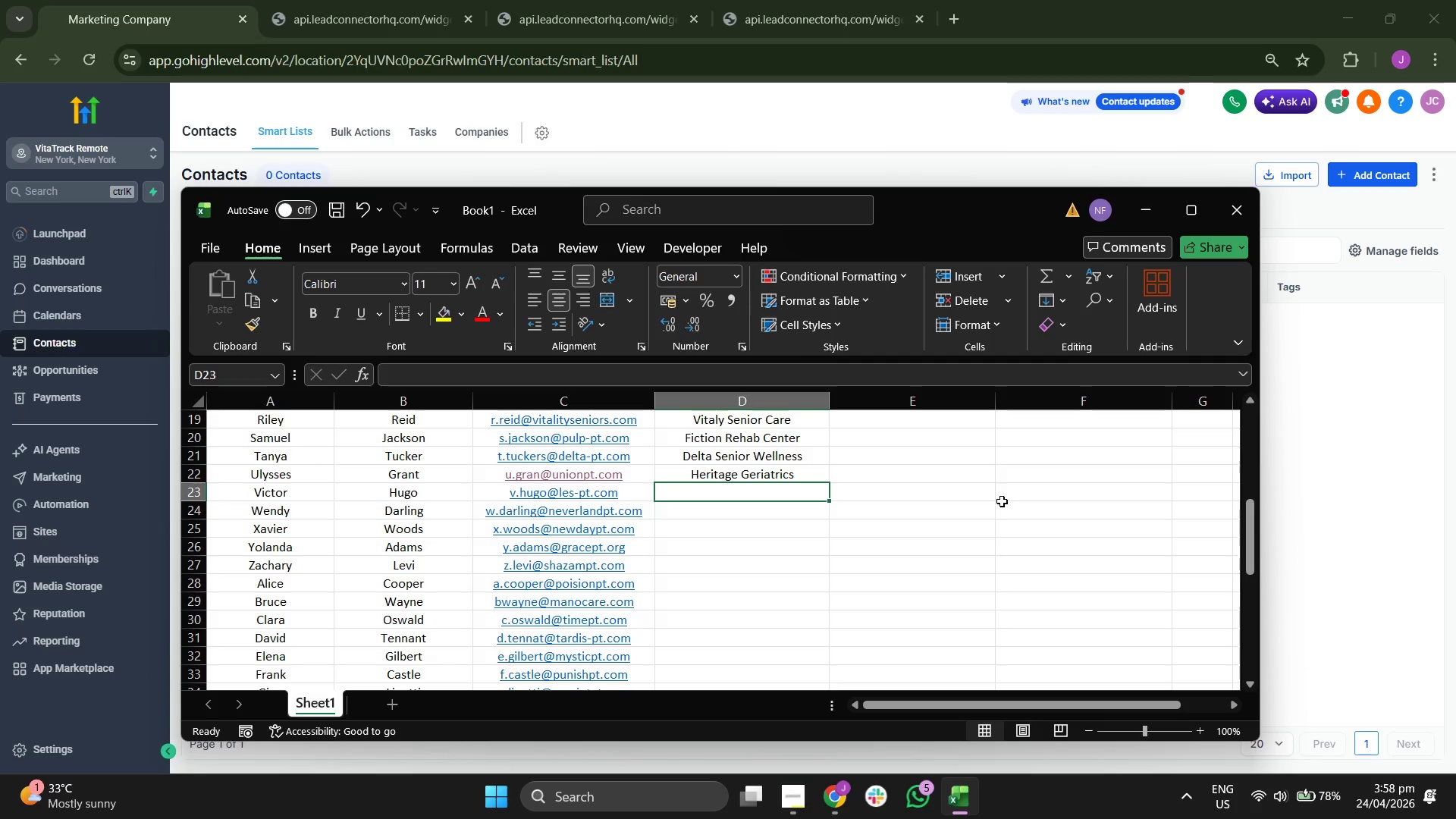 
key(CapsLock)
 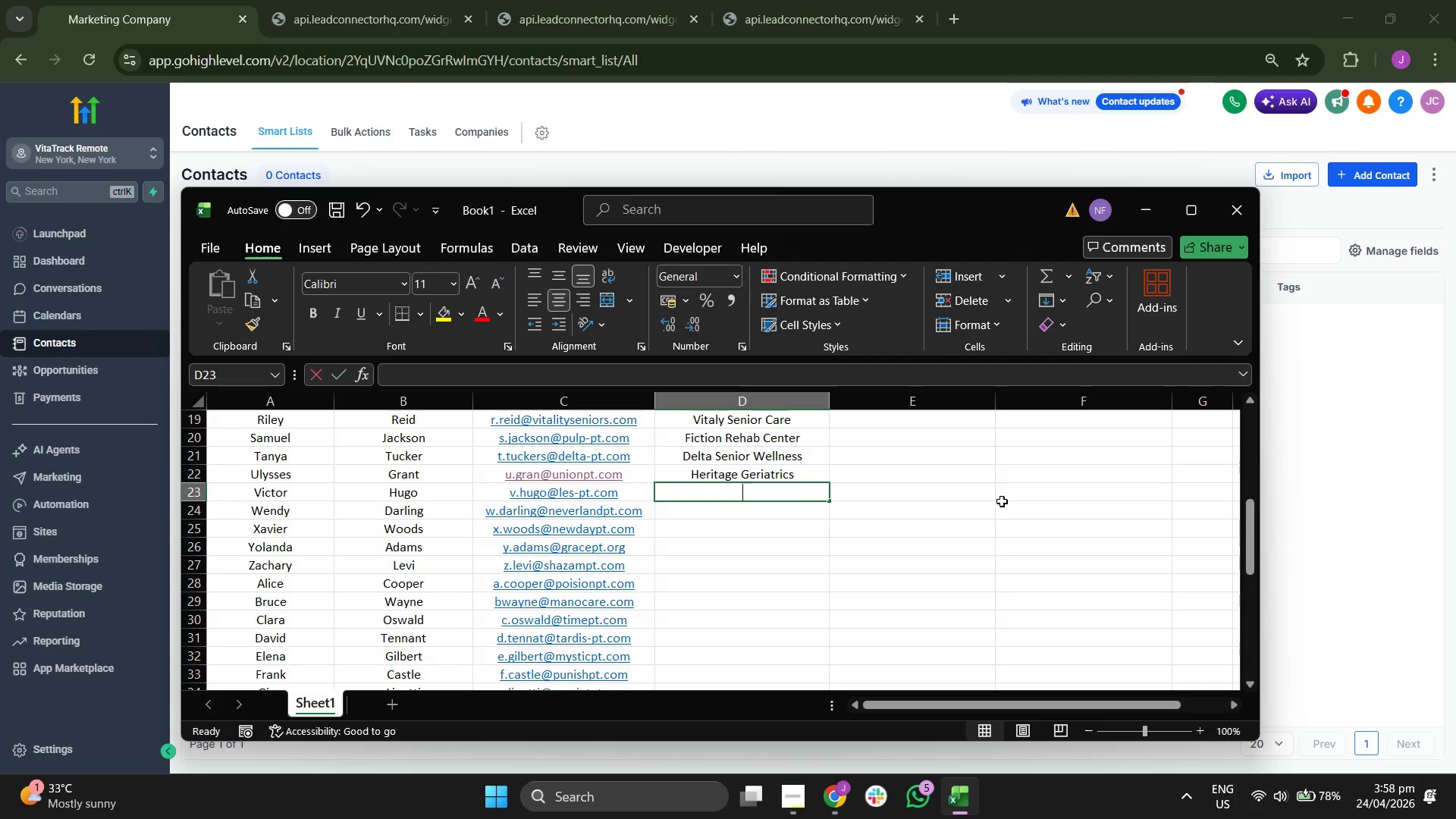 
key(P)
 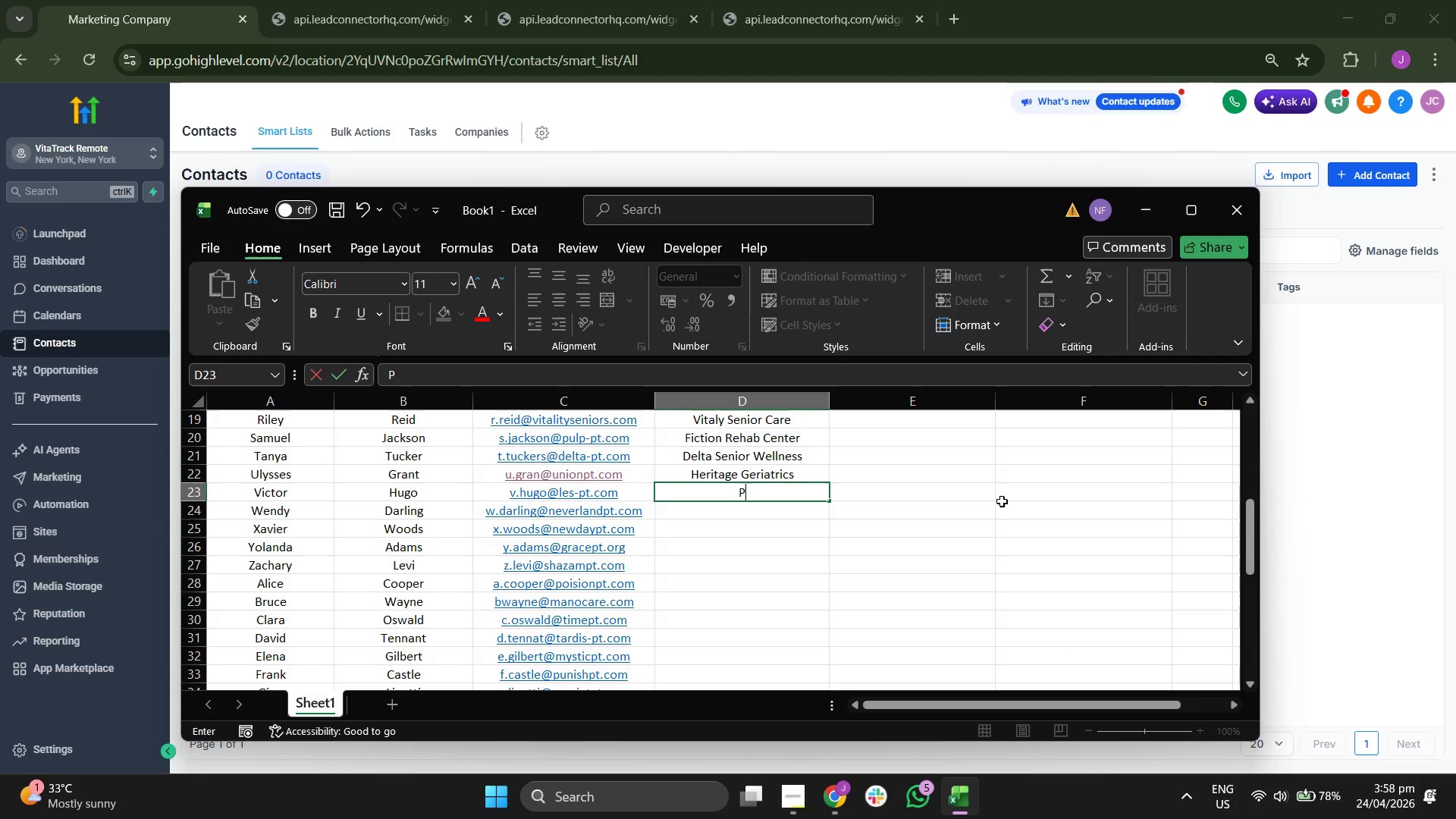 
key(CapsLock)
 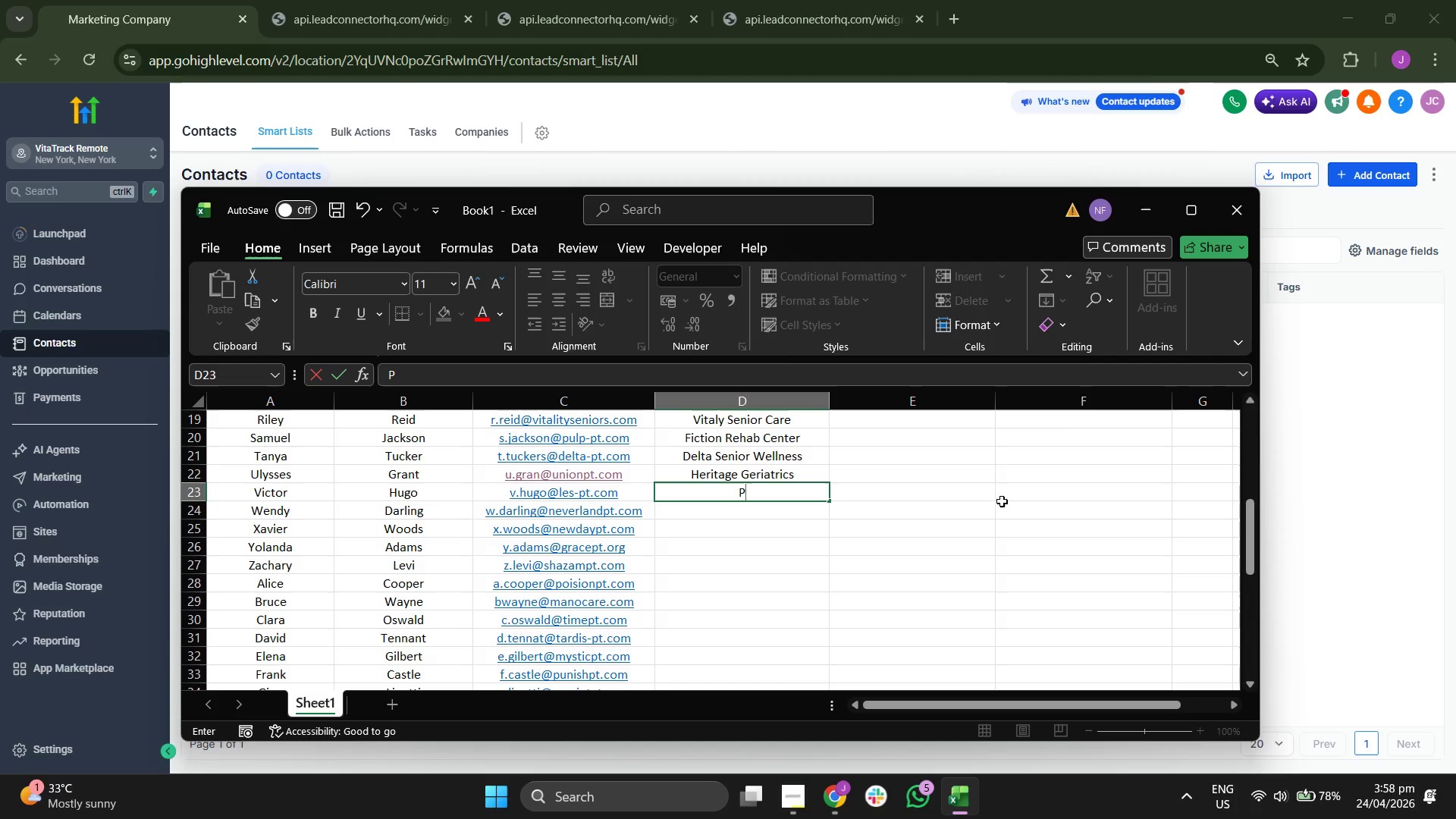 
type(zr)
 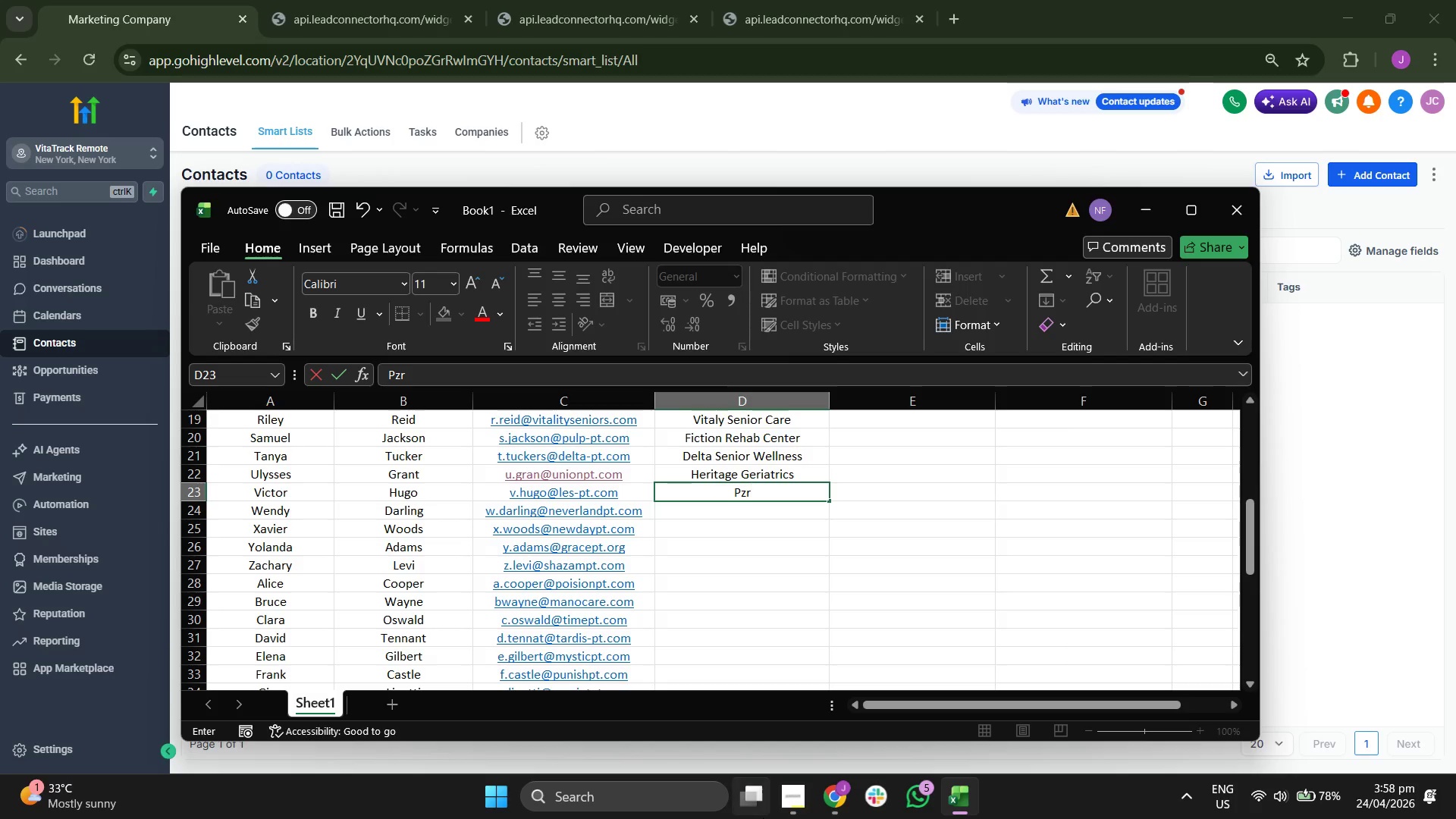 
key(Backspace)
key(Backspace)
type(ariai)
key(Backspace)
key(Backspace)
type(sian Senior Care)
 